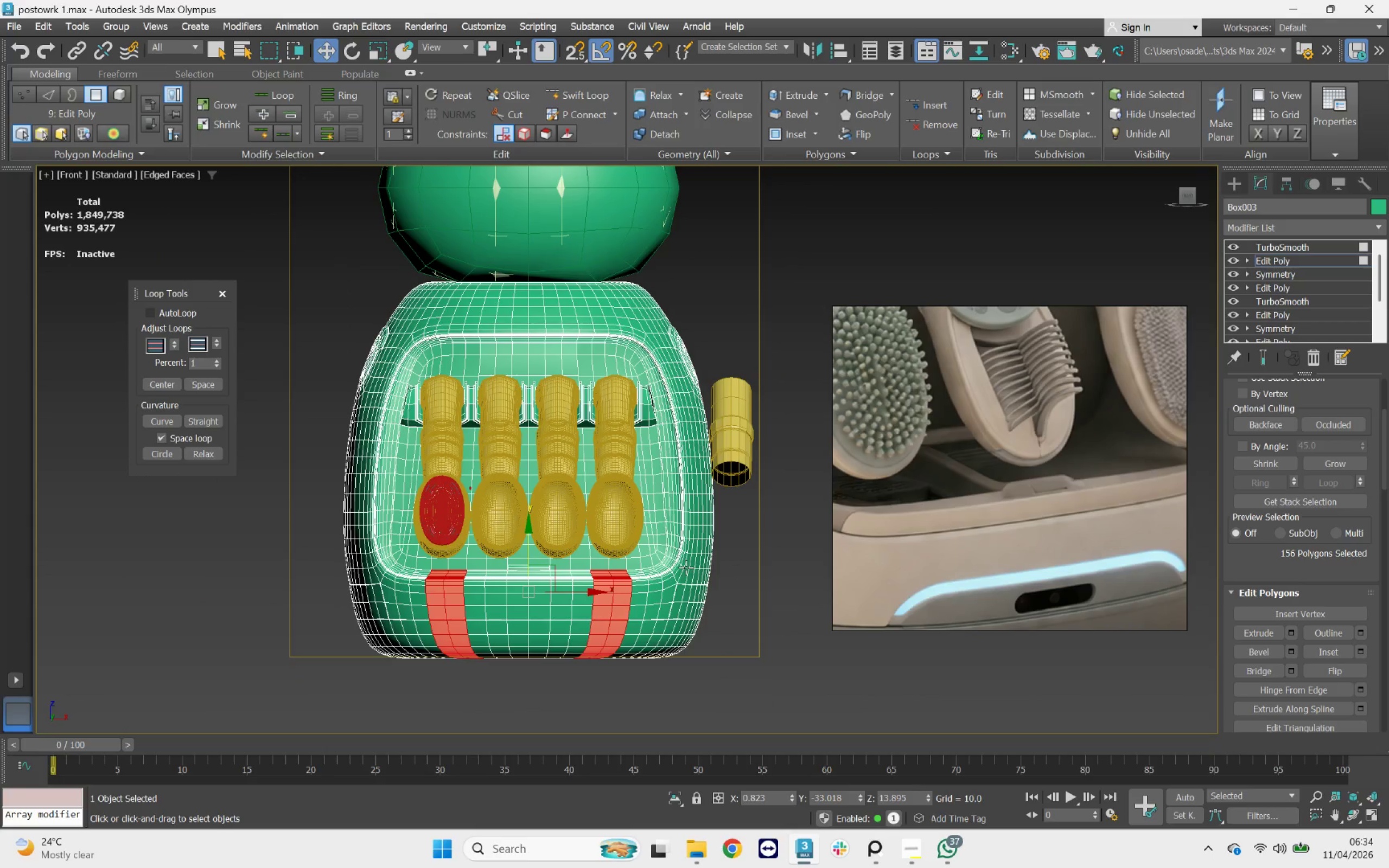 
hold_key(key=AltLeft, duration=3.12)
 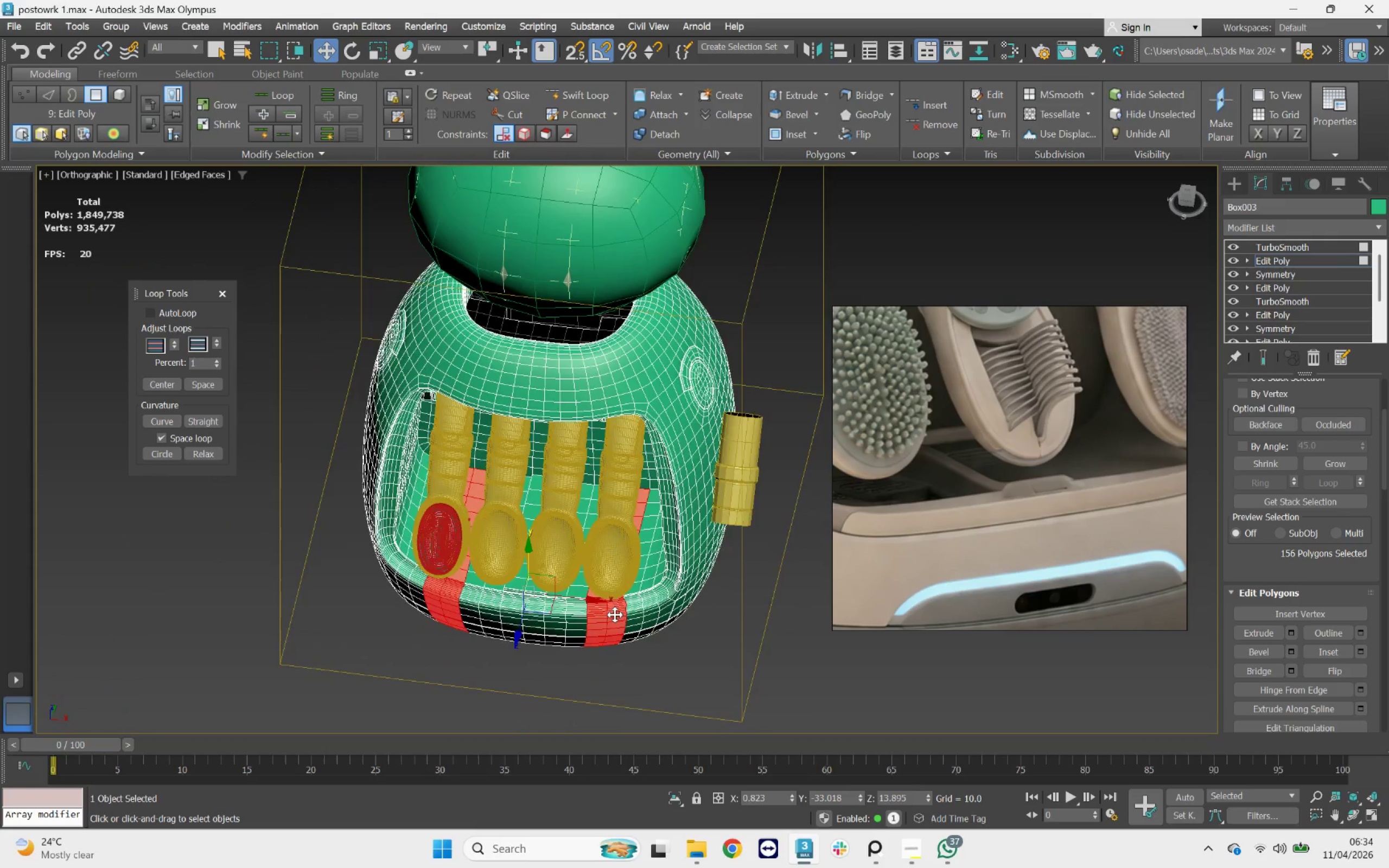 
hold_key(key=AltLeft, duration=1.42)
left_click_drag(start_coordinate=[649, 714], to_coordinate=[533, 578])
 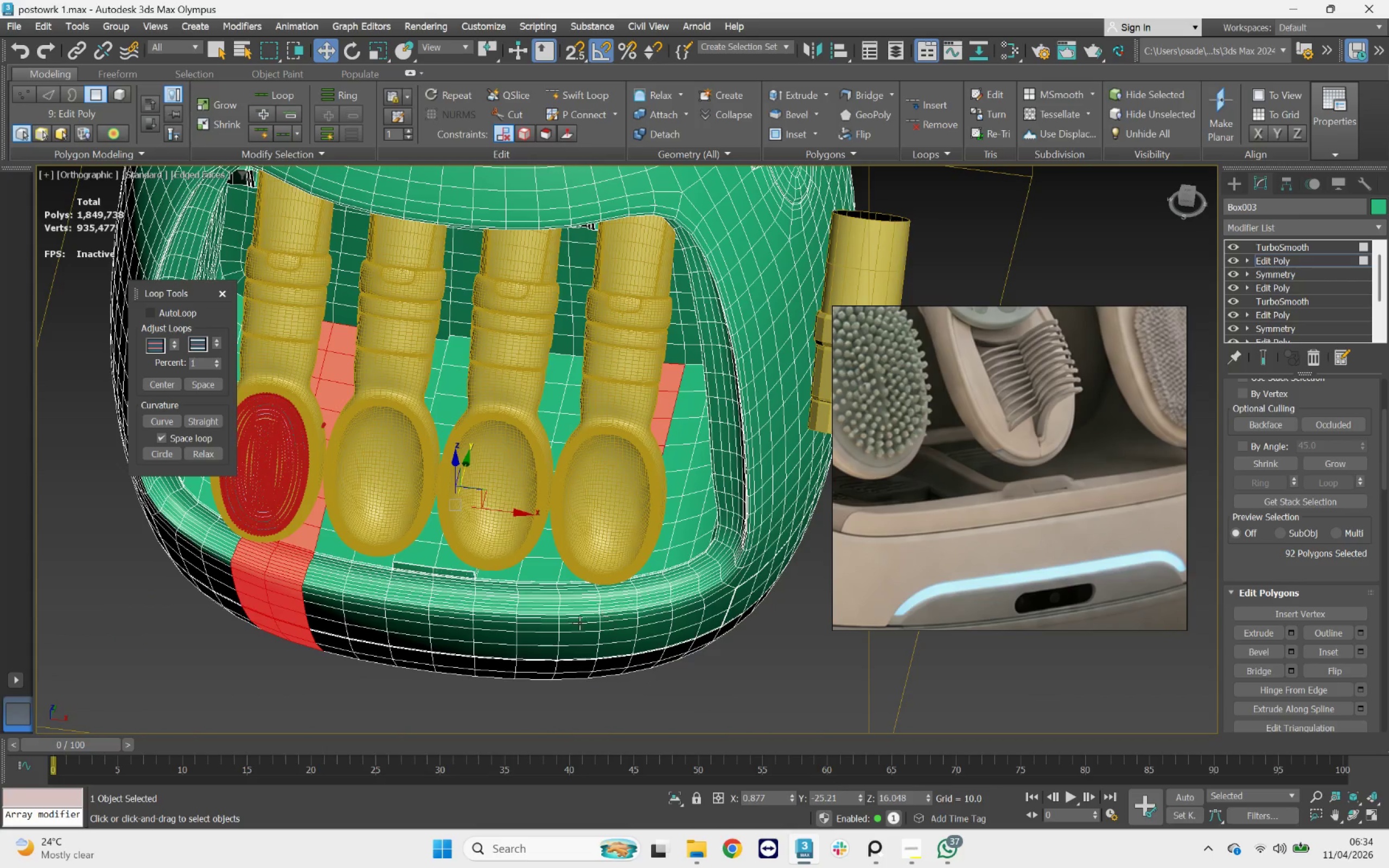 
scroll: coordinate [615, 614], scroll_direction: up, amount: 2.0
 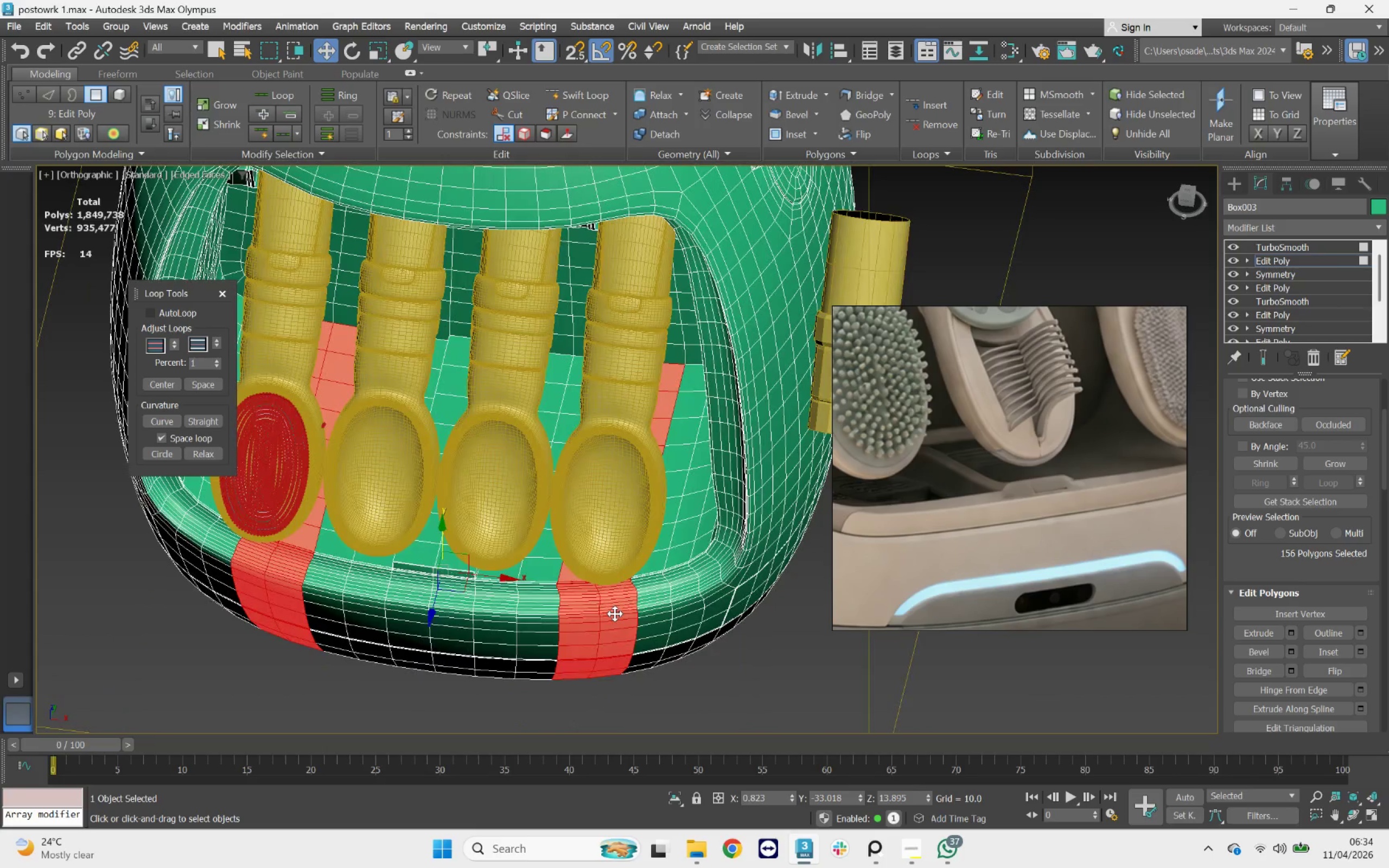 
hold_key(key=AltLeft, duration=0.64)
 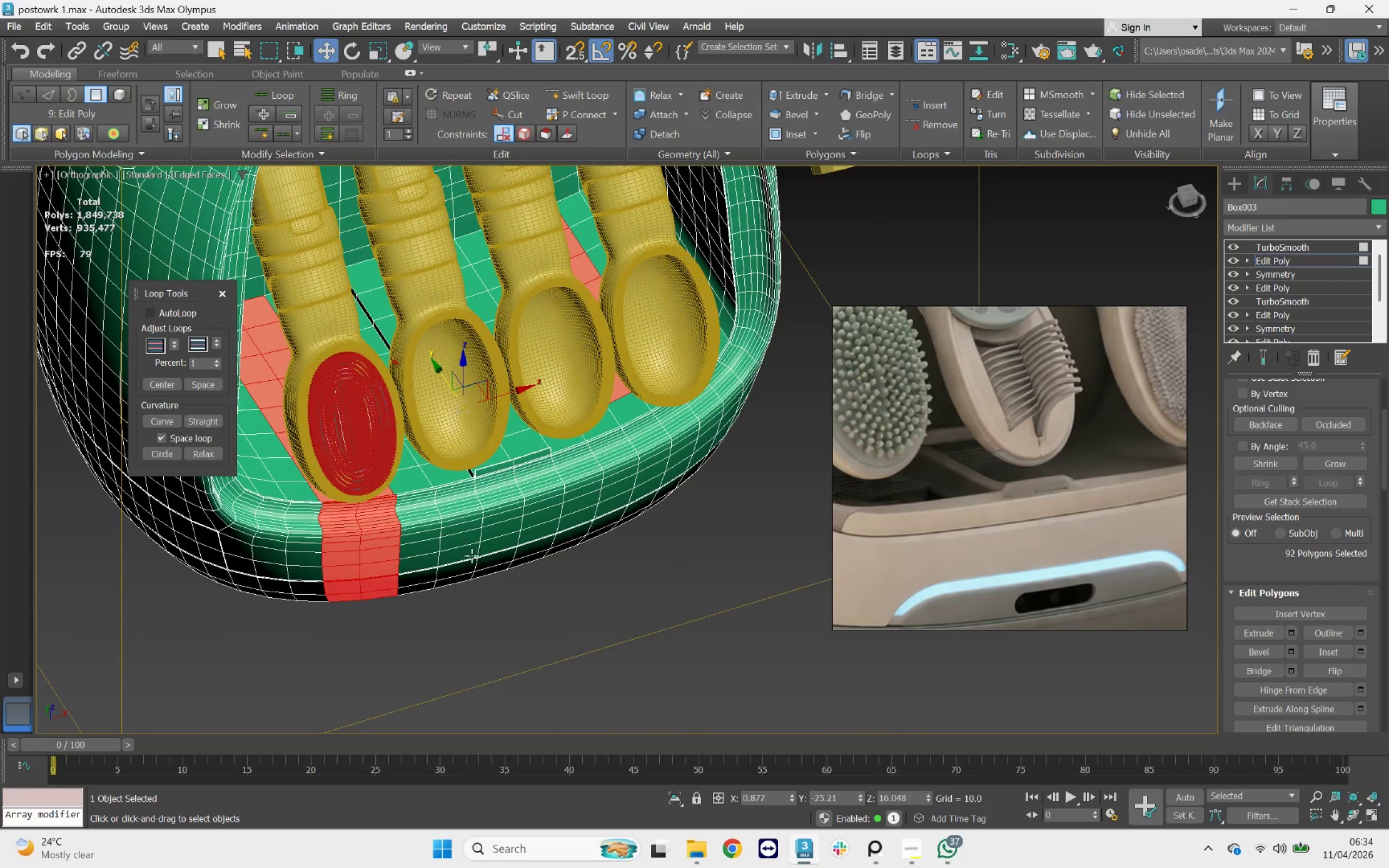 
hold_key(key=AltLeft, duration=1.32)
left_click_drag(start_coordinate=[480, 644], to_coordinate=[300, 495])
 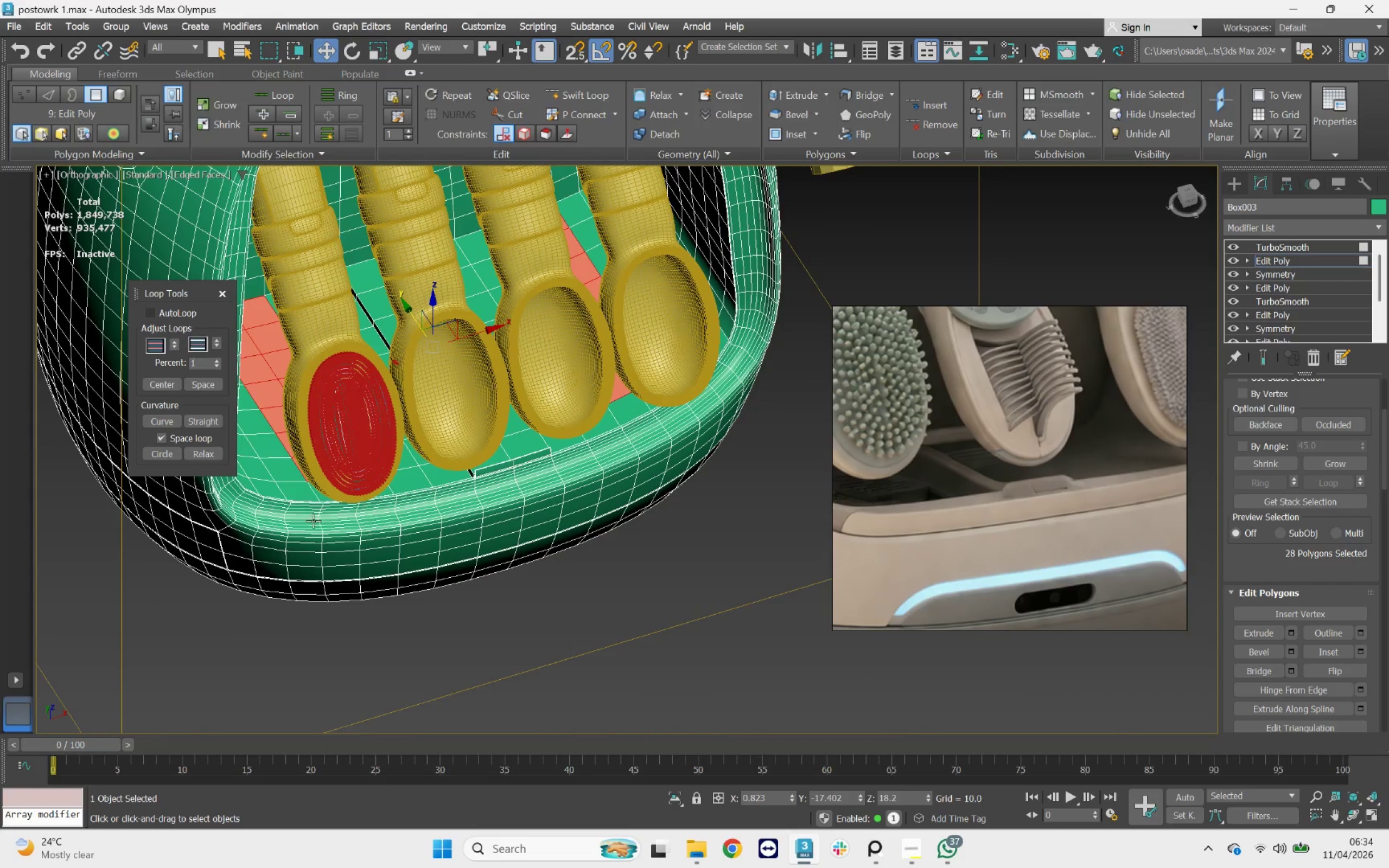 
hold_key(key=AltLeft, duration=0.87)
 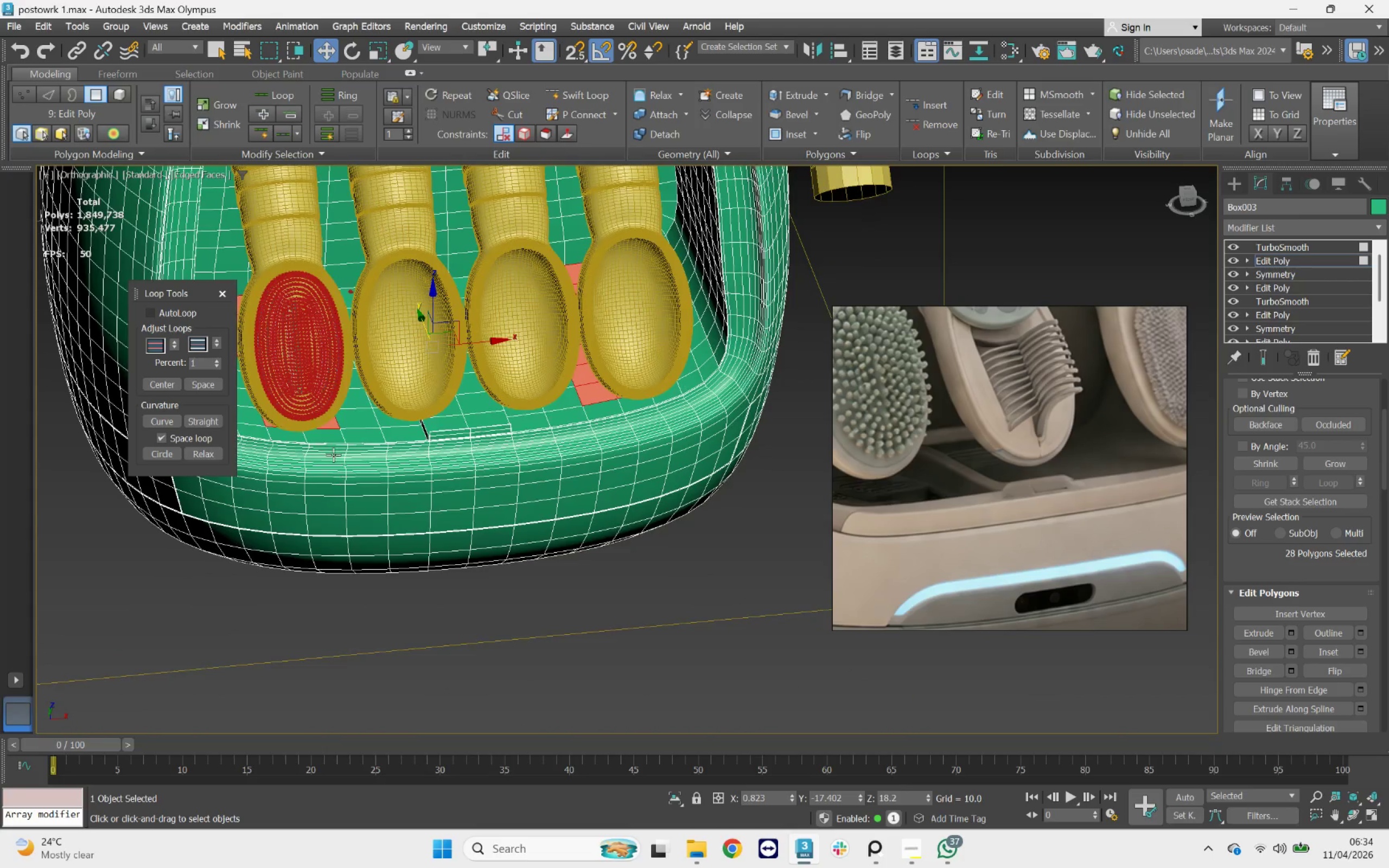 
hold_key(key=ControlLeft, duration=1.99)
left_click([327, 428])
 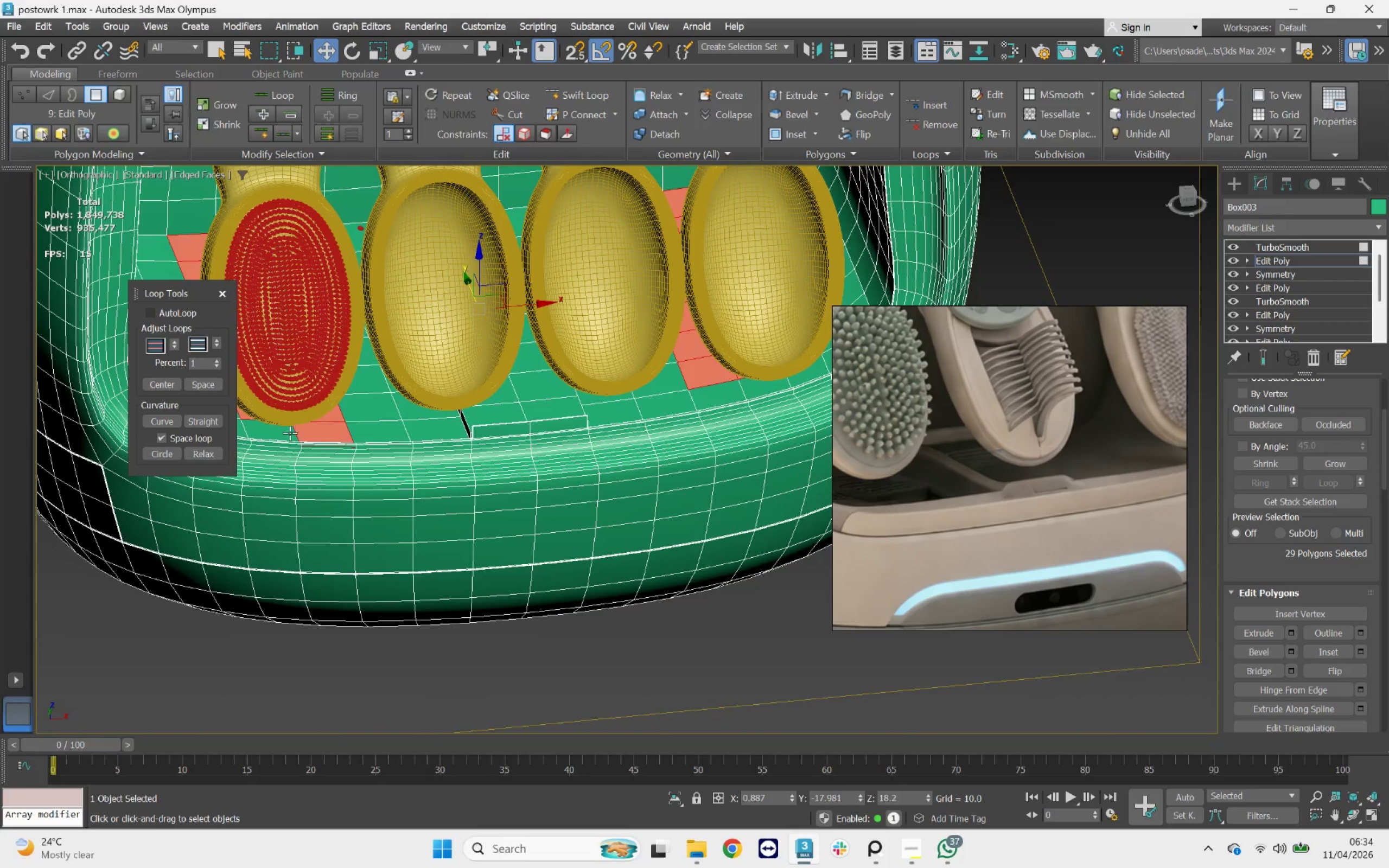 
scroll: coordinate [327, 445], scroll_direction: up, amount: 1.0
 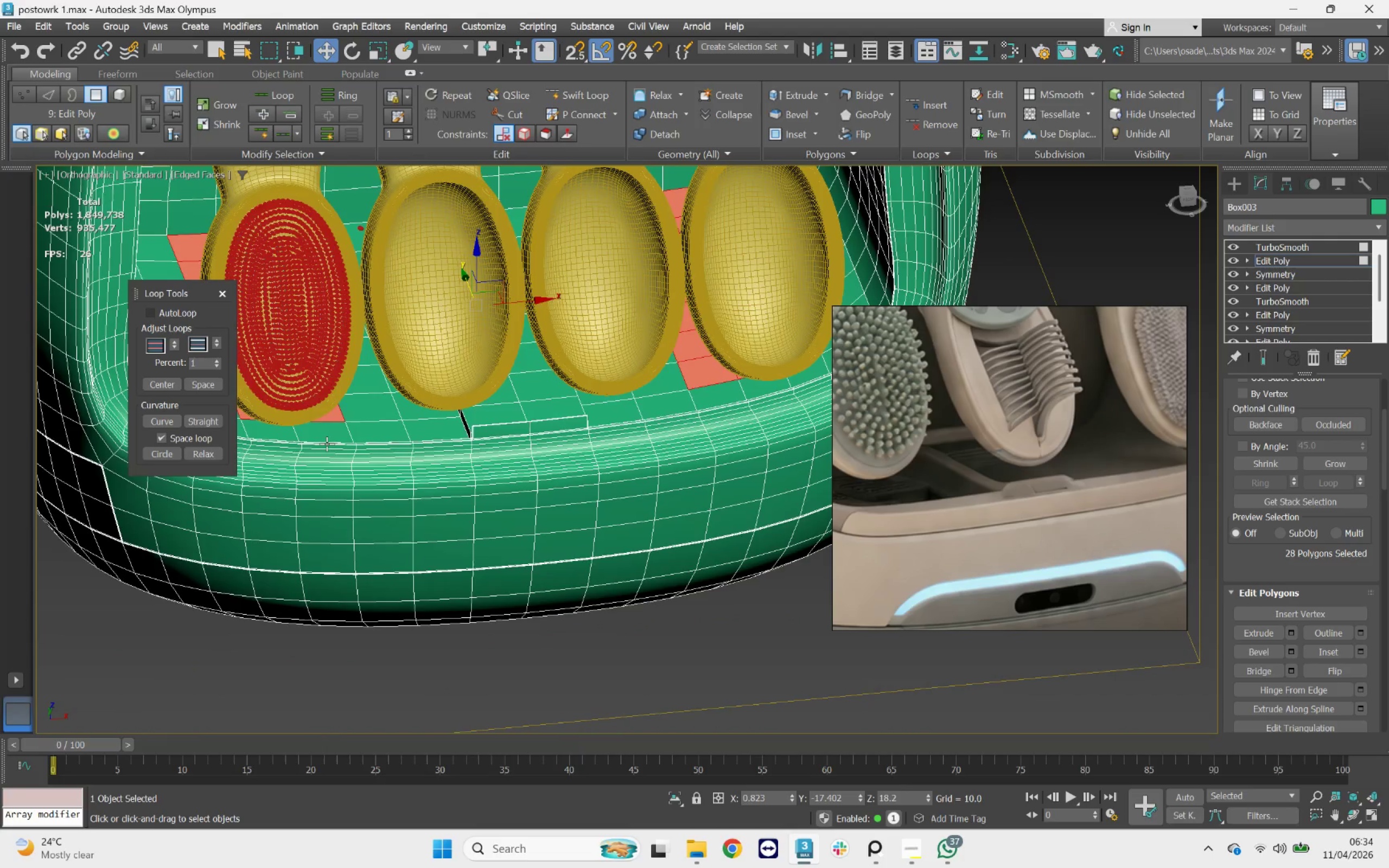 
double_click([288, 433])
 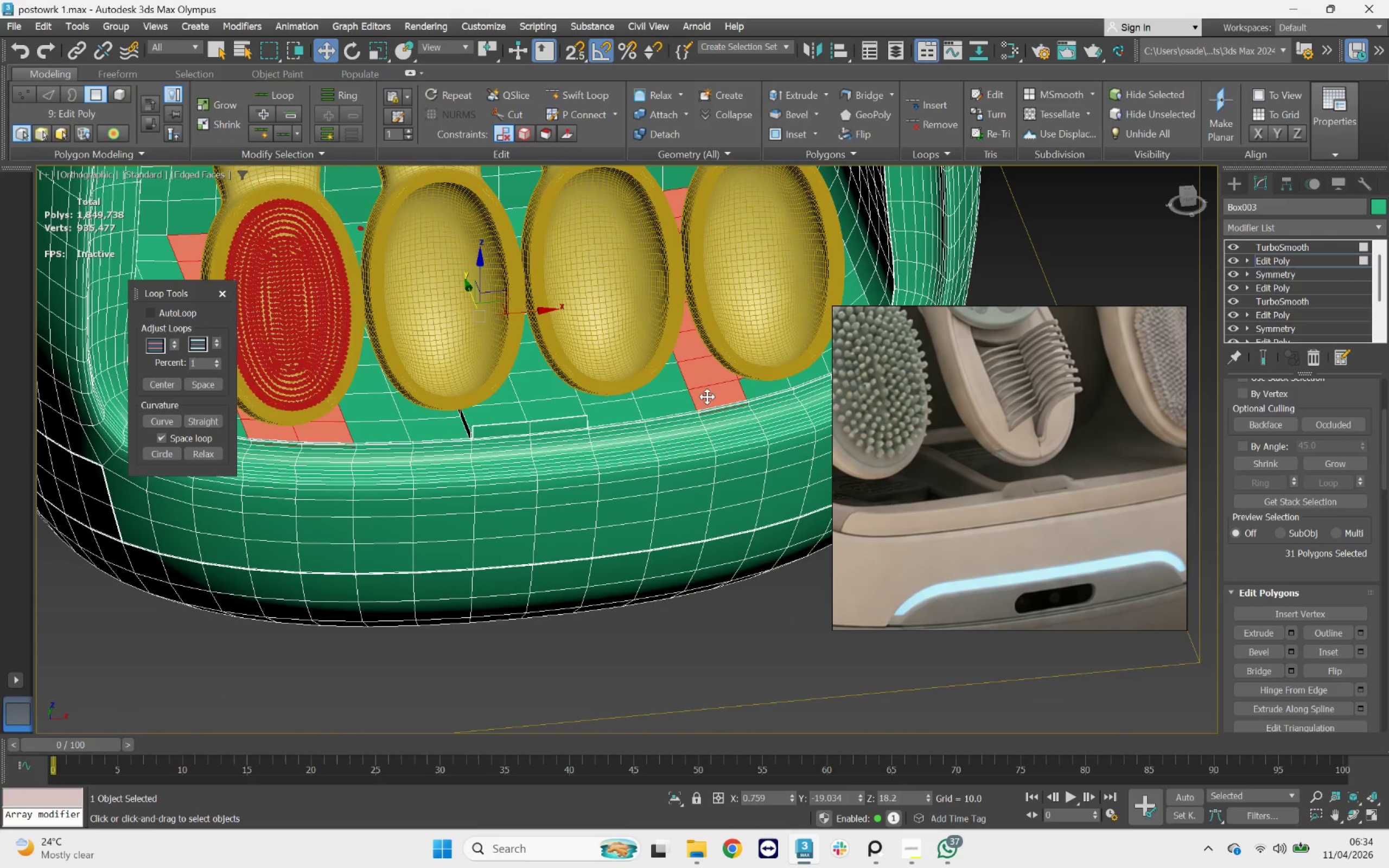 
double_click([756, 385])
 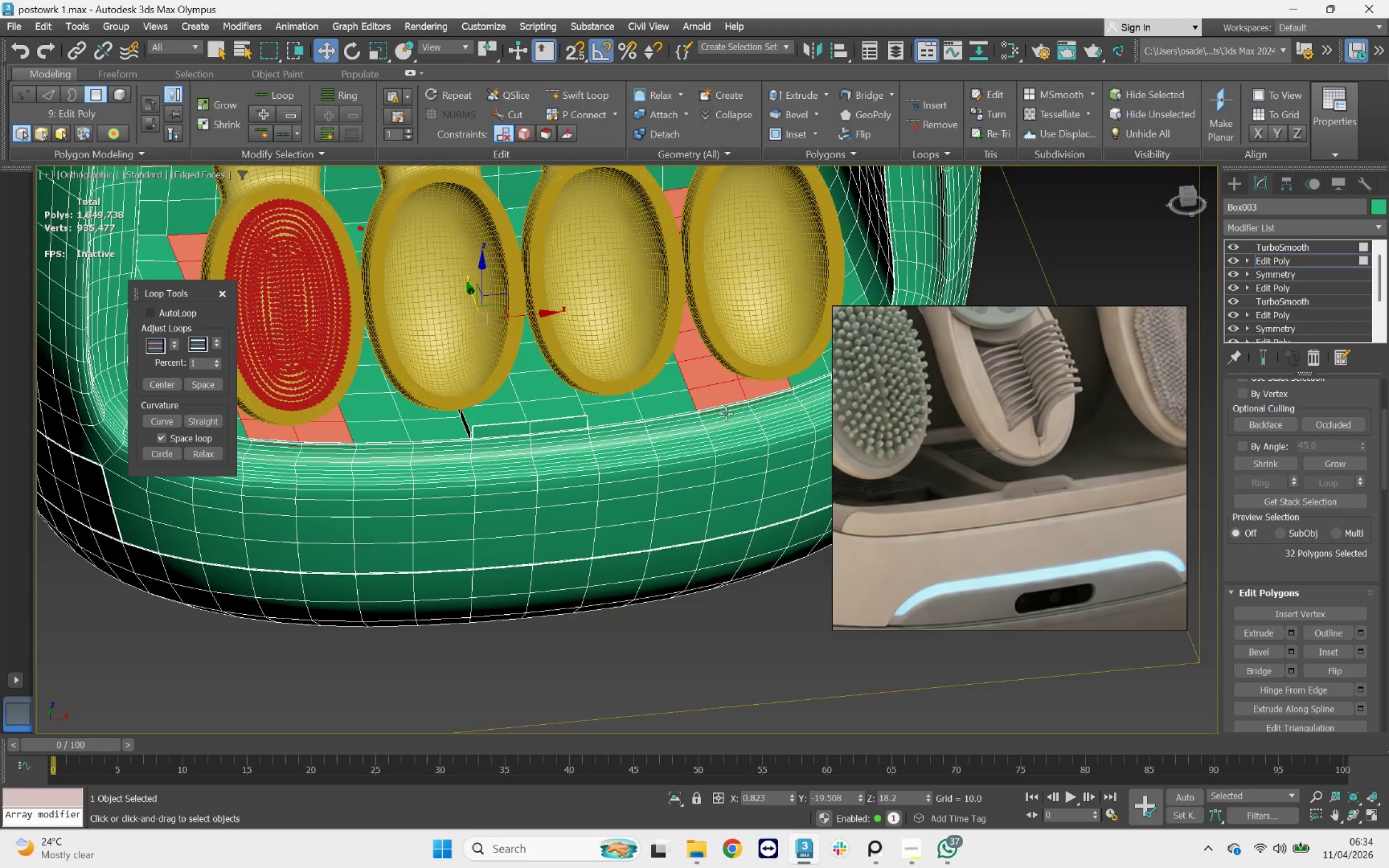 
hold_key(key=AltLeft, duration=4.23)
 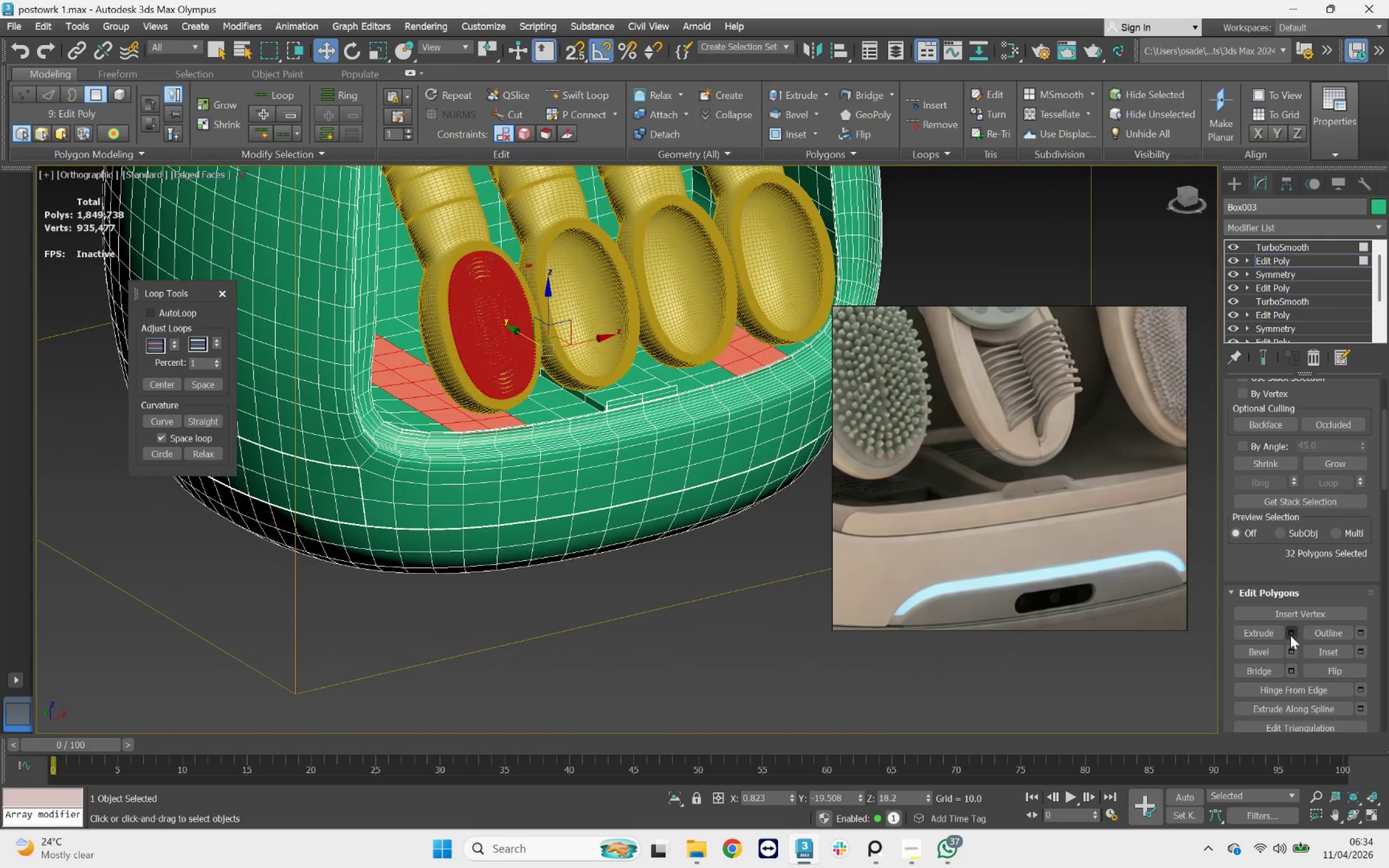 
scroll: coordinate [708, 425], scroll_direction: down, amount: 1.0
 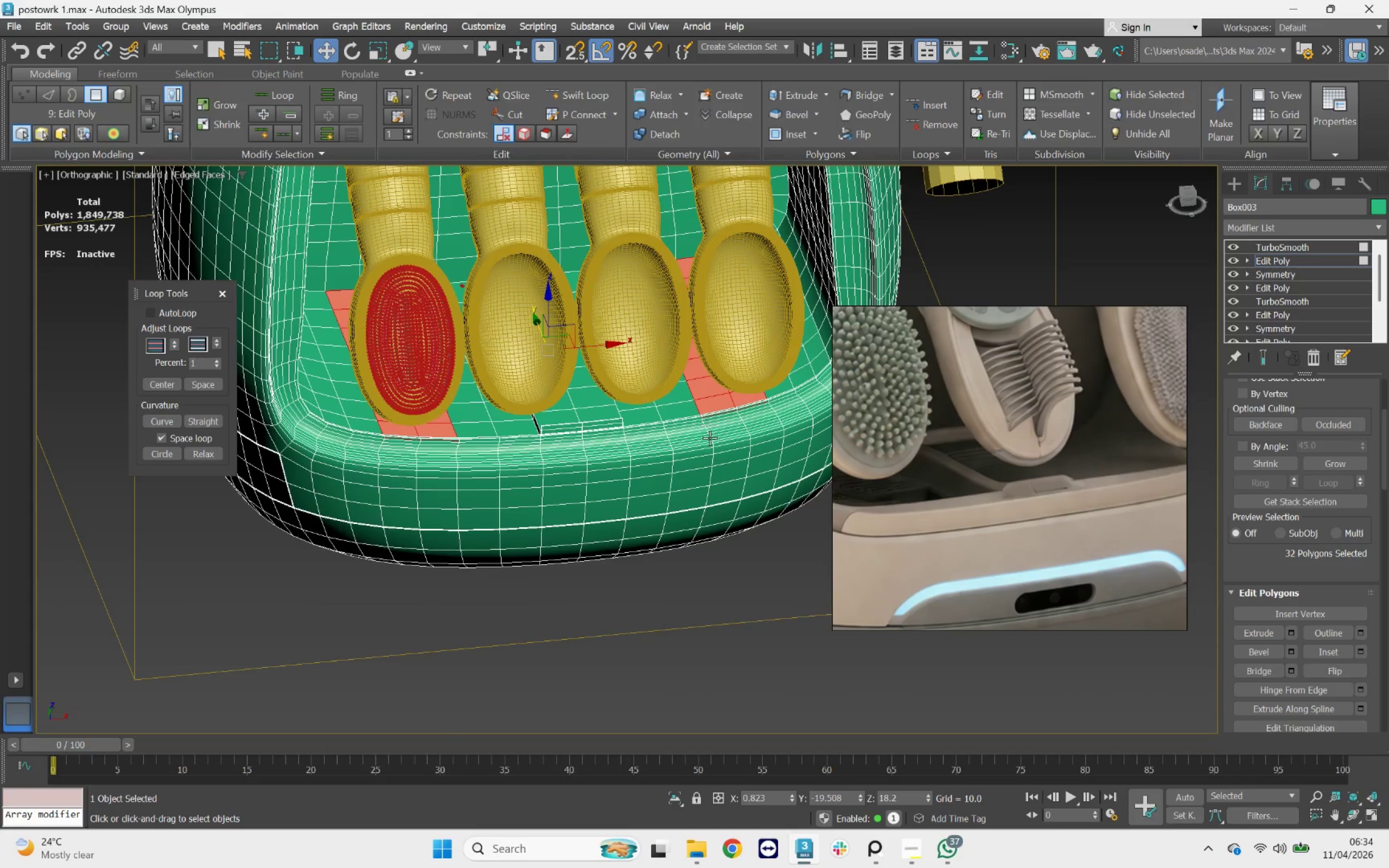 
left_click([1291, 634])
 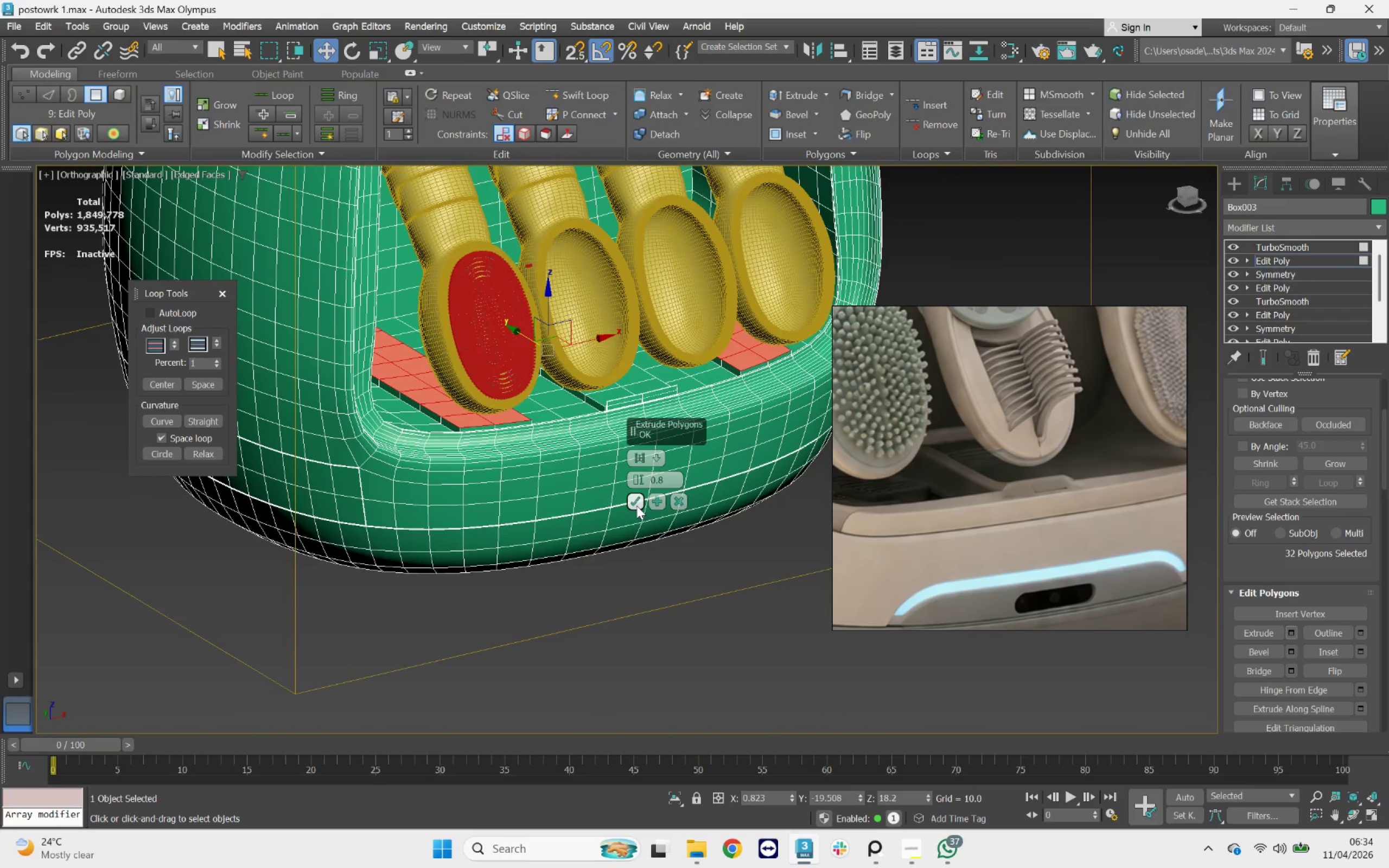 
left_click([635, 504])
 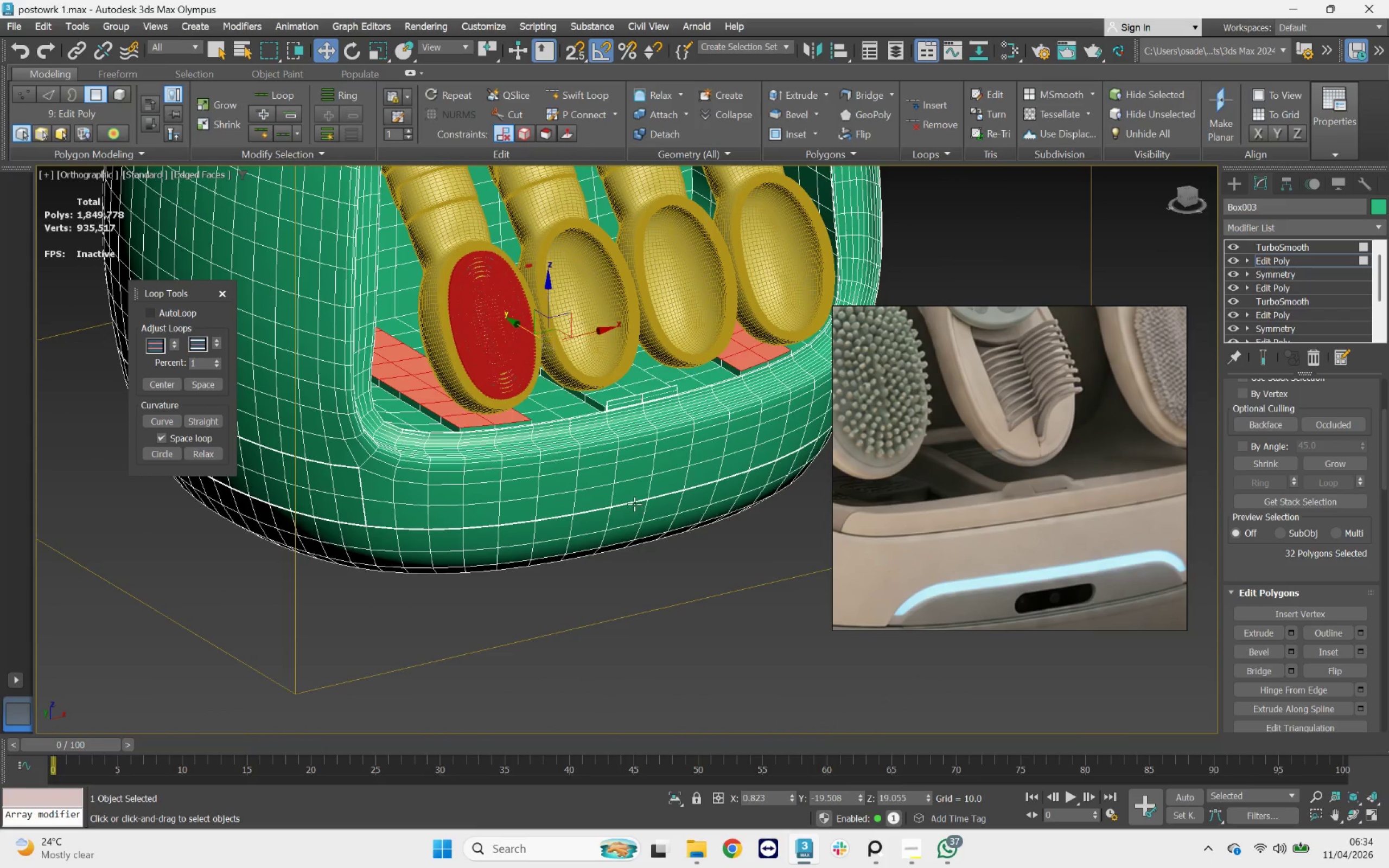 
hold_key(key=AltLeft, duration=1.07)
 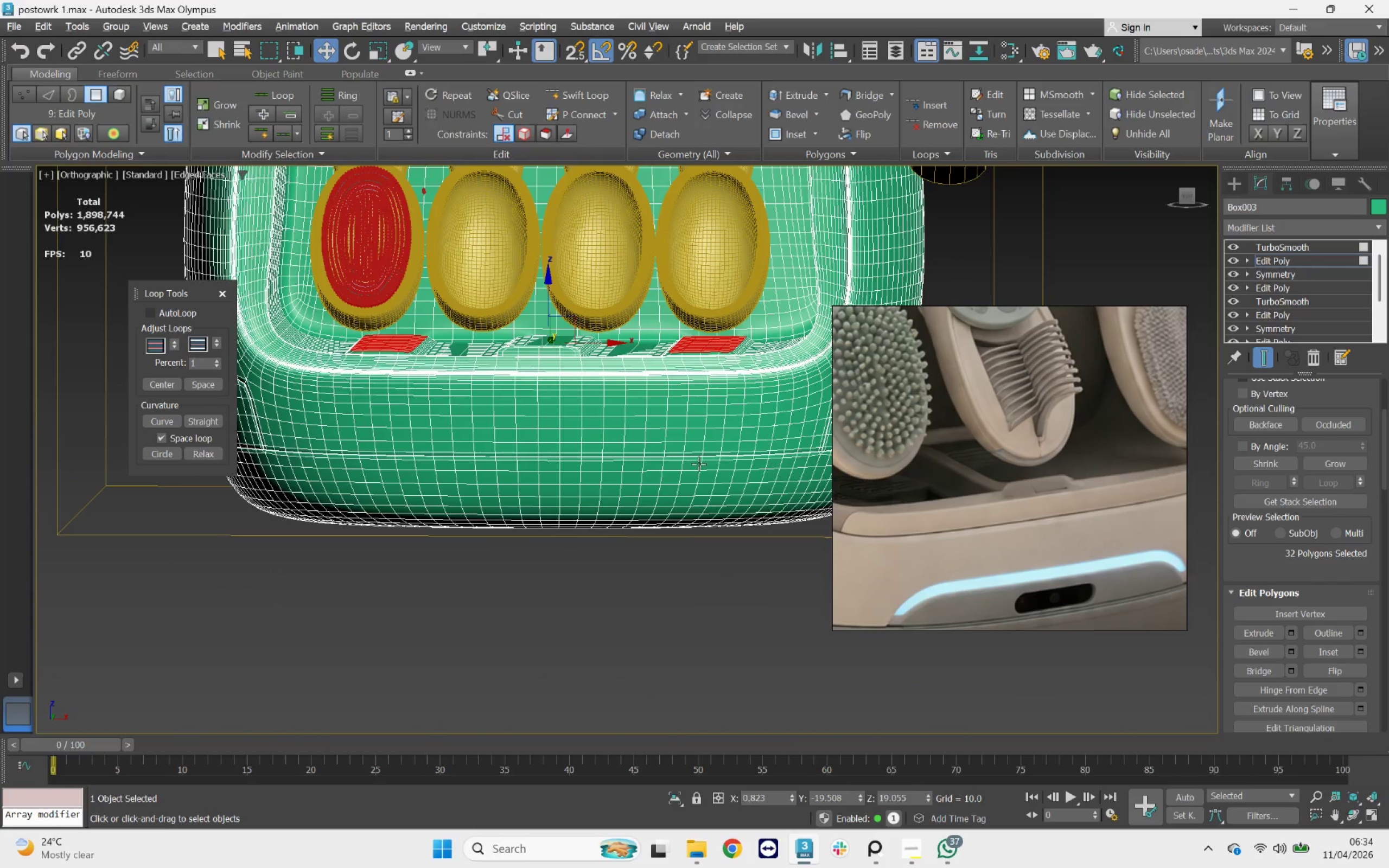 
key(F4)
 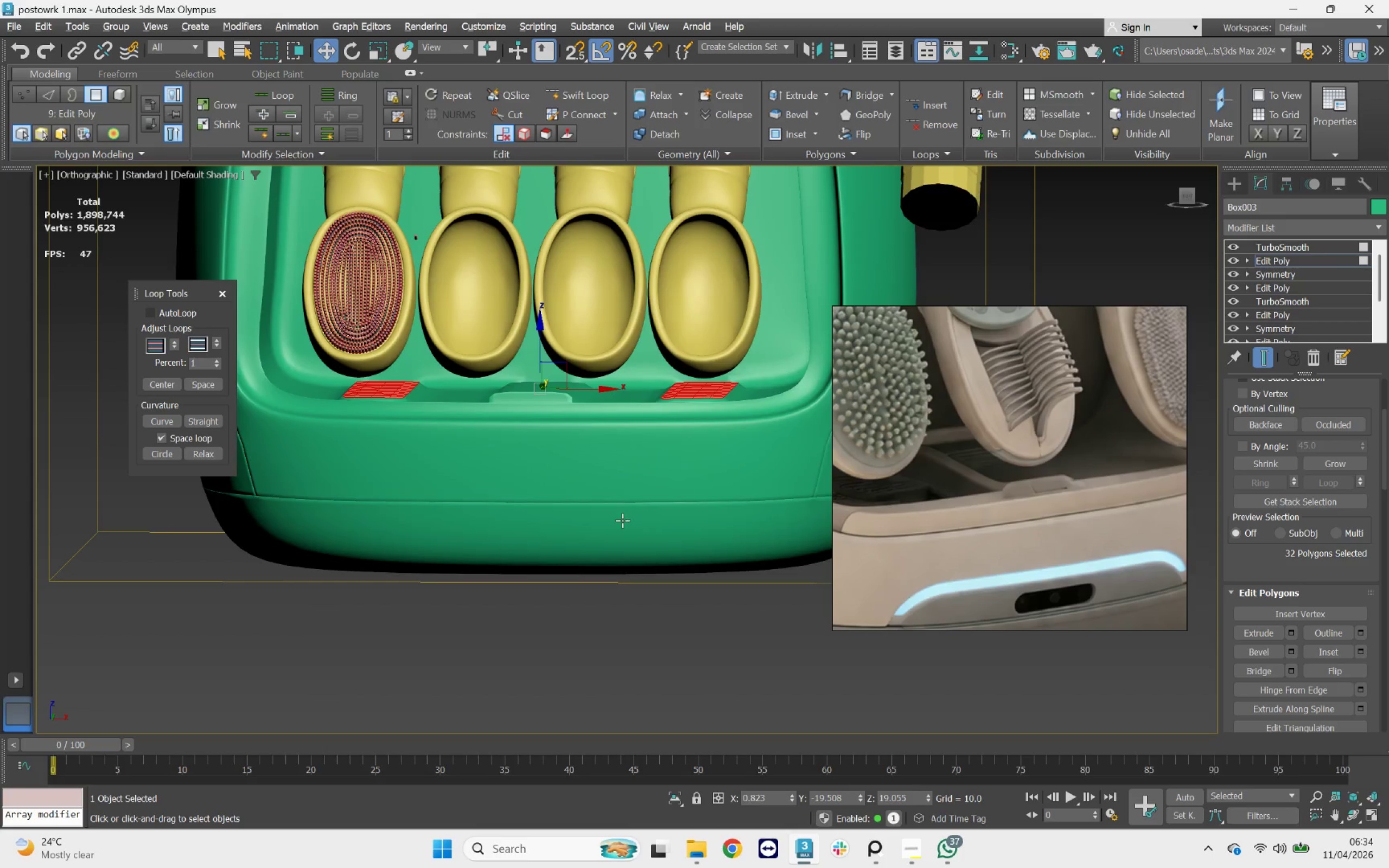 
hold_key(key=AltLeft, duration=1.26)
 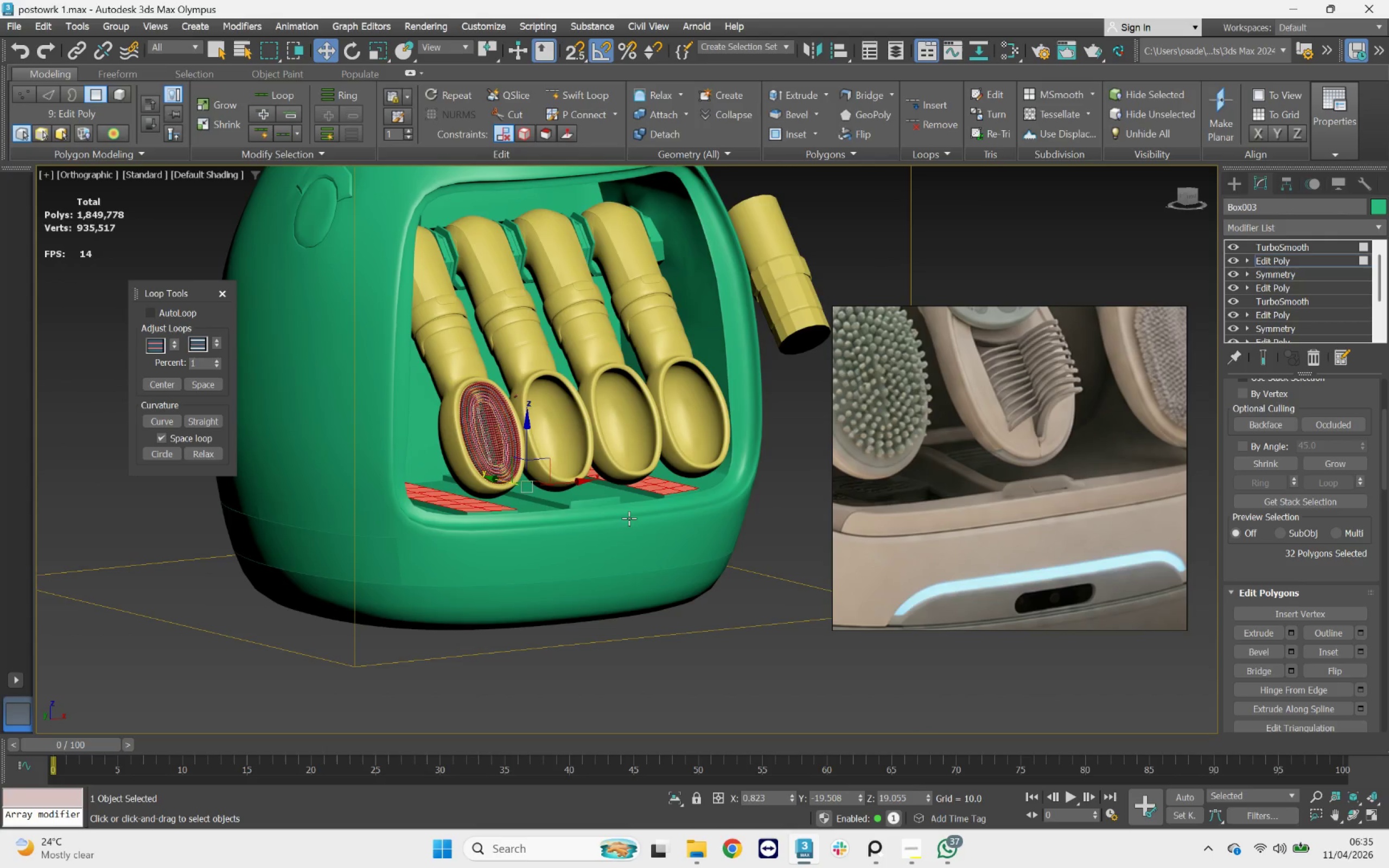 
scroll: coordinate [609, 513], scroll_direction: down, amount: 1.0
 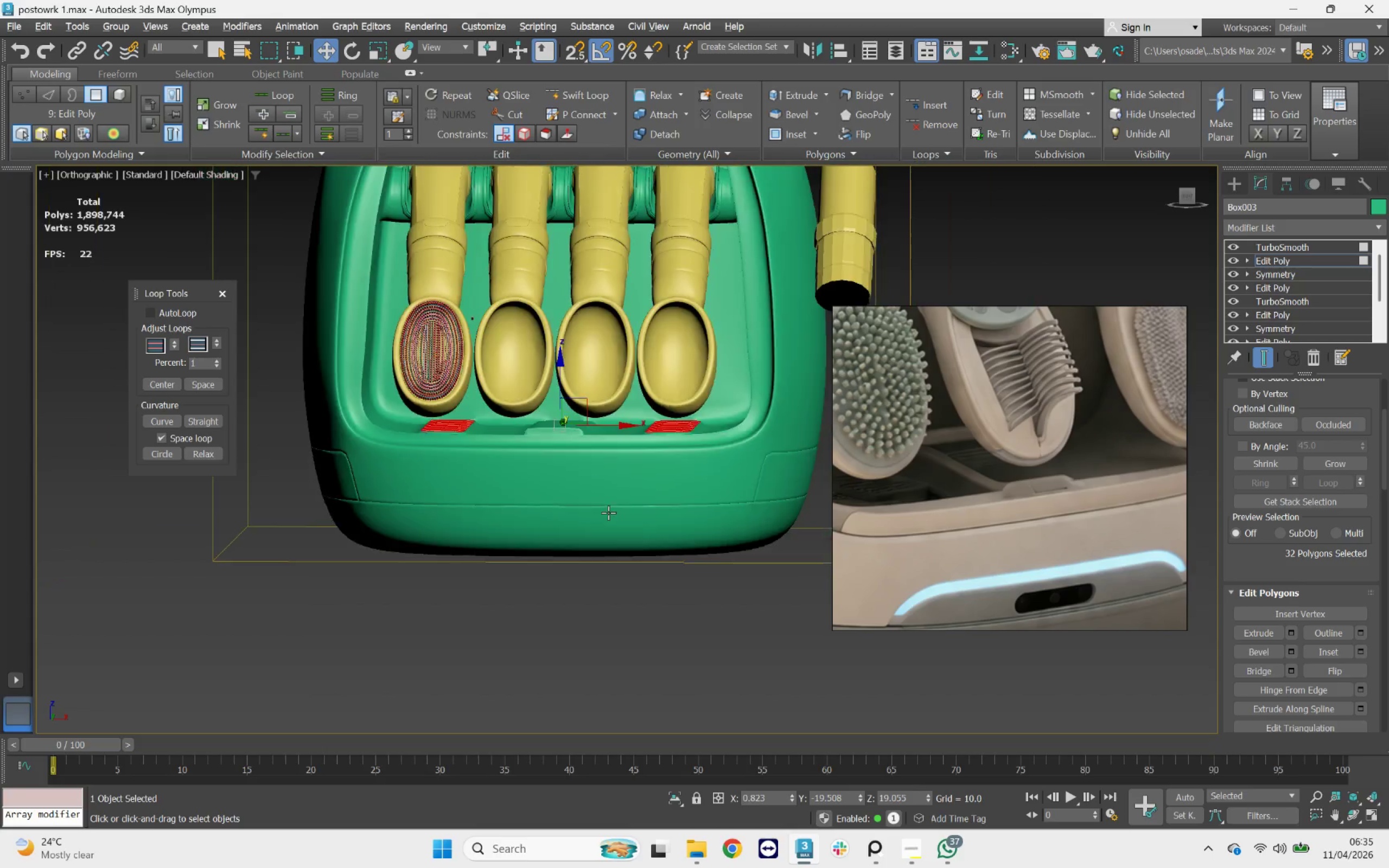 
key(F3)
 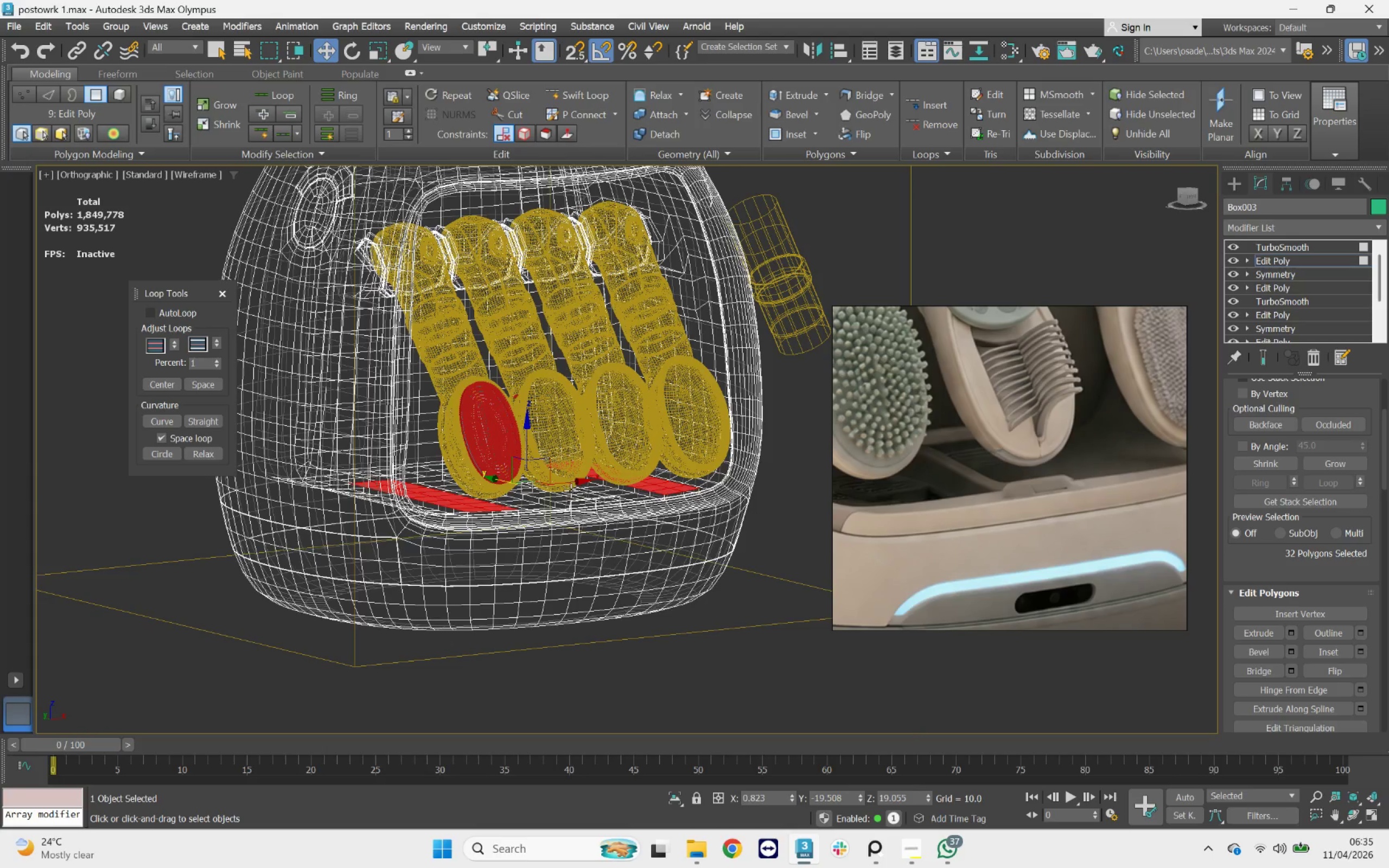 
key(F3)
 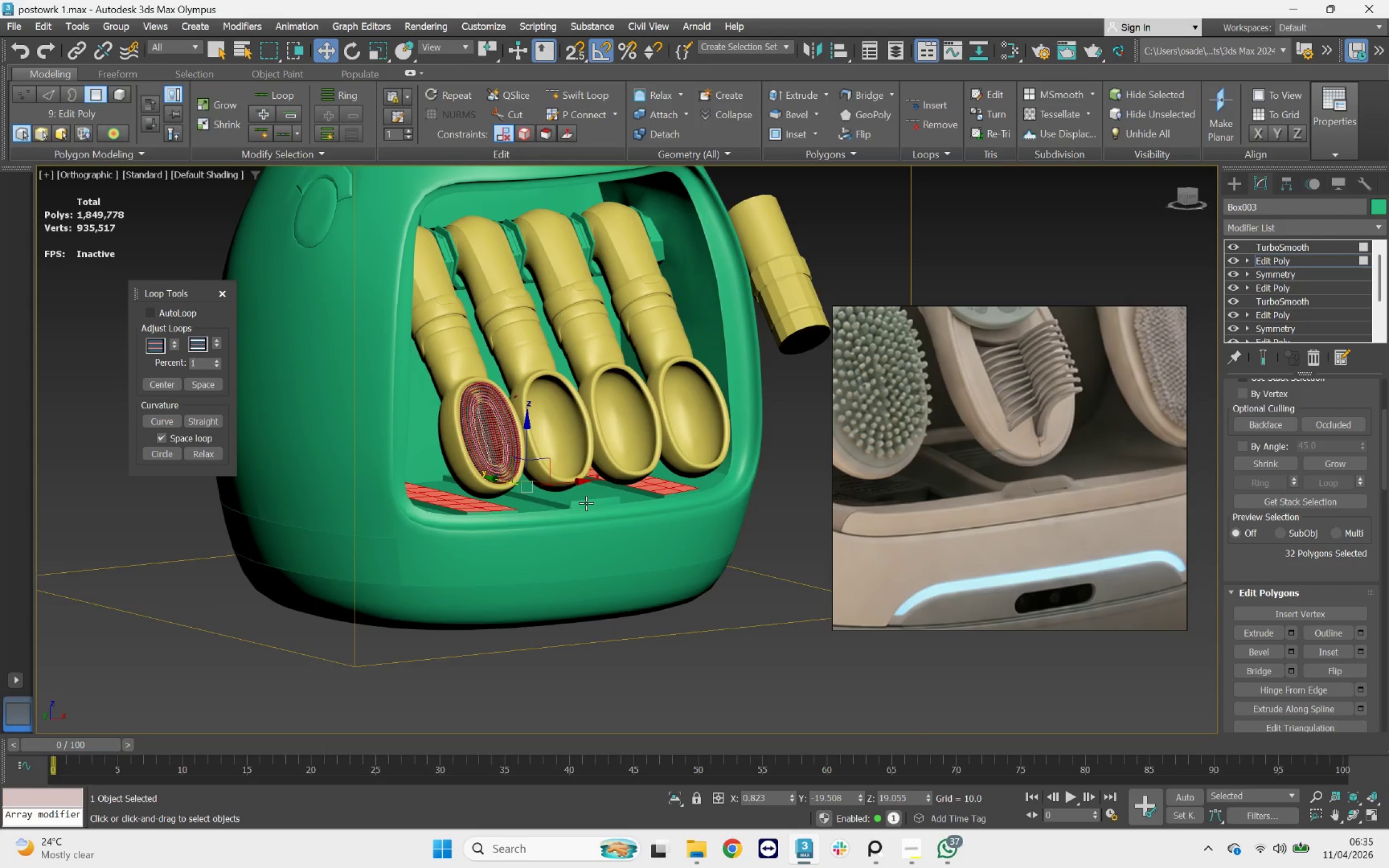 
key(F4)
 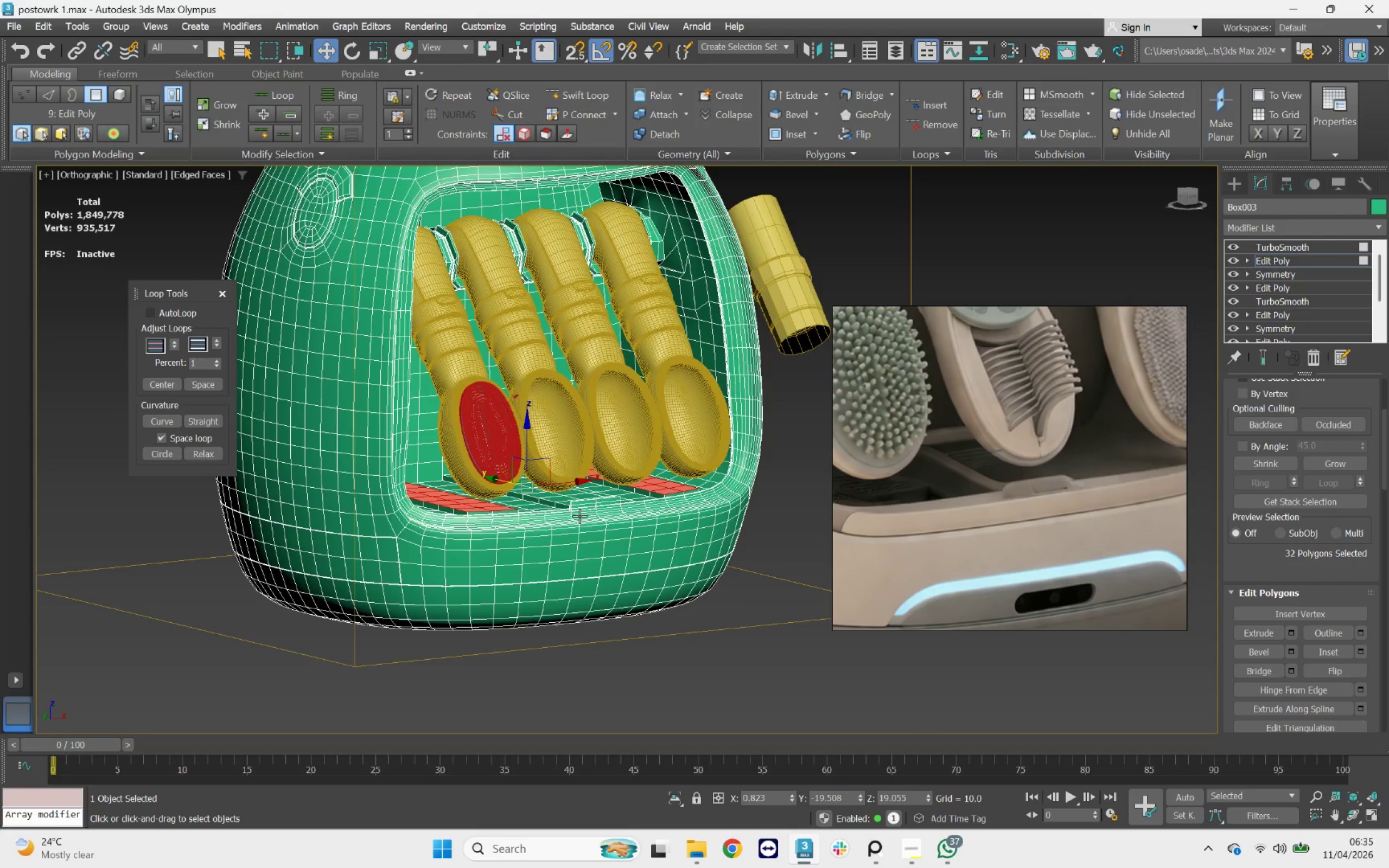 
hold_key(key=AltLeft, duration=0.55)
 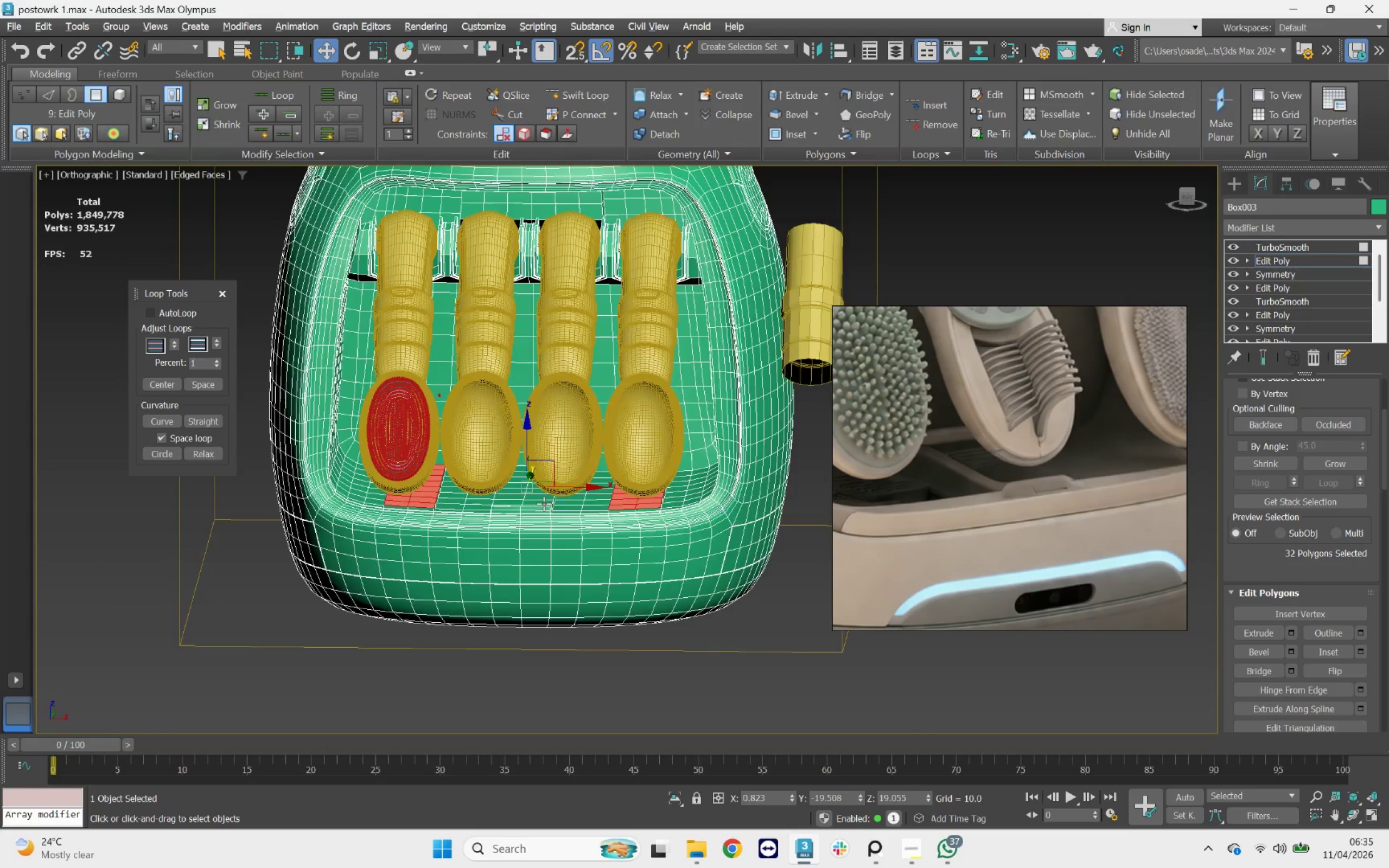 
key(Alt+AltLeft)
 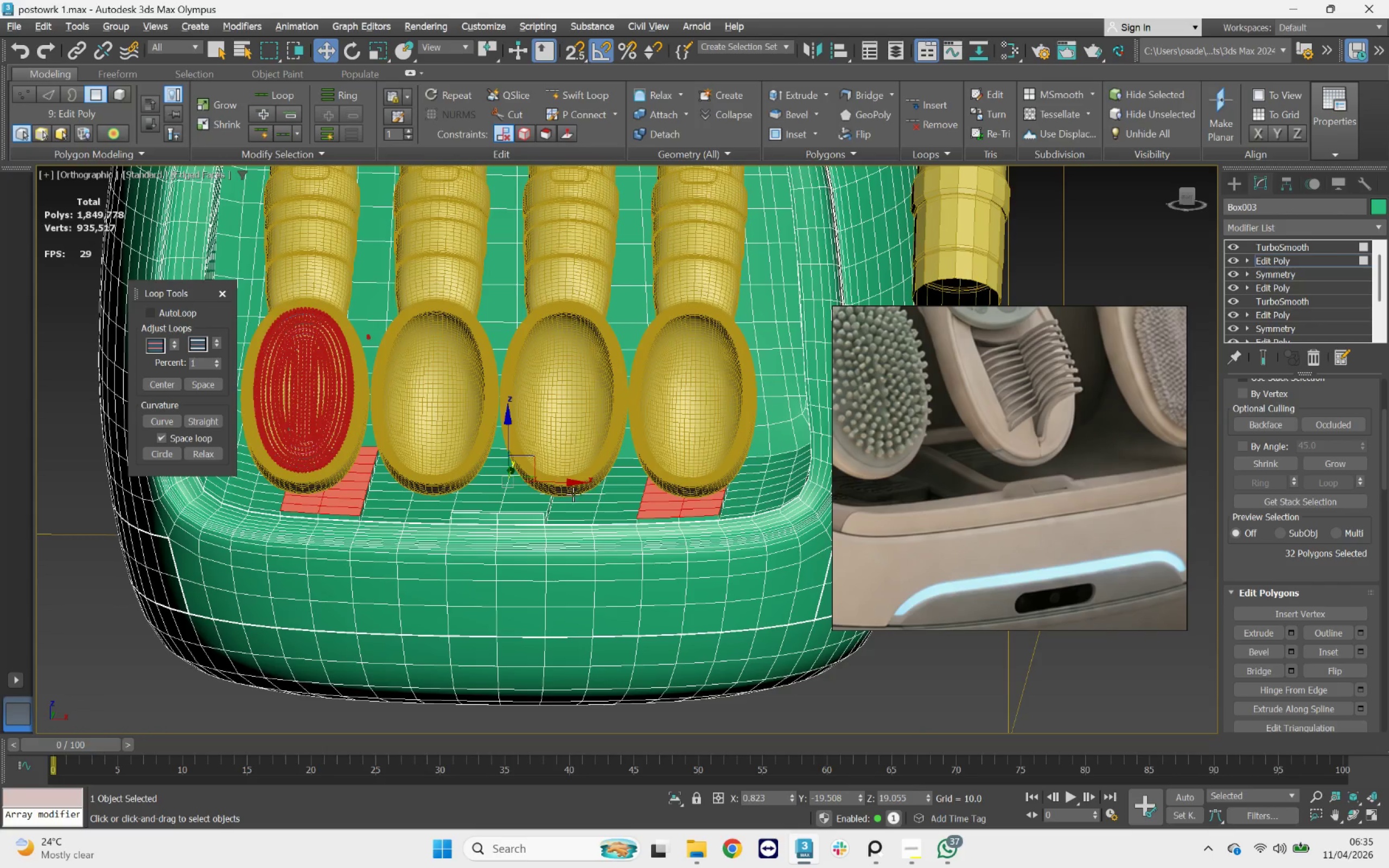 
hold_key(key=AltLeft, duration=1.66)
scroll: coordinate [606, 465], scroll_direction: up, amount: 7.0
 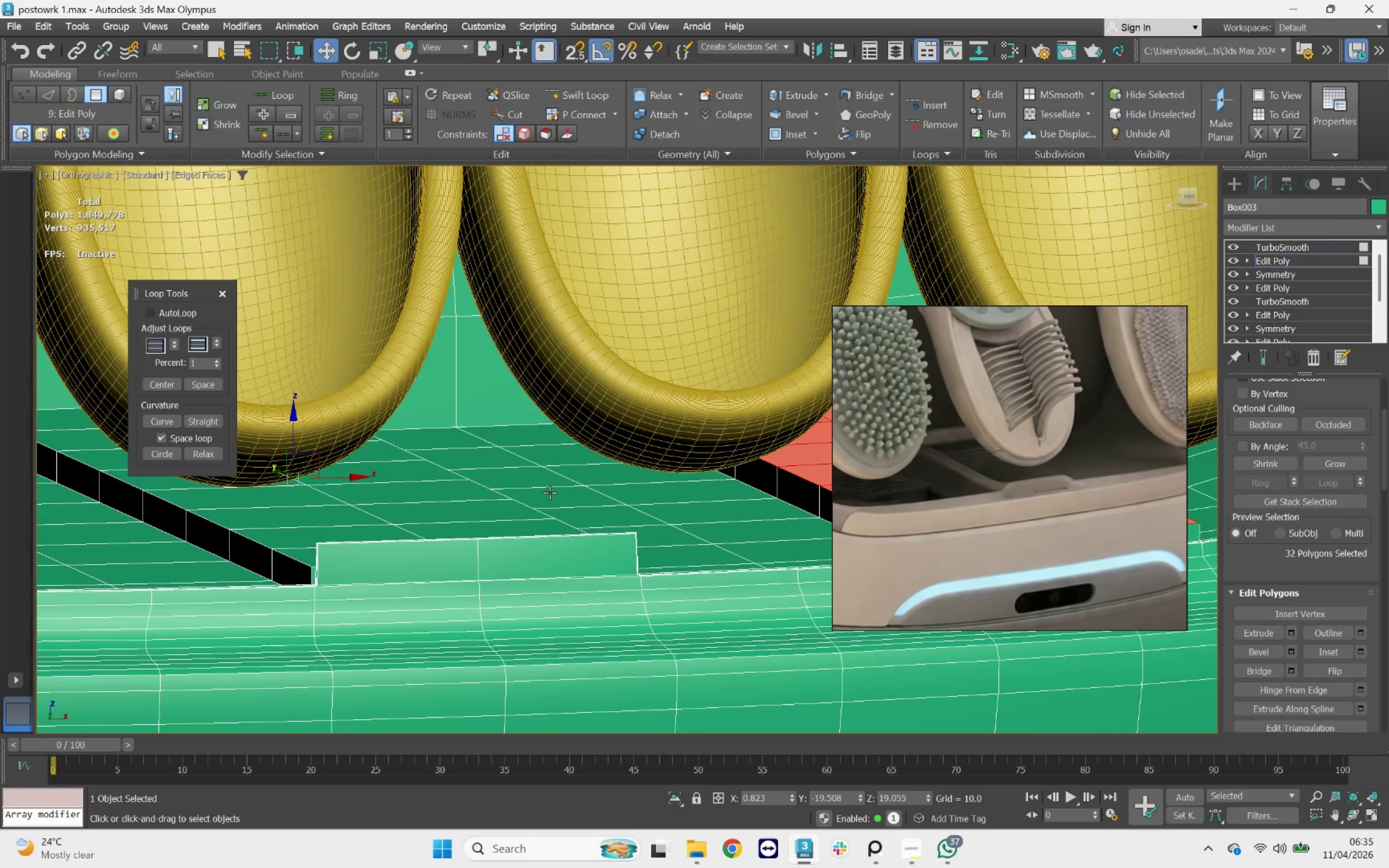 
type(12)
 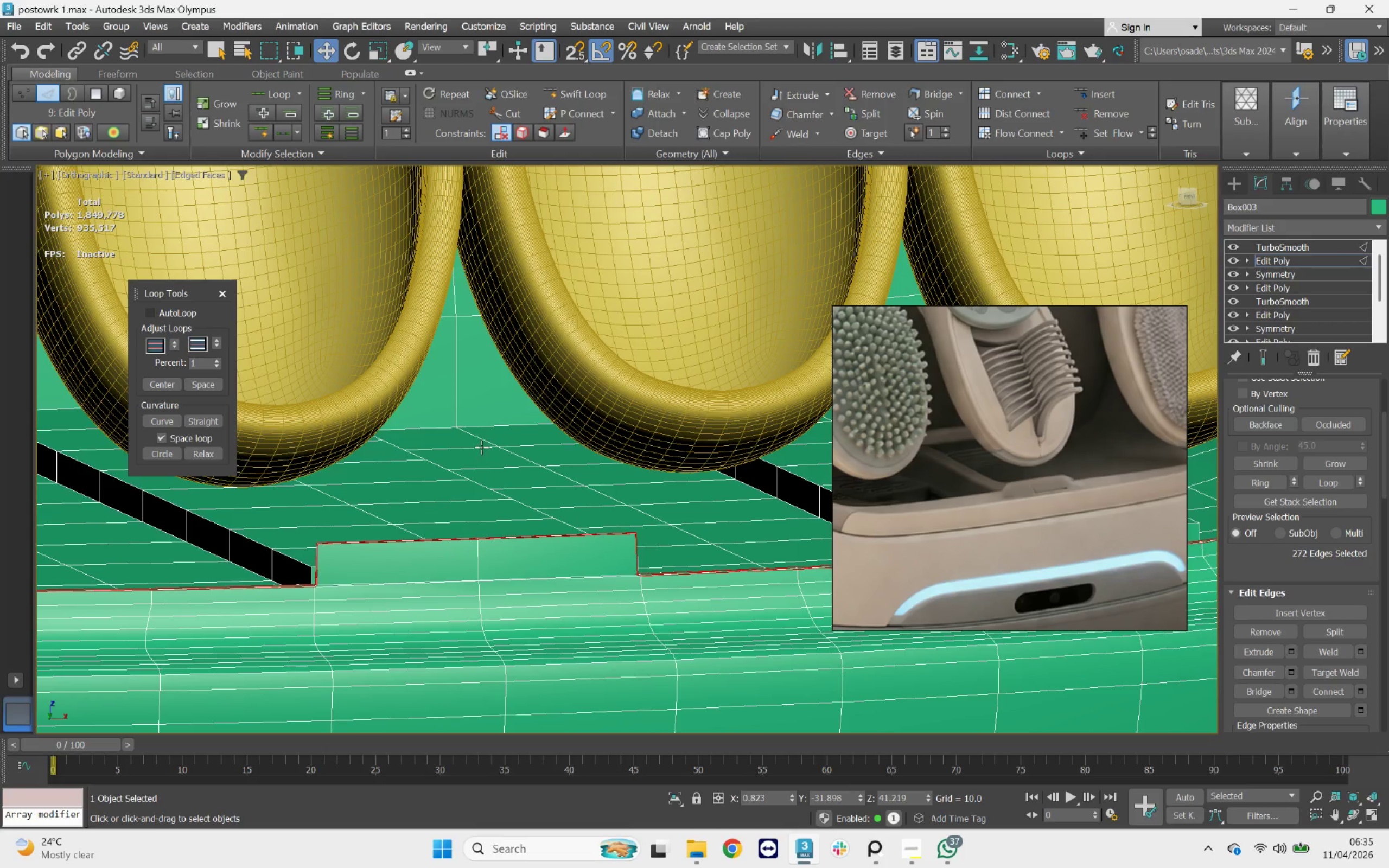 
left_click([480, 445])
 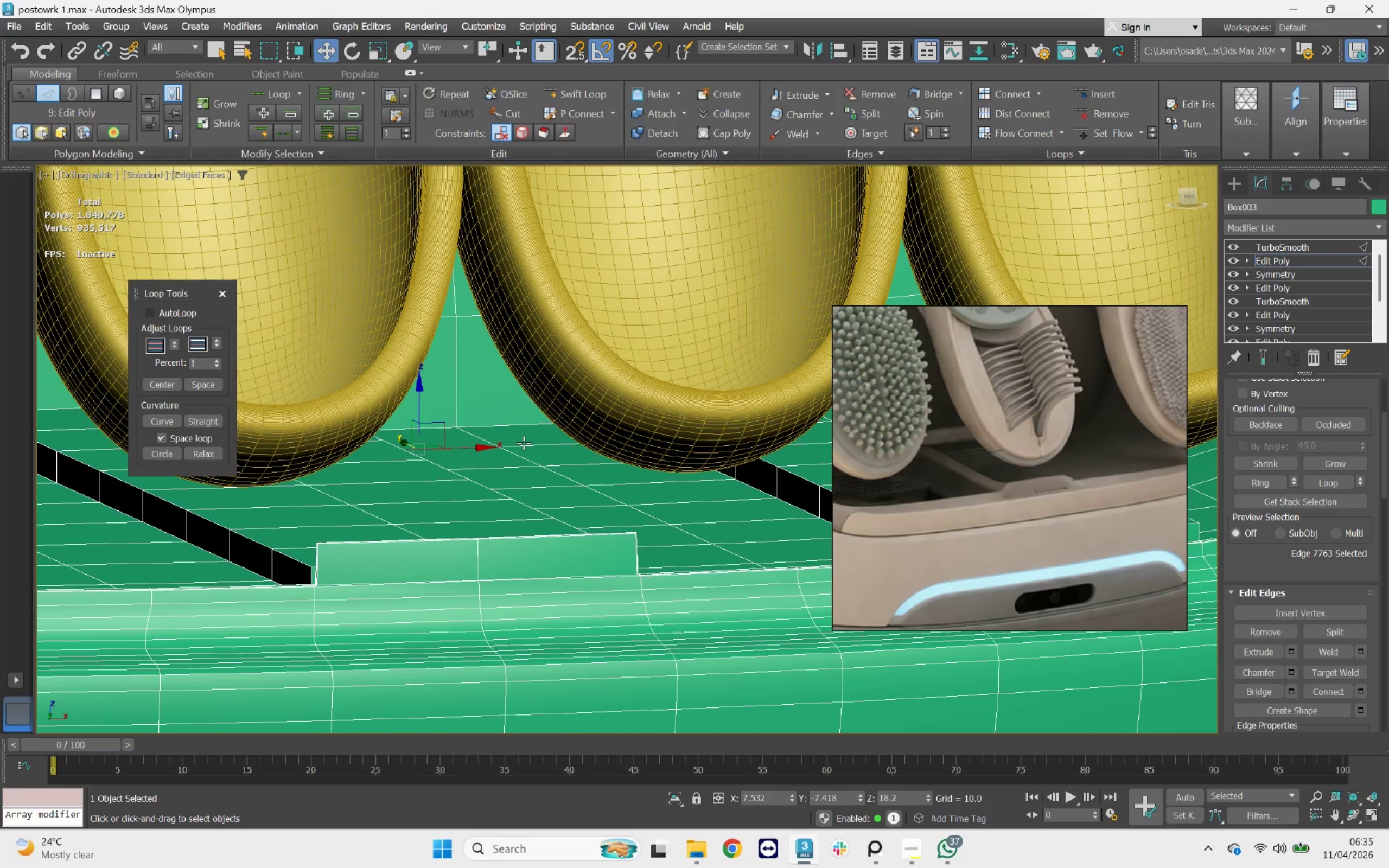 
key(Q)
 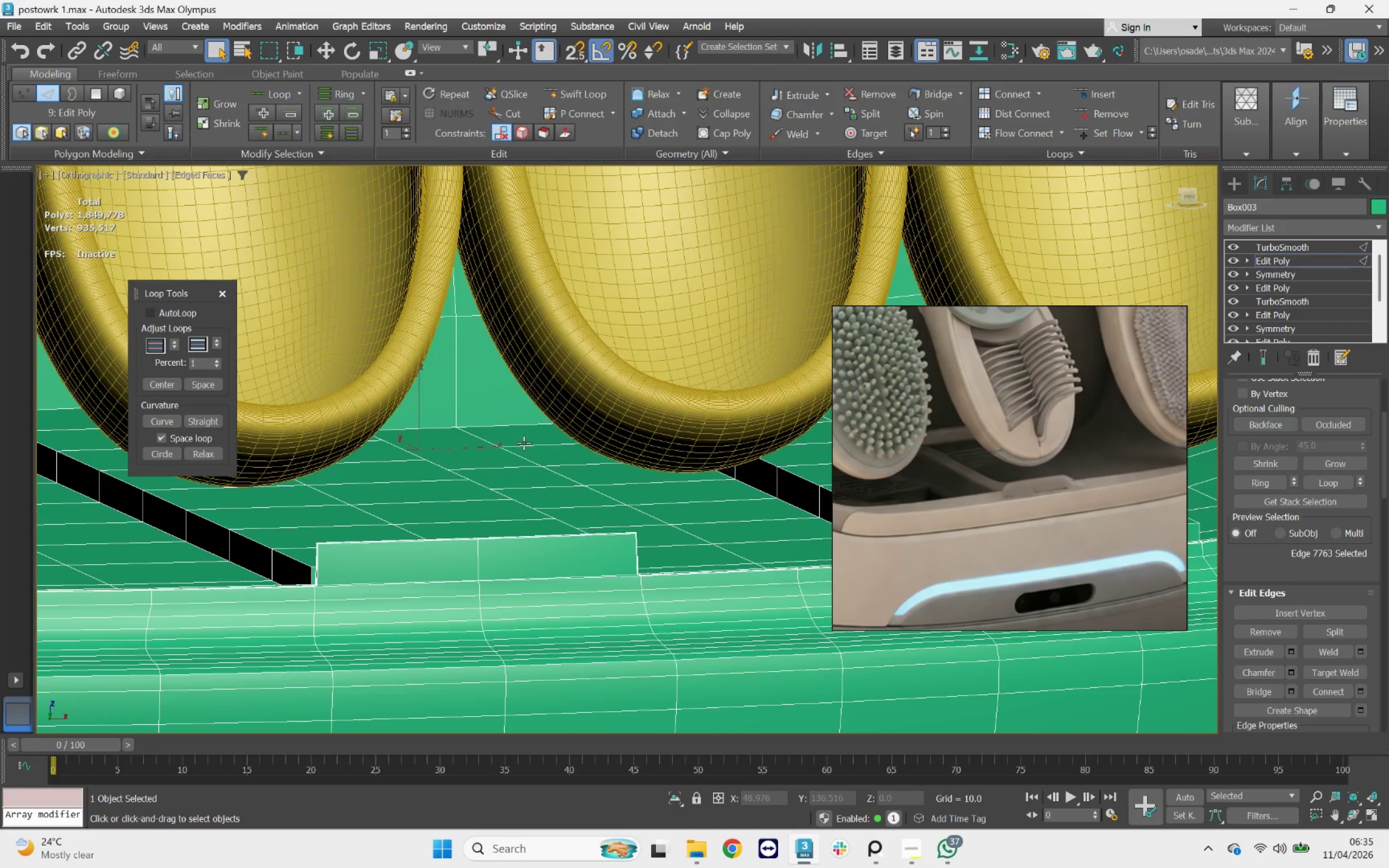 
hold_key(key=ControlLeft, duration=2.47)
left_click([524, 443])
 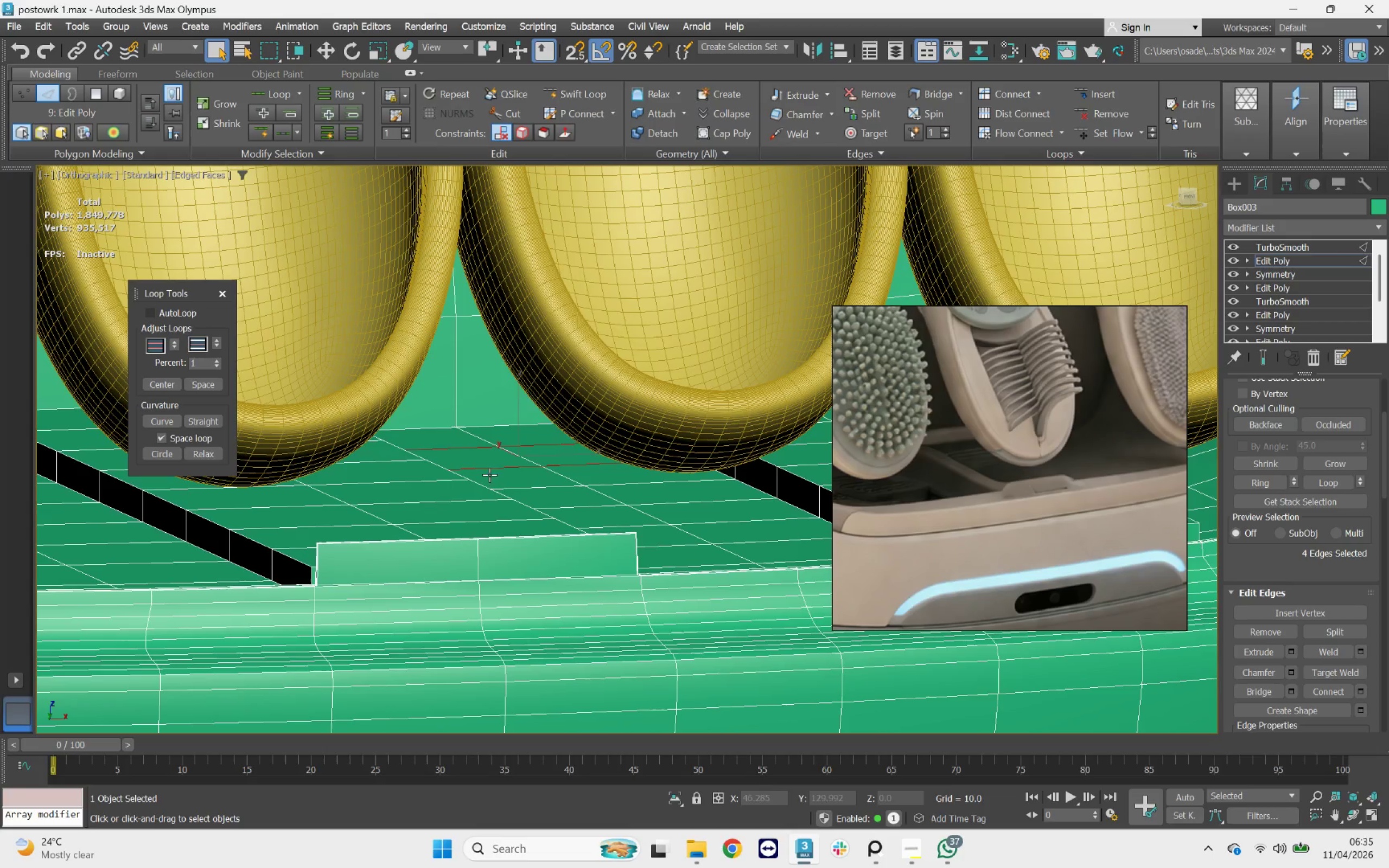 
triple_click([553, 480])
 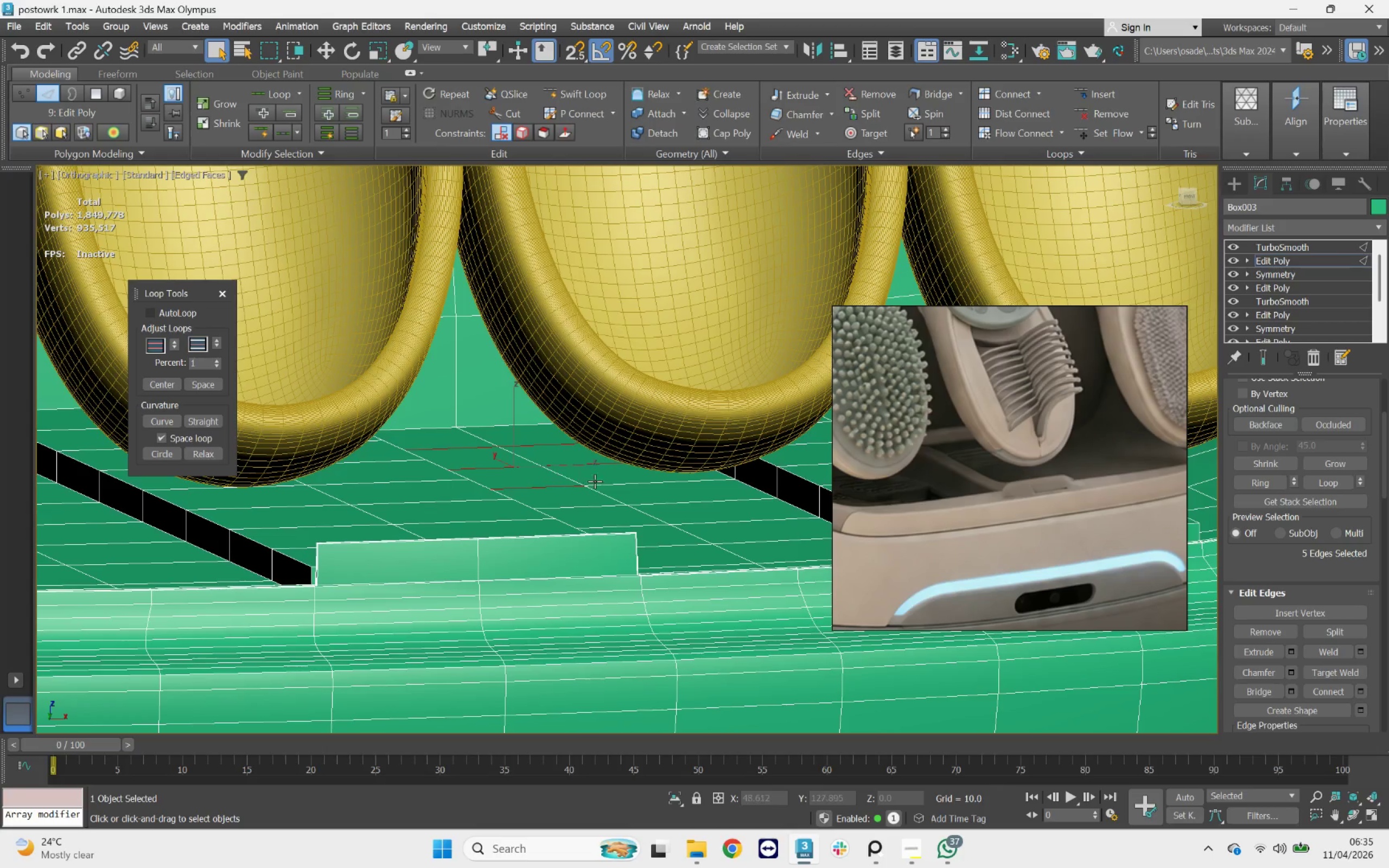 
triple_click([599, 483])
 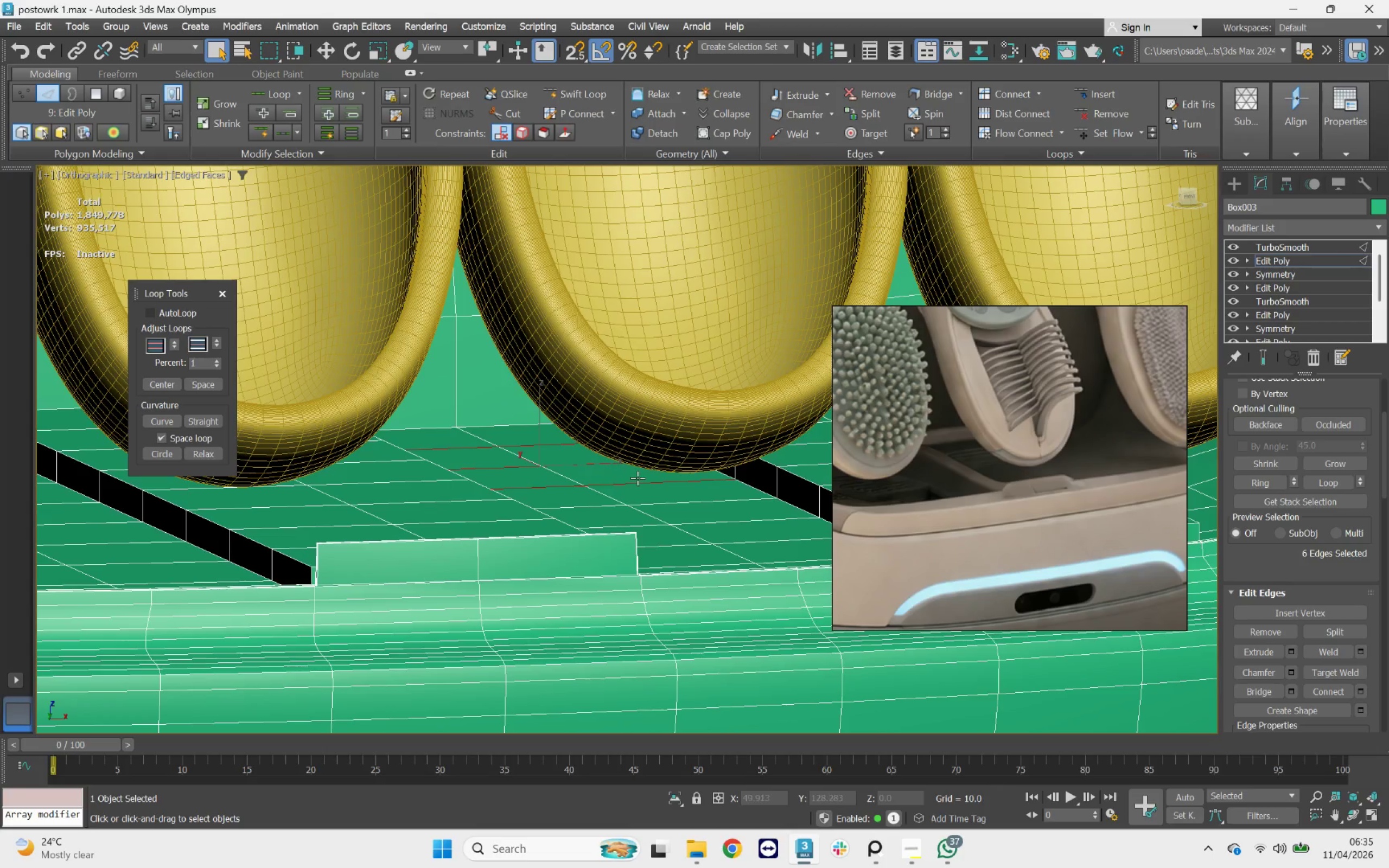 
scroll: coordinate [638, 478], scroll_direction: down, amount: 2.0
 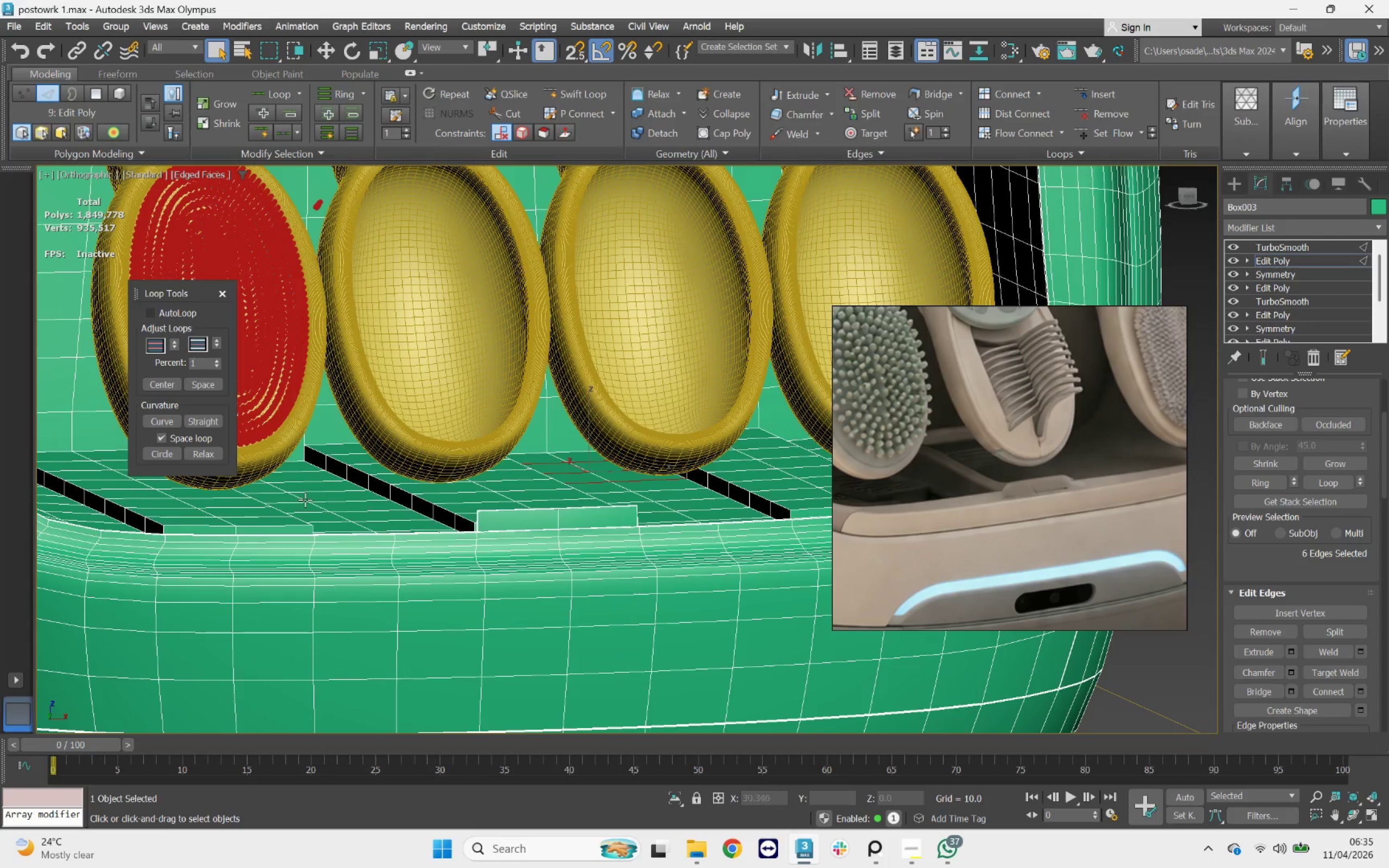 
scroll: coordinate [282, 492], scroll_direction: up, amount: 2.0
 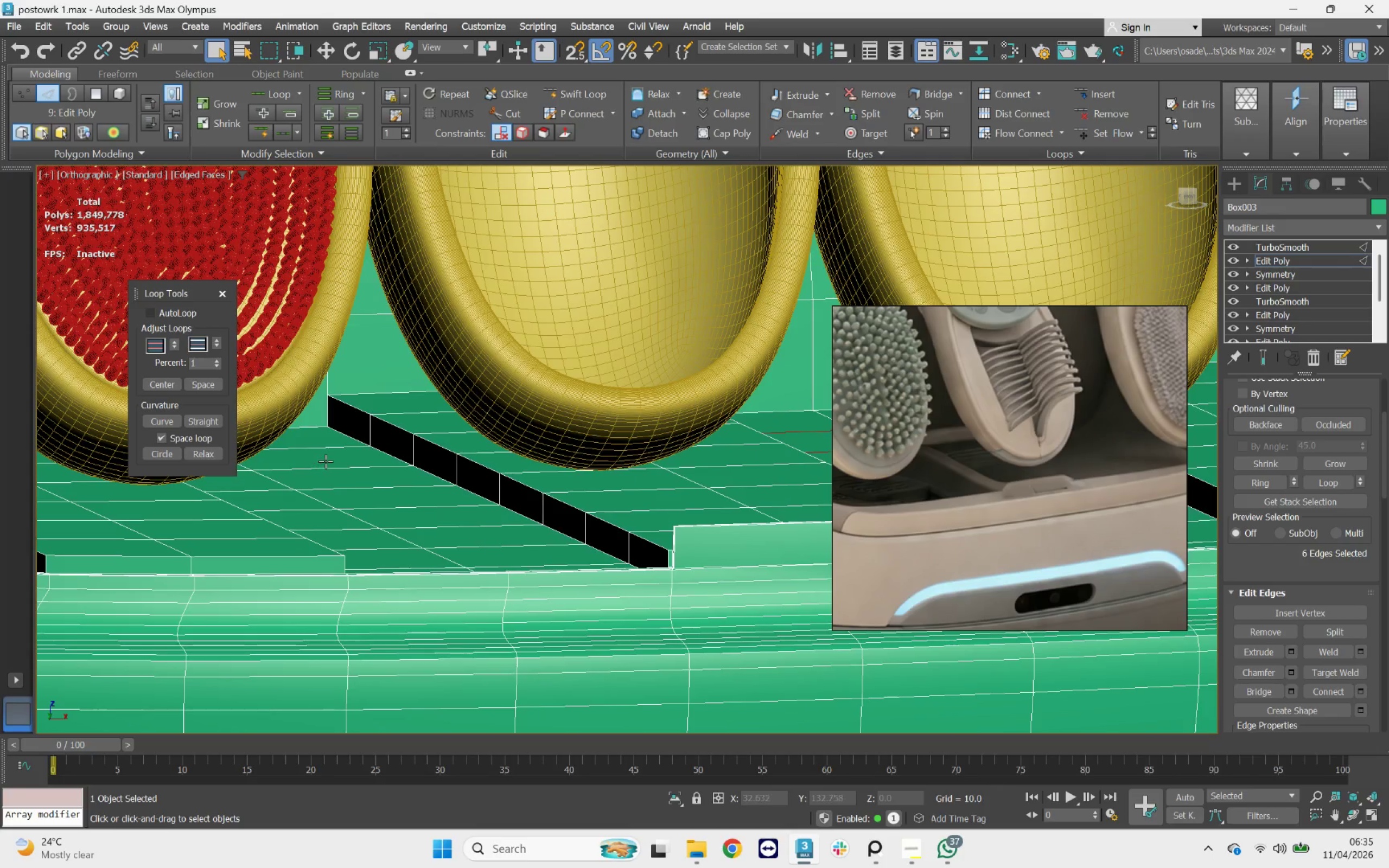 
hold_key(key=ControlLeft, duration=1.41)
double_click([349, 467])
 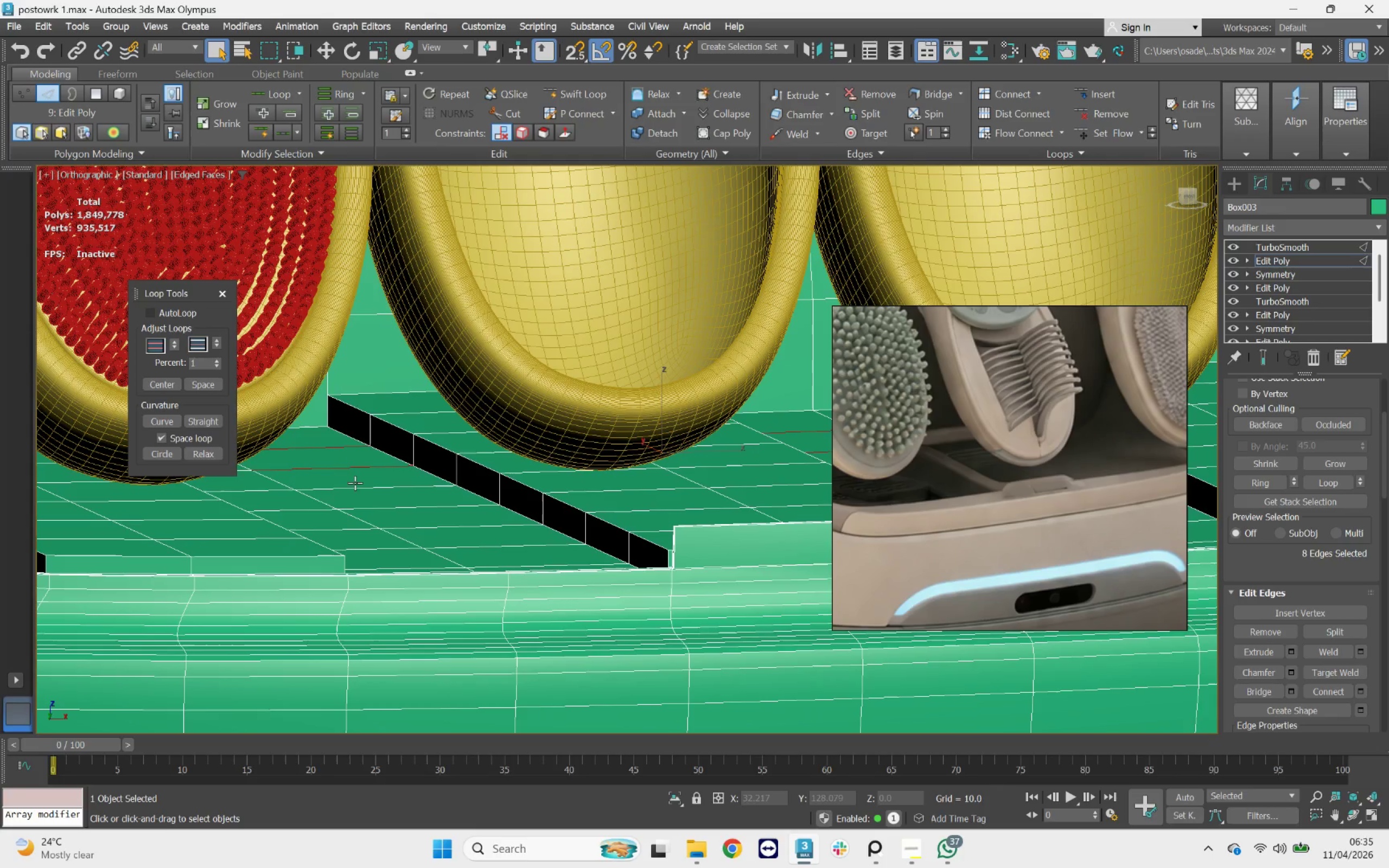 
left_click([356, 484])
 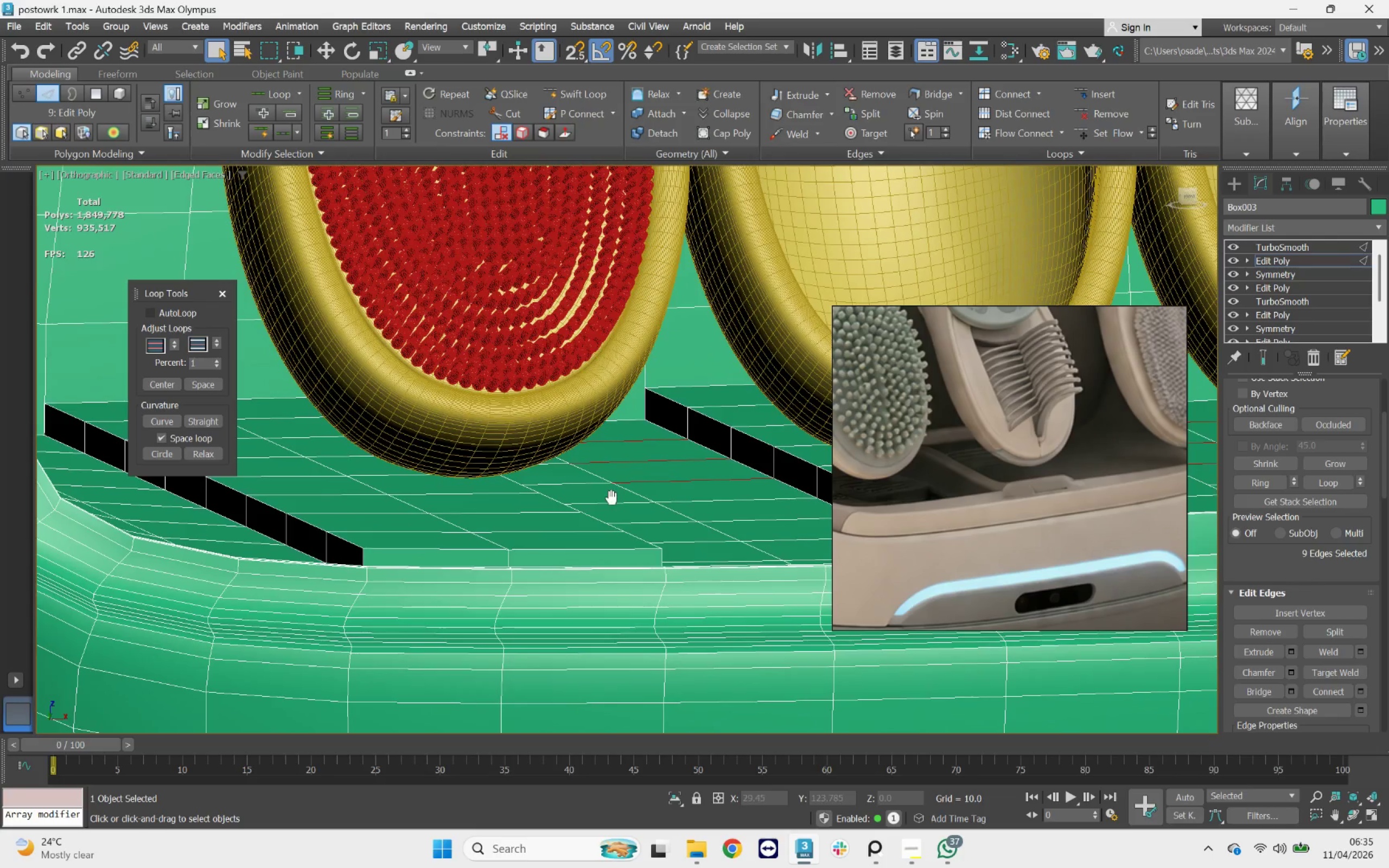 
hold_key(key=ControlLeft, duration=0.67)
double_click([570, 479])
 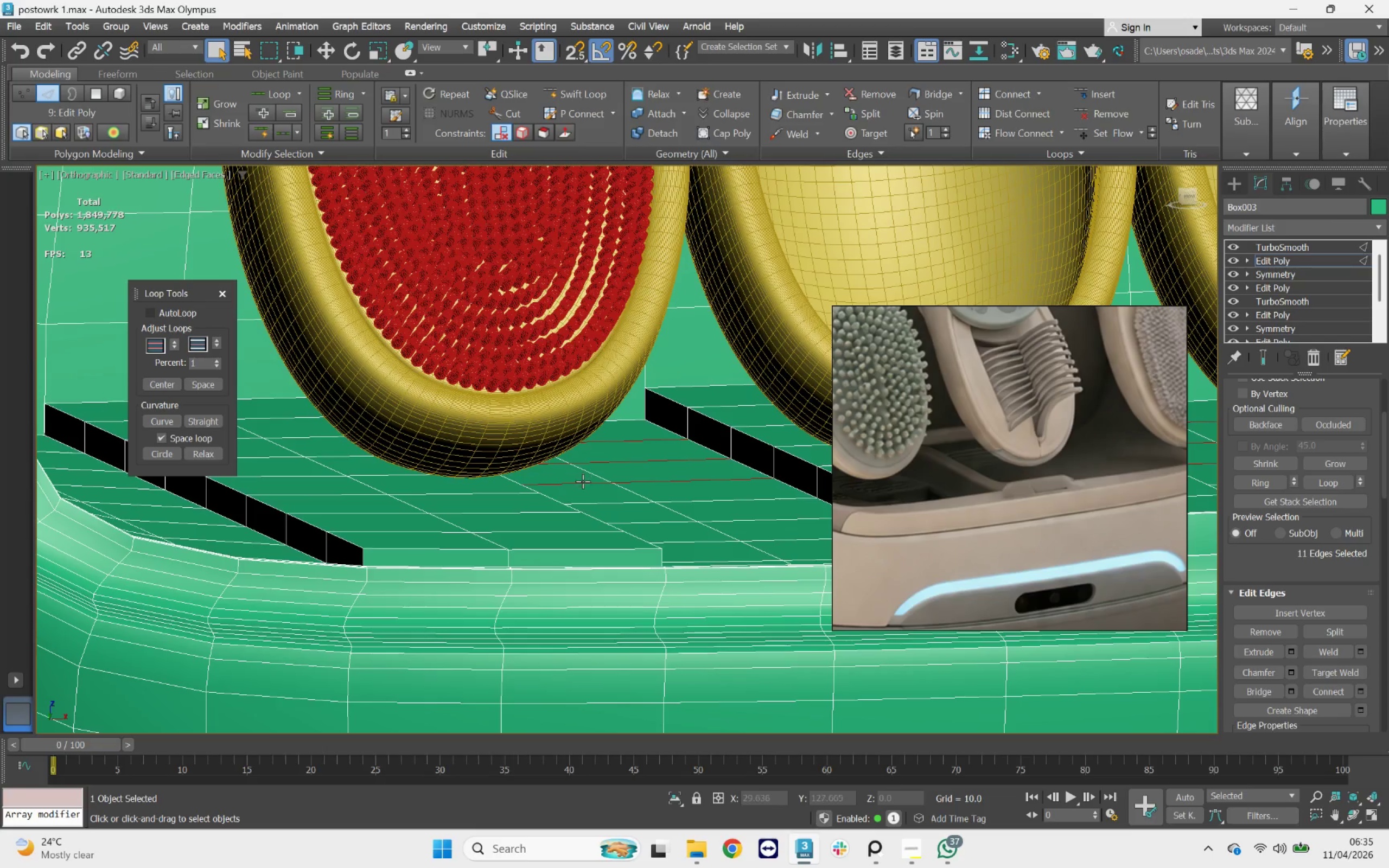 
hold_key(key=AltLeft, duration=0.46)
 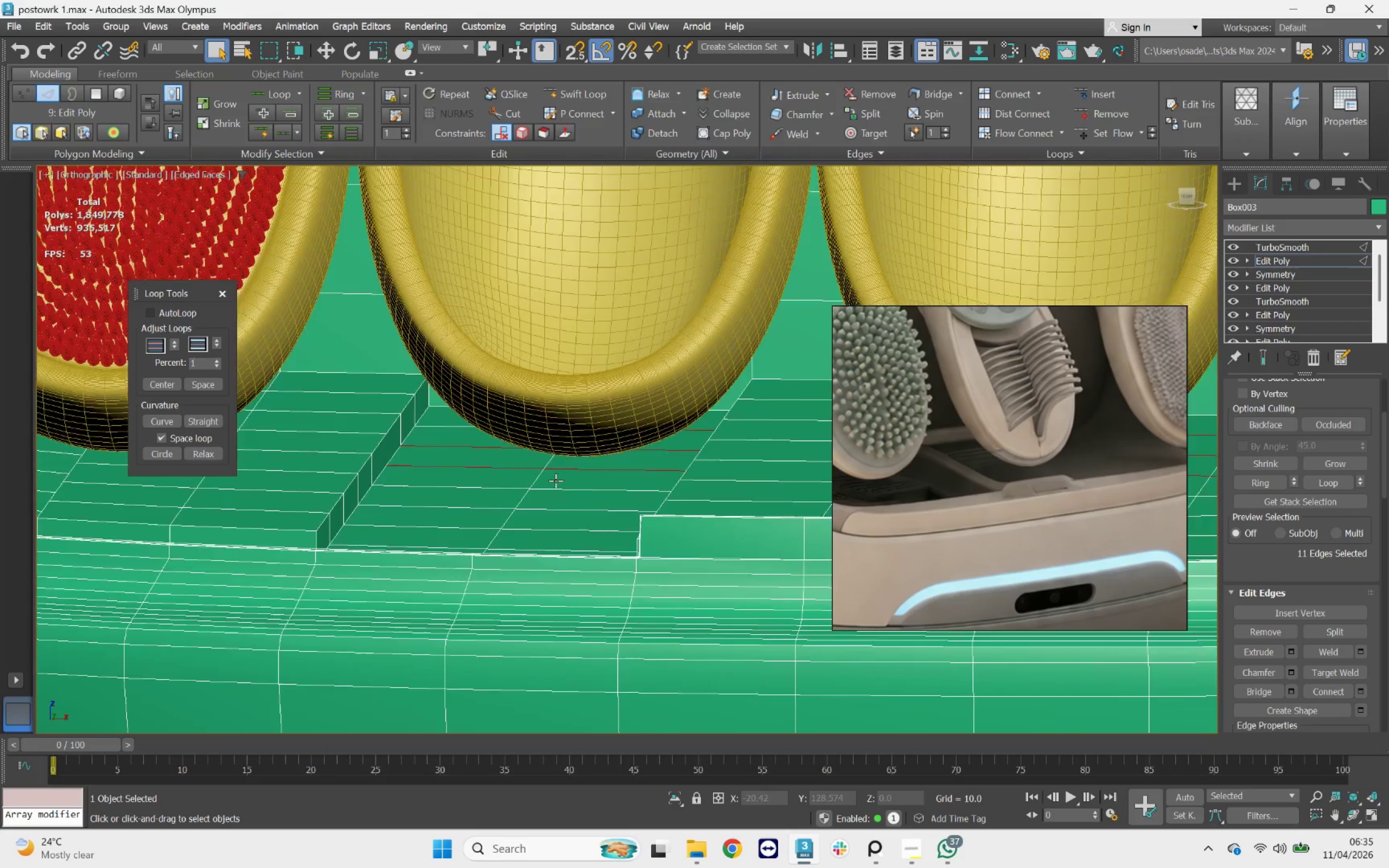 
scroll: coordinate [556, 481], scroll_direction: up, amount: 1.0
 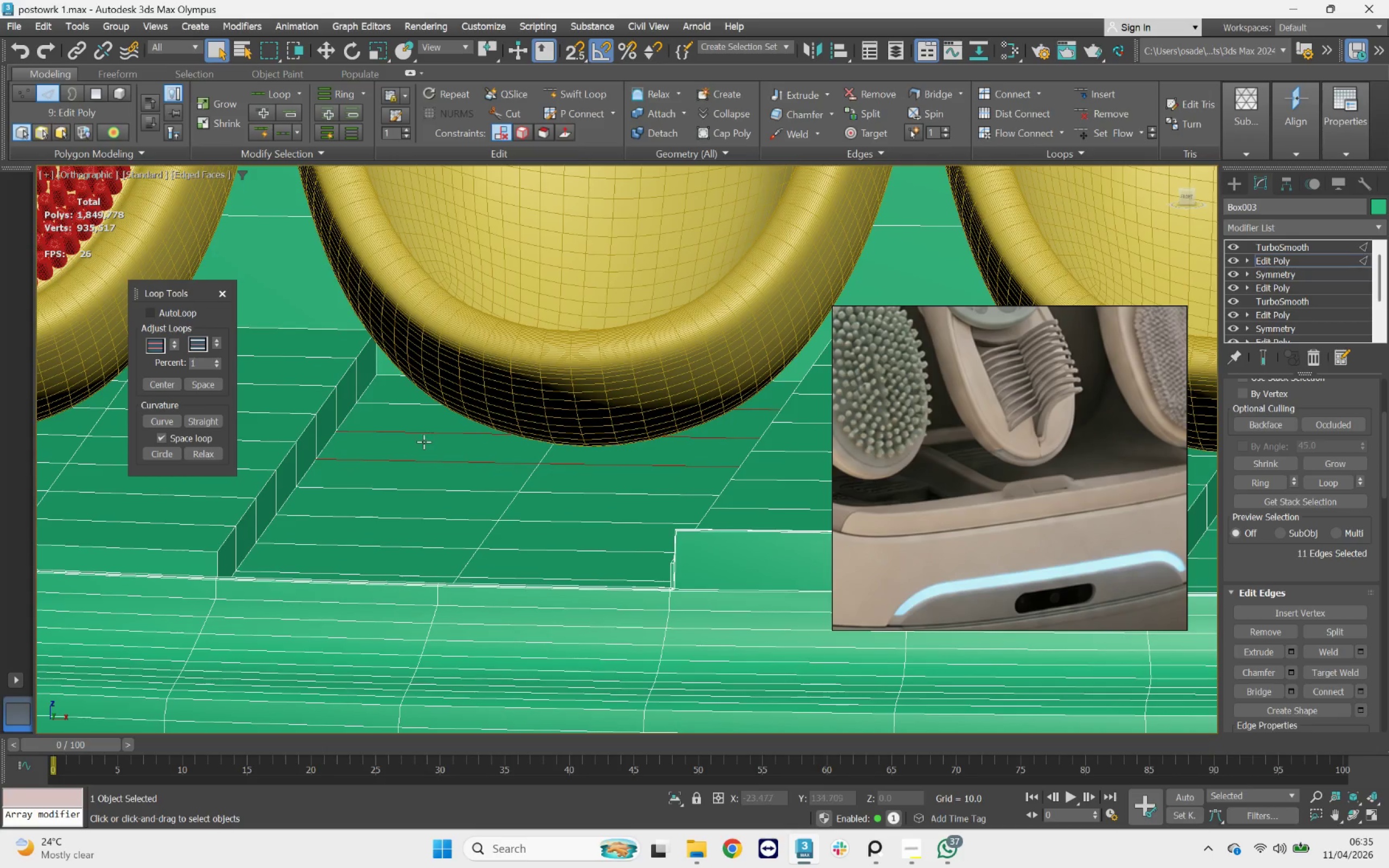 
hold_key(key=ControlLeft, duration=0.46)
left_click([390, 406])
 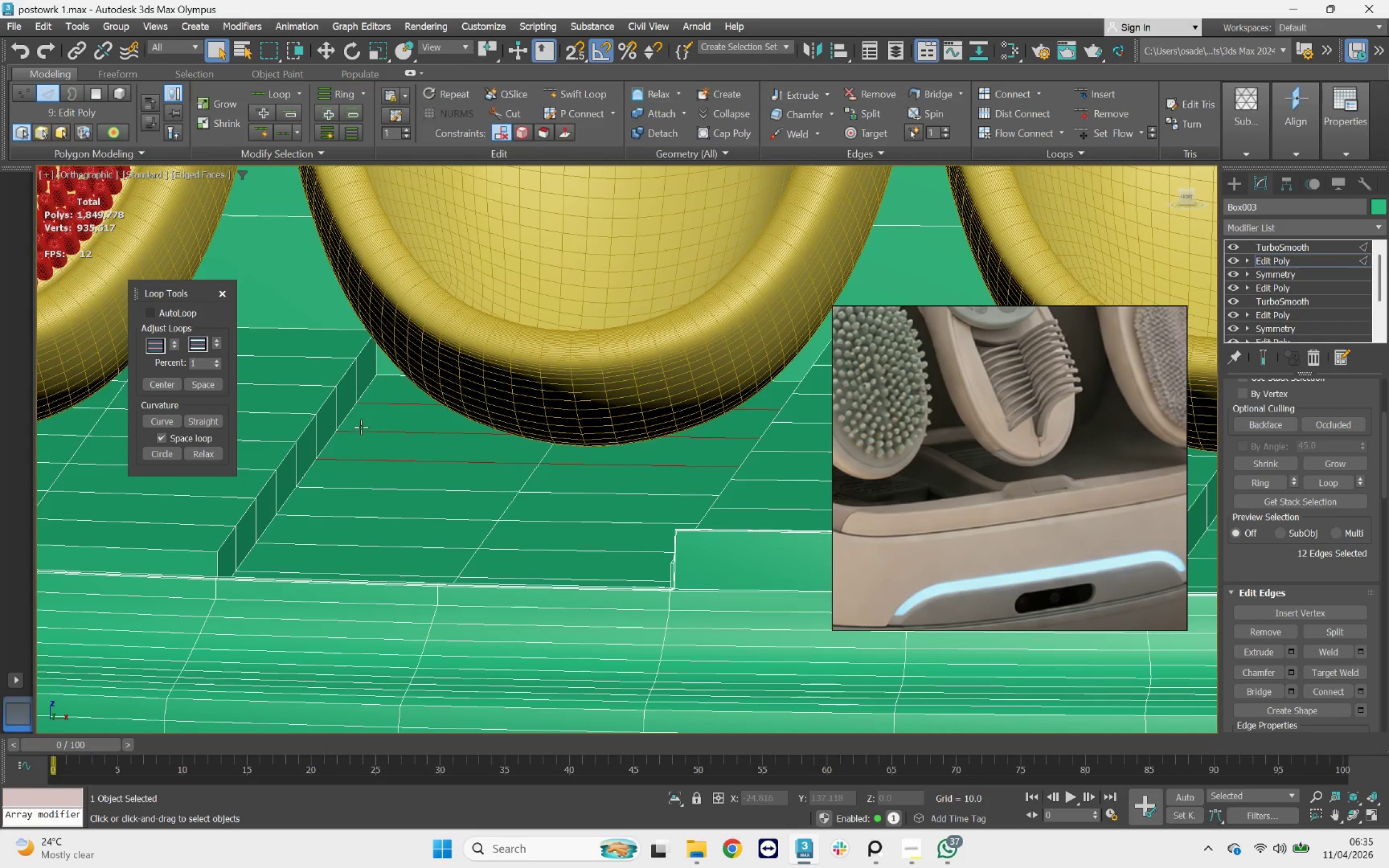 
hold_key(key=AltLeft, duration=1.97)
 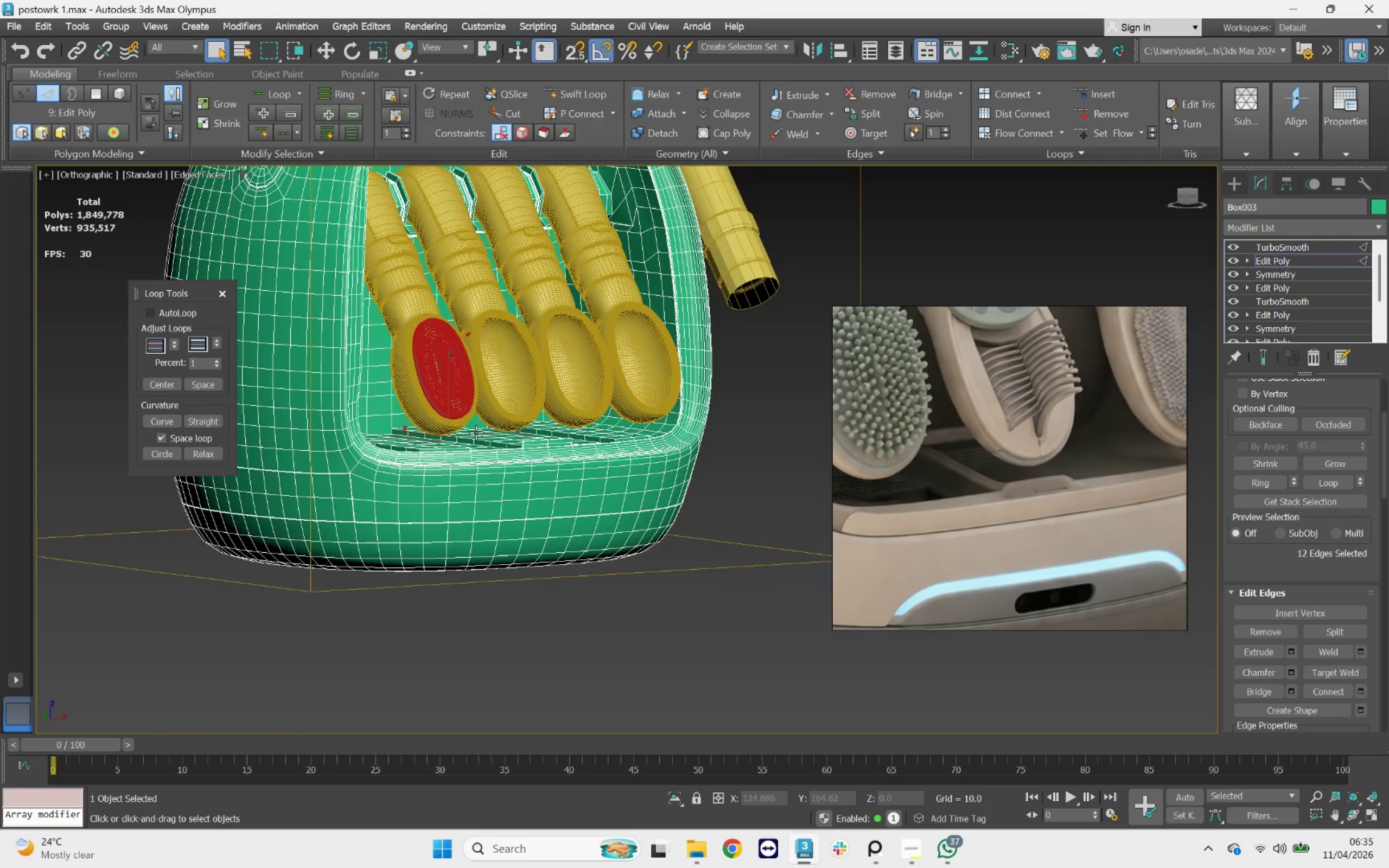 
scroll: coordinate [368, 442], scroll_direction: down, amount: 6.0
 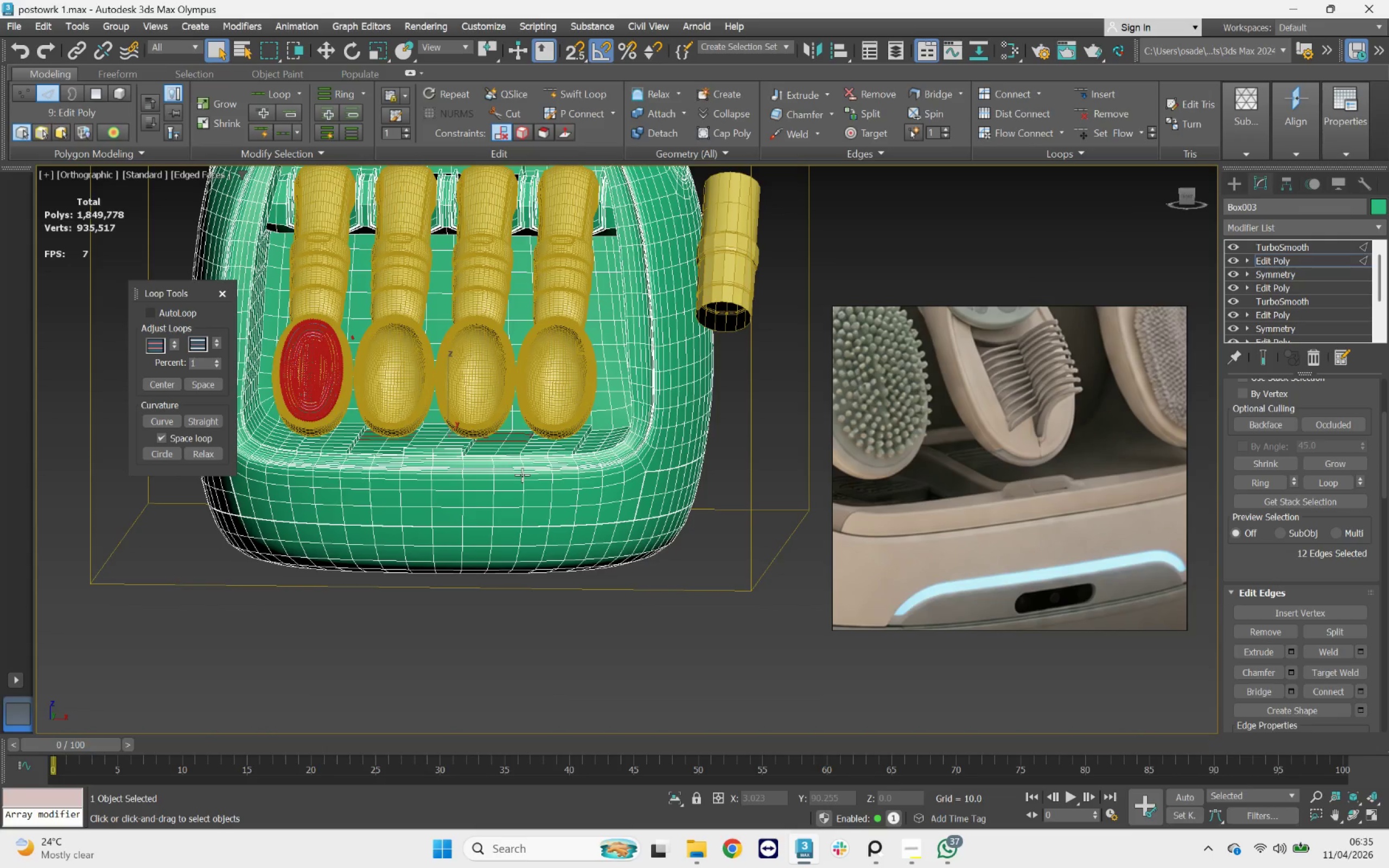 
hold_key(key=AltLeft, duration=1.3)
 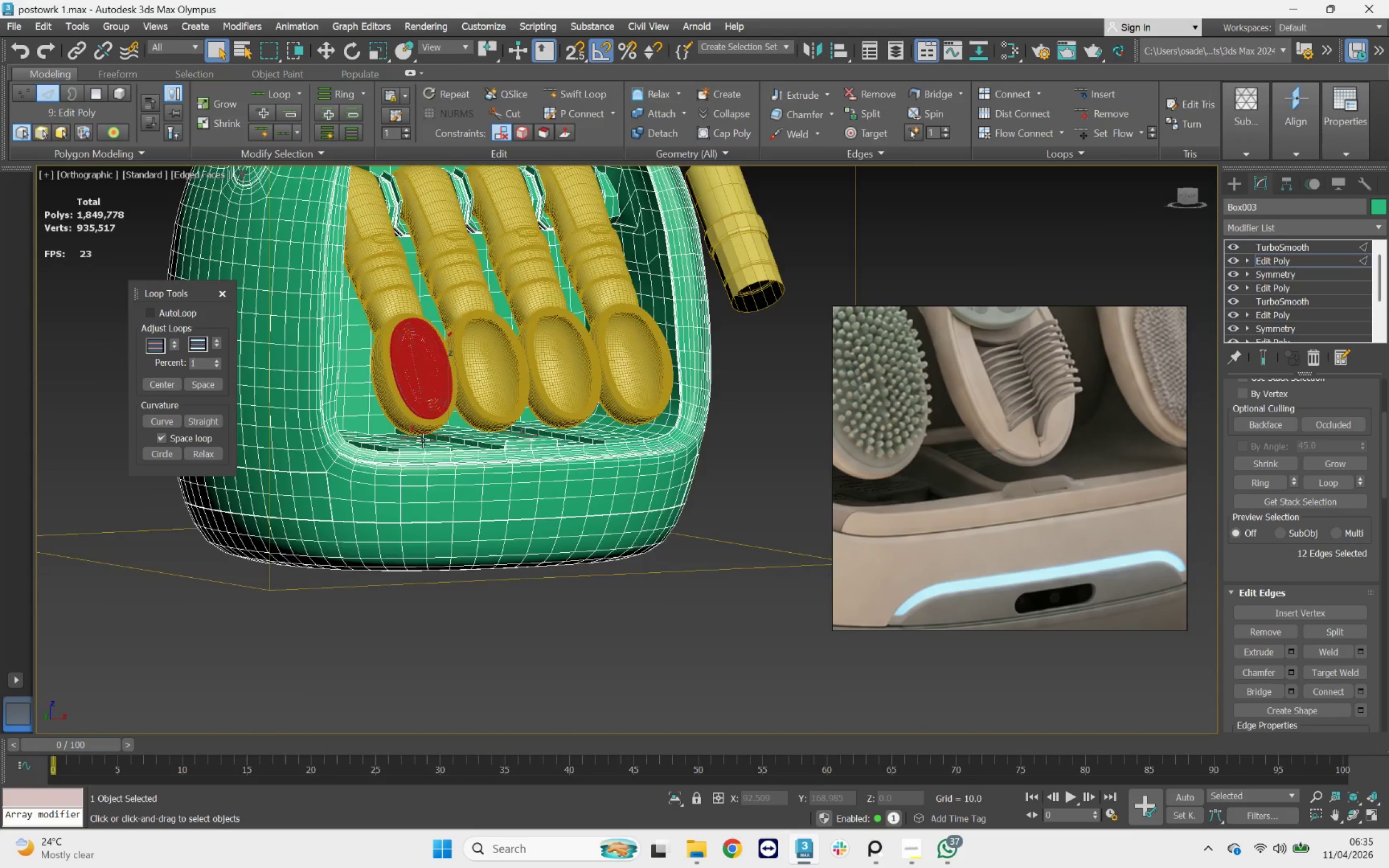 
scroll: coordinate [480, 451], scroll_direction: up, amount: 7.0
 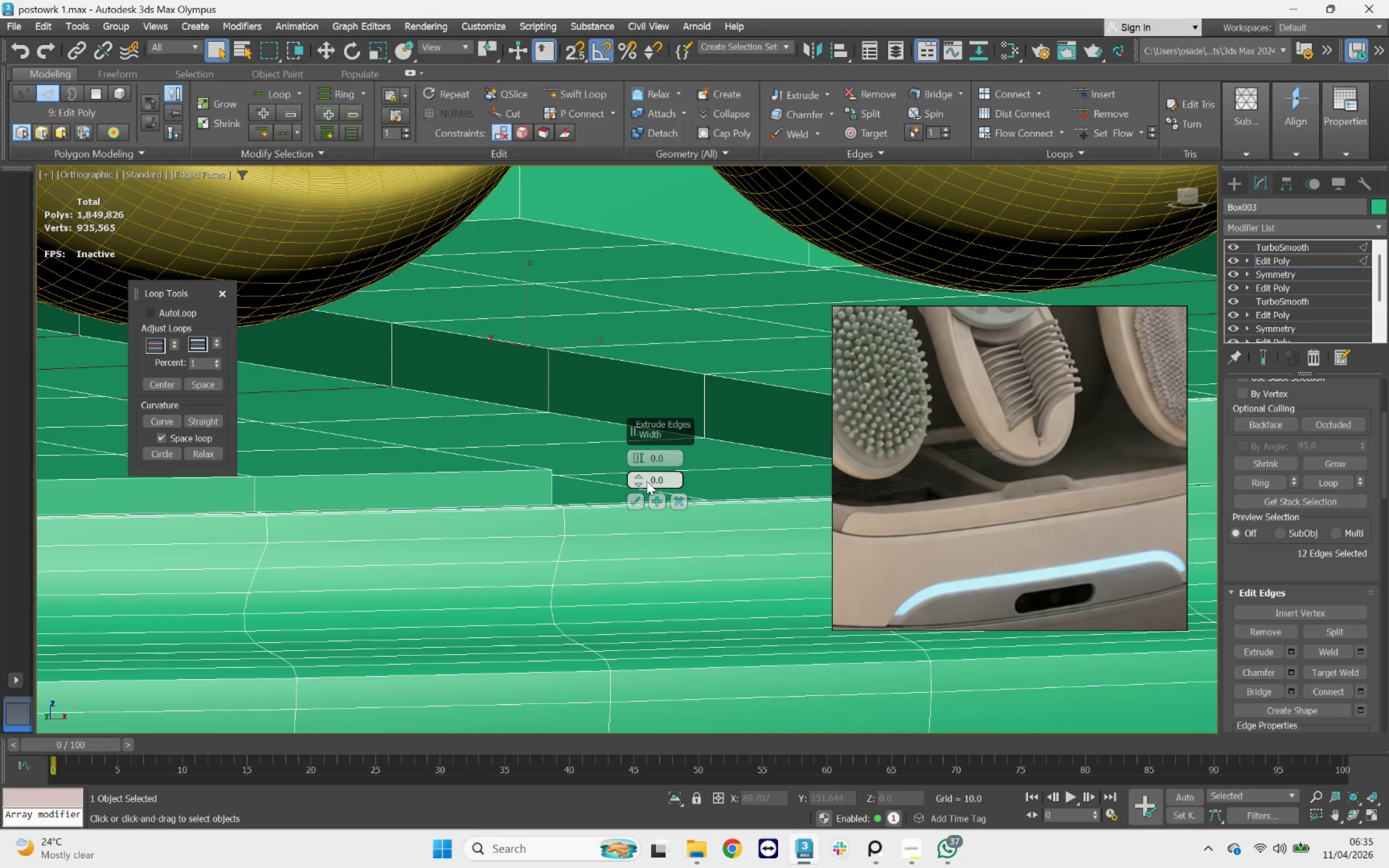 
left_click_drag(start_coordinate=[636, 474], to_coordinate=[638, 463])
 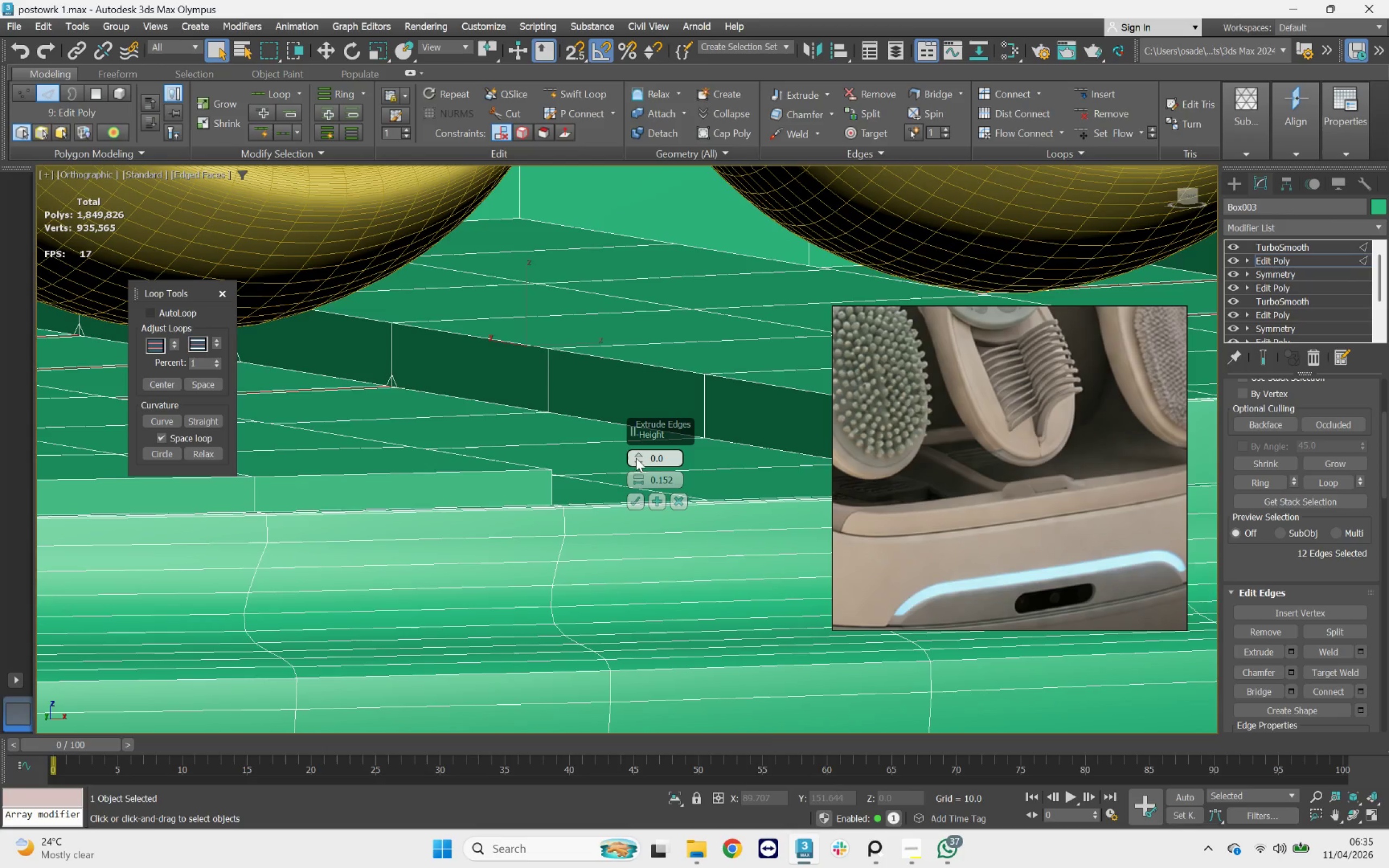 
left_click_drag(start_coordinate=[639, 454], to_coordinate=[644, 460])
 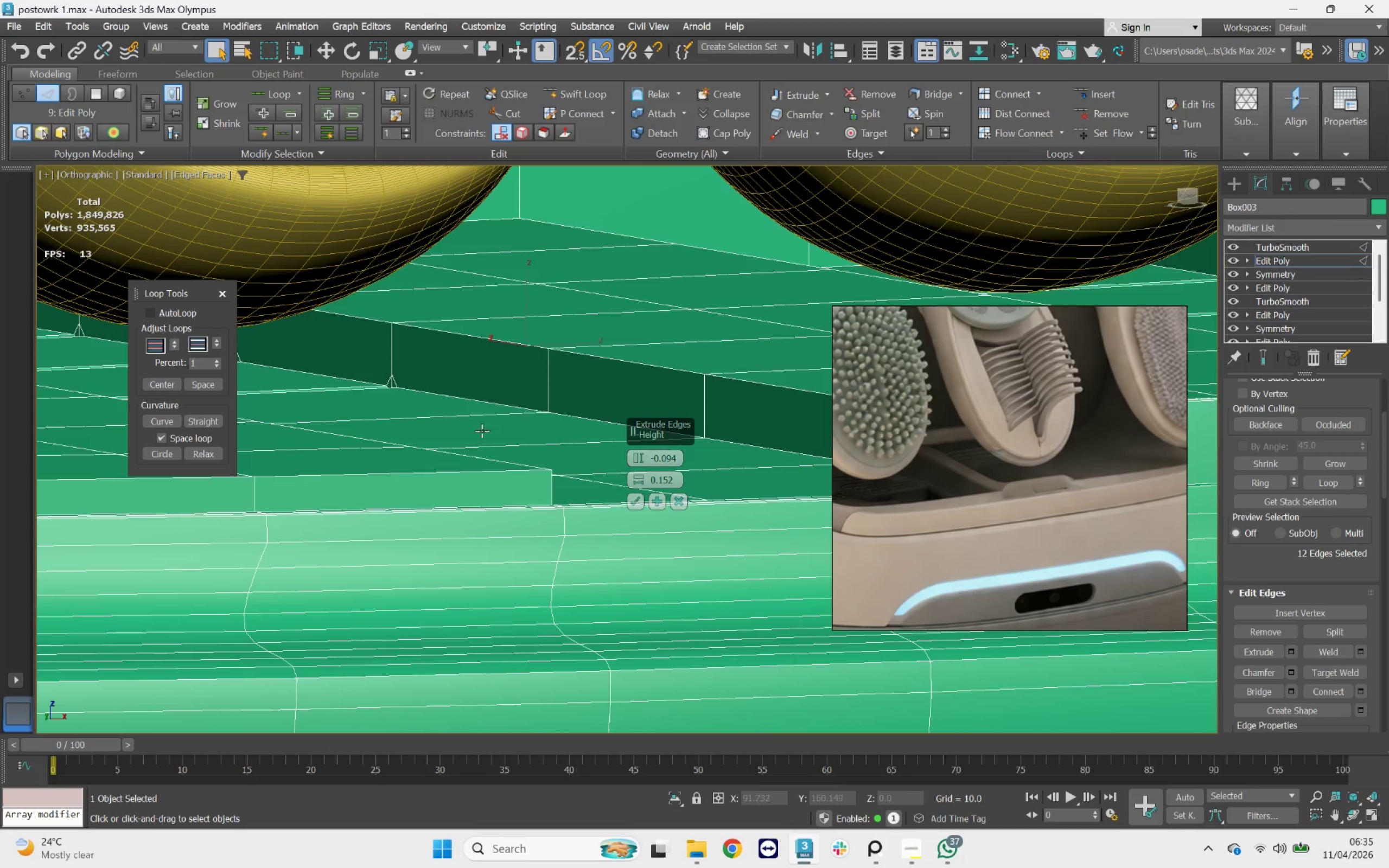 
scroll: coordinate [434, 418], scroll_direction: down, amount: 4.0
 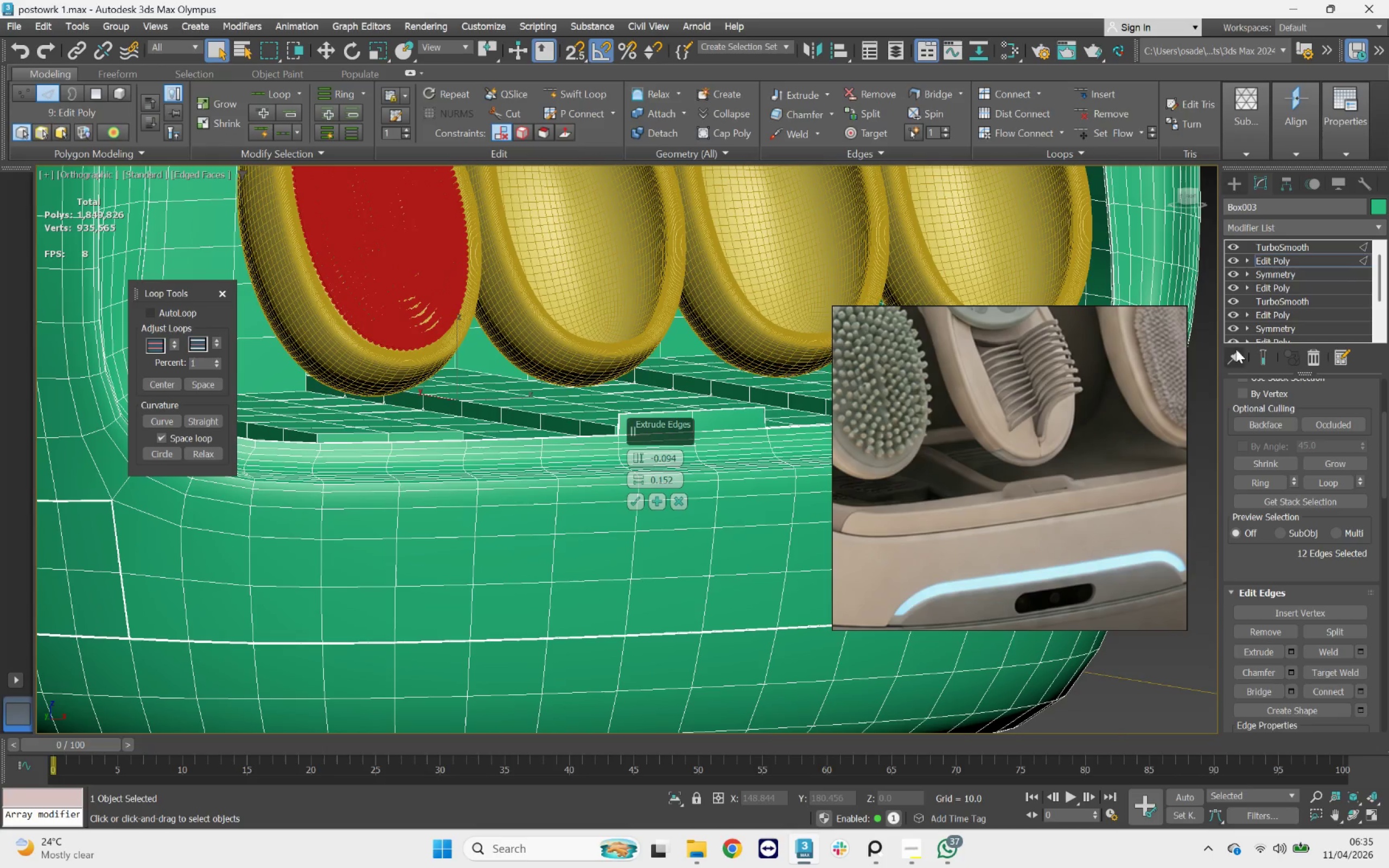 
left_click([1259, 358])
 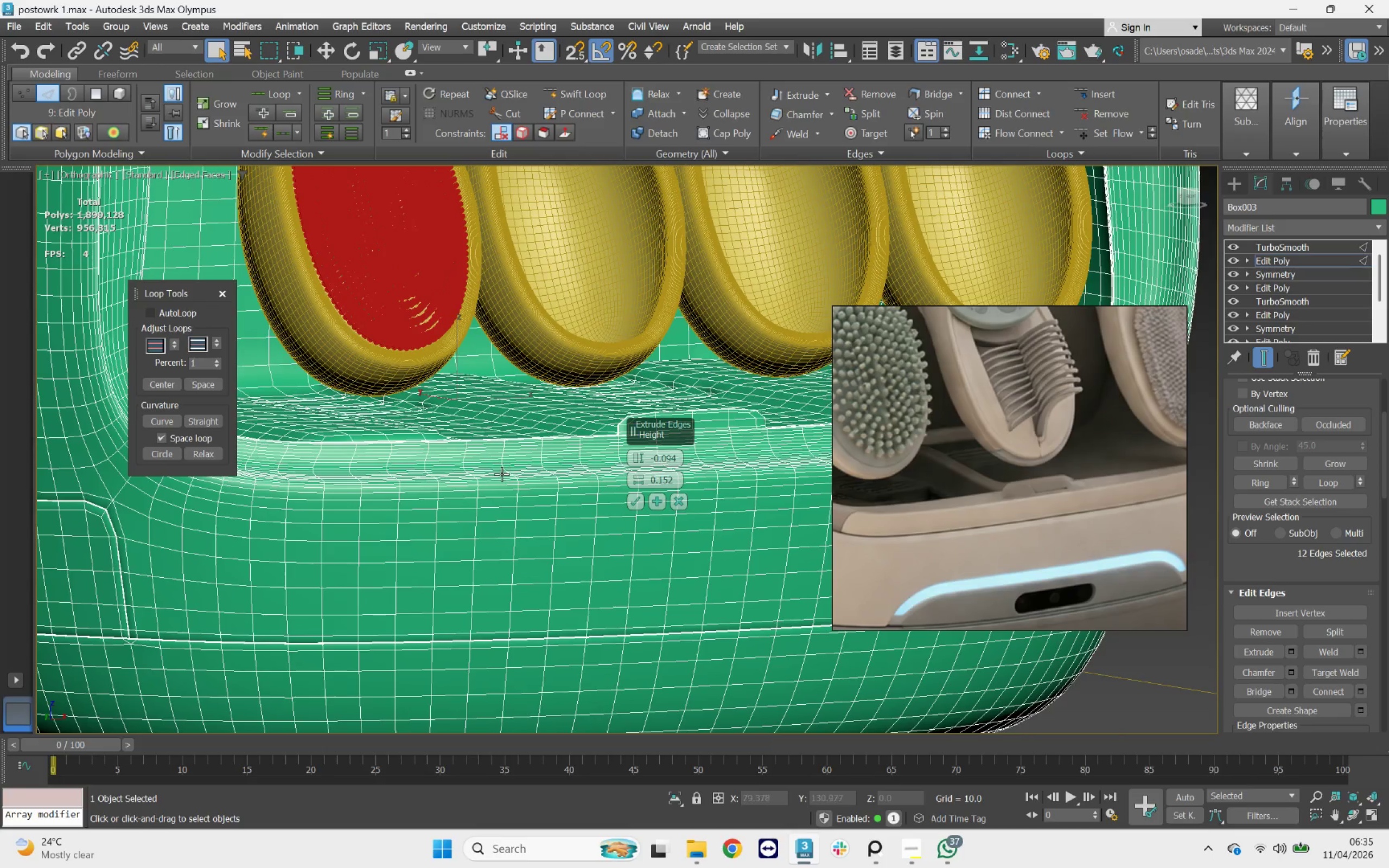 
hold_key(key=AltLeft, duration=0.68)
 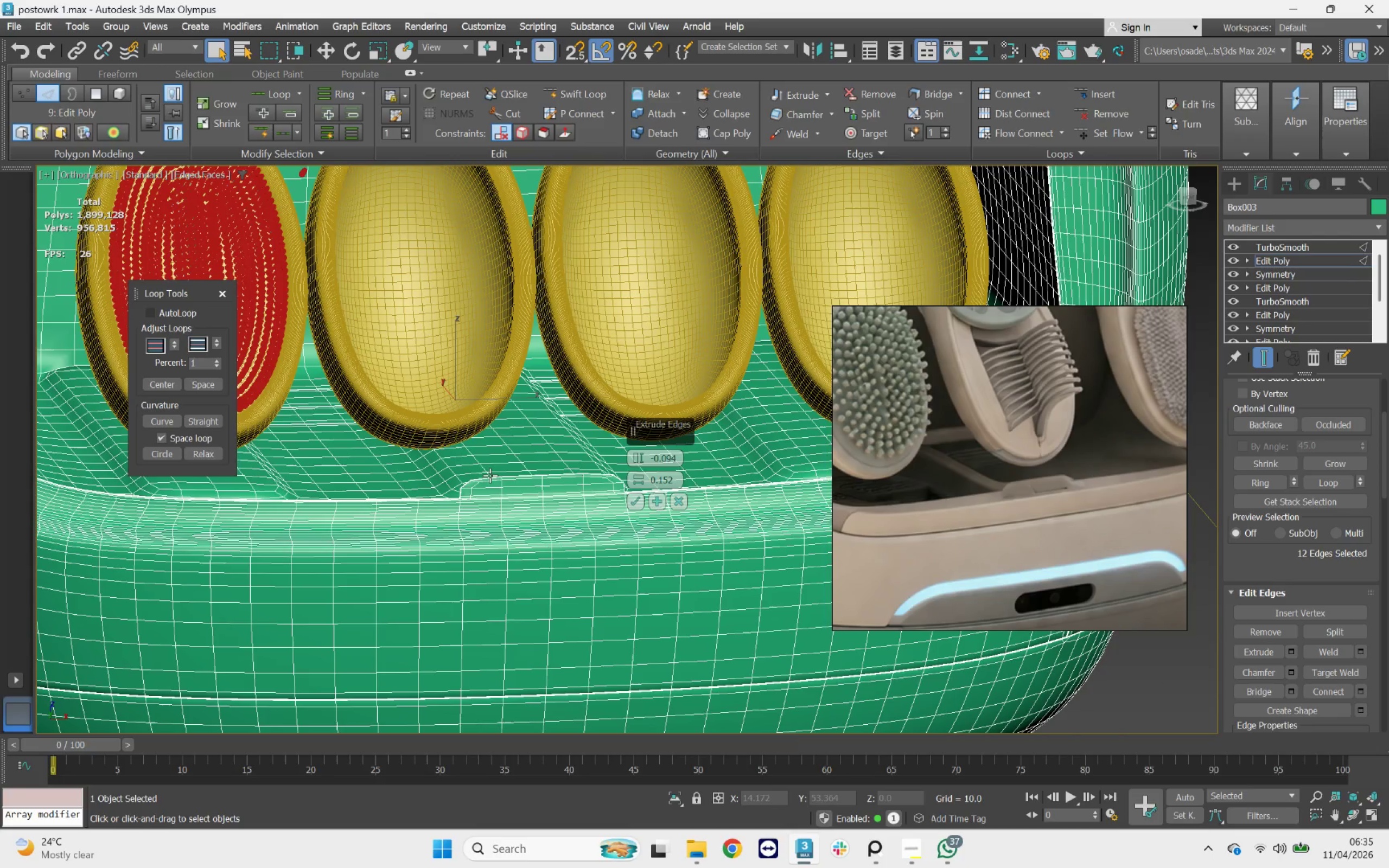 
key(F4)
 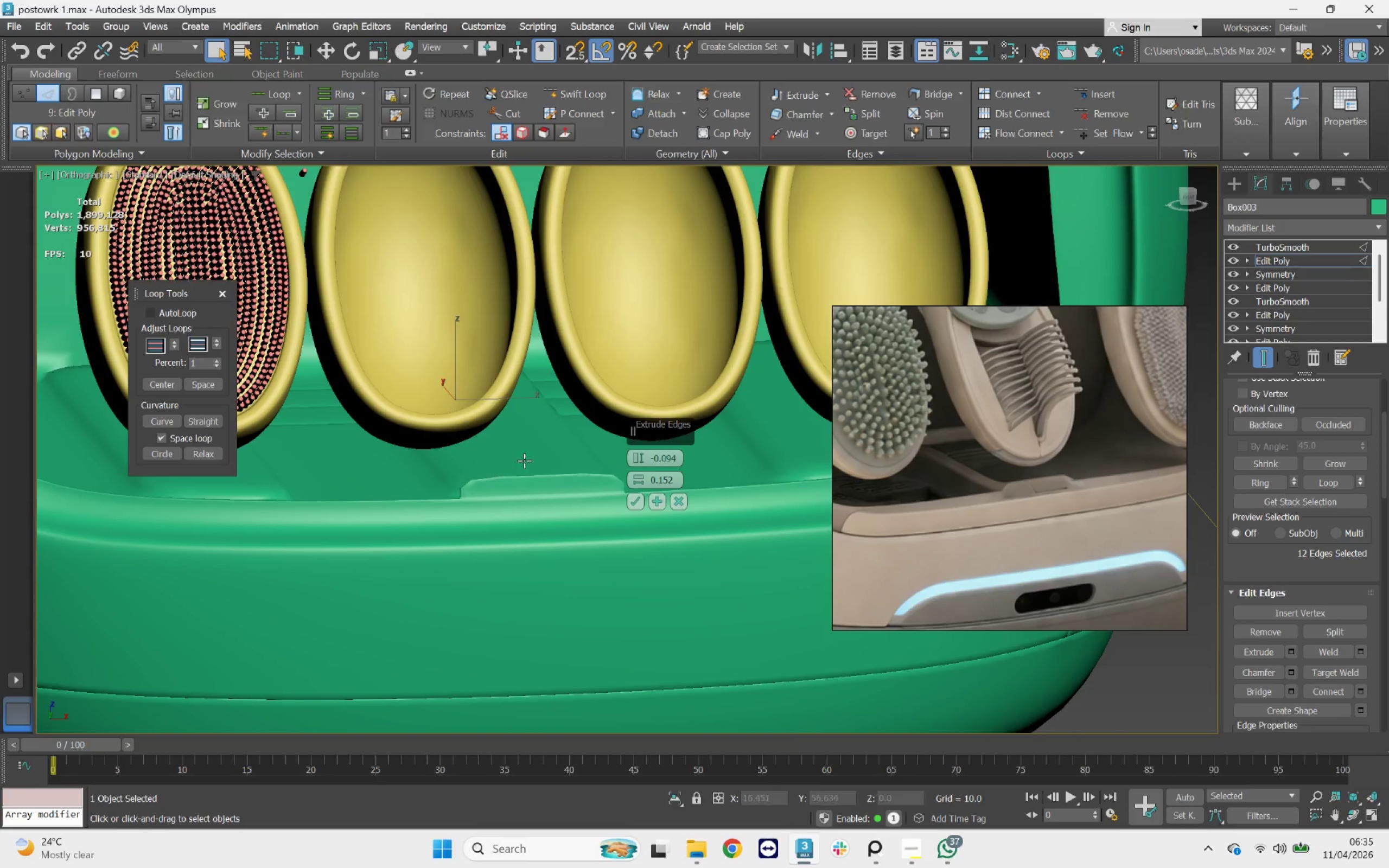 
hold_key(key=AltLeft, duration=1.74)
 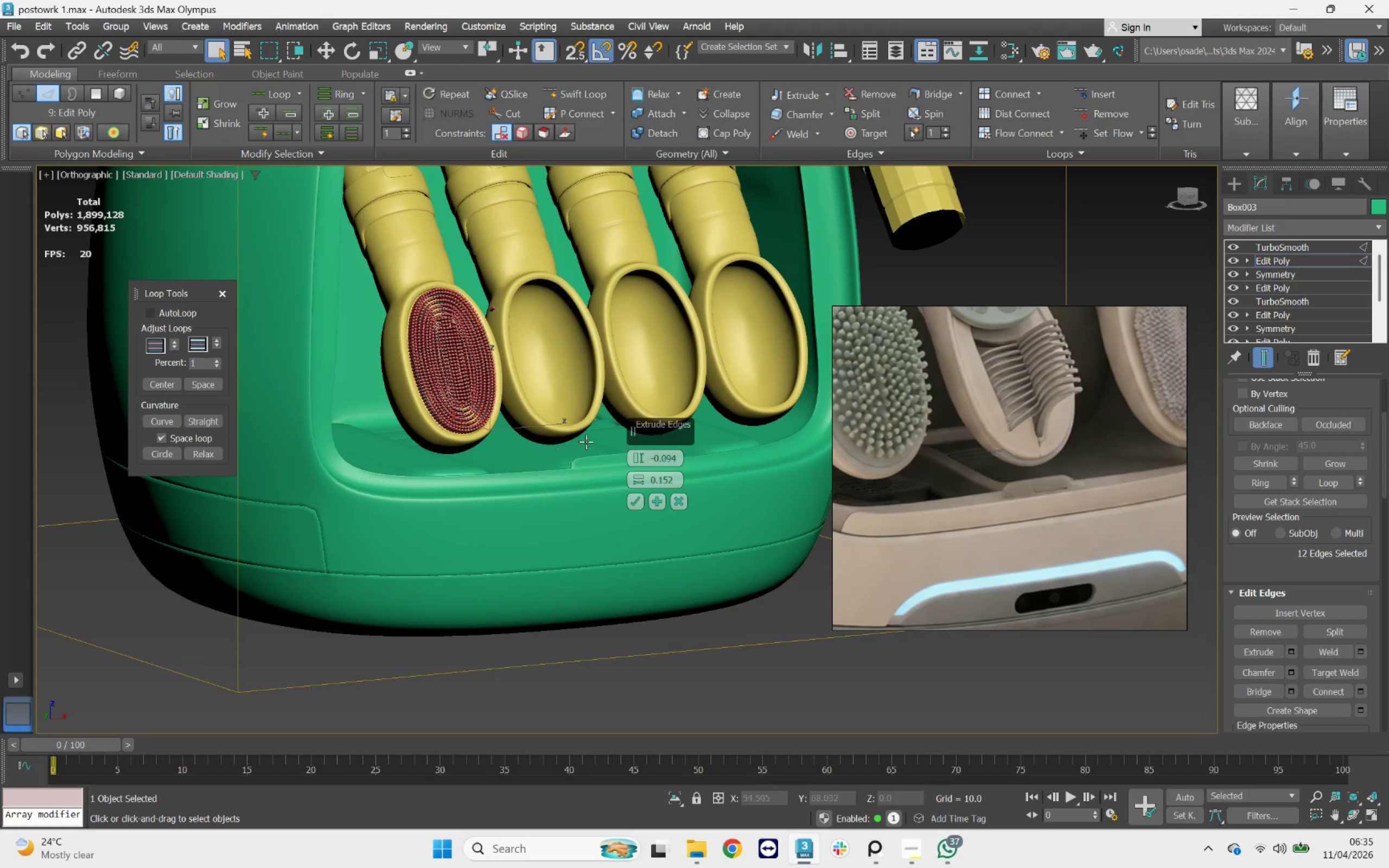 
scroll: coordinate [525, 460], scroll_direction: down, amount: 2.0
 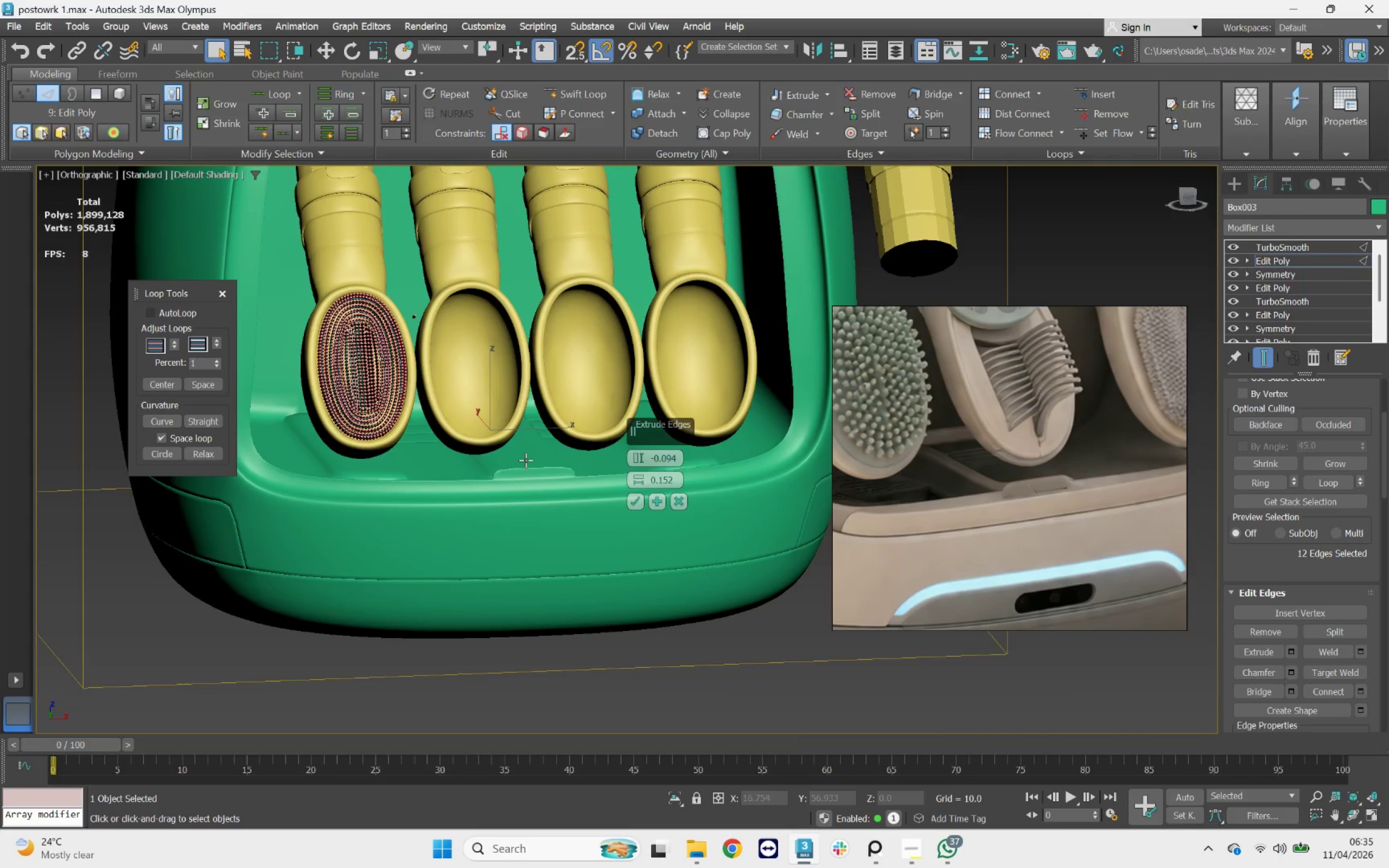 
hold_key(key=AltLeft, duration=0.54)
 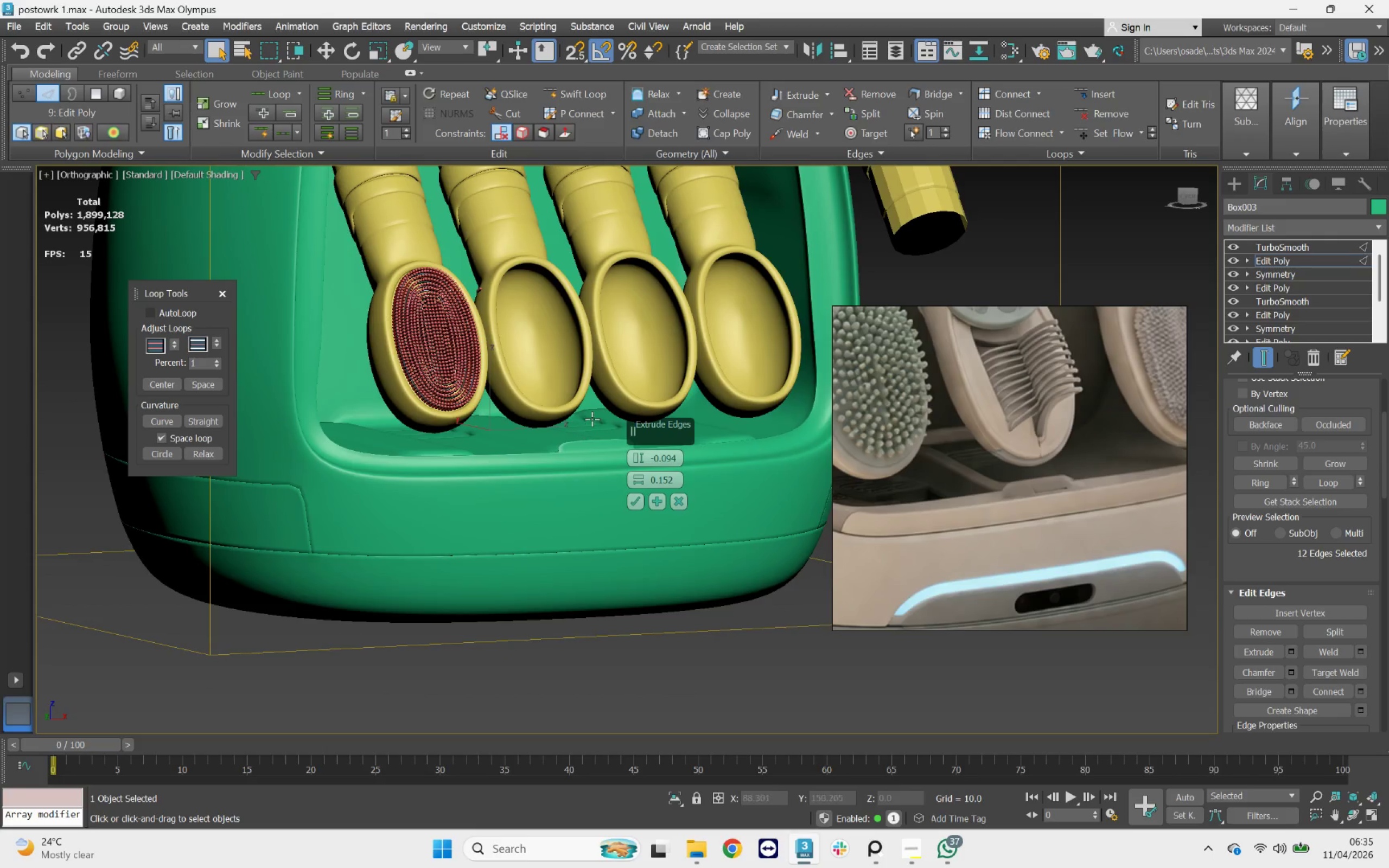 
scroll: coordinate [593, 418], scroll_direction: up, amount: 4.0
 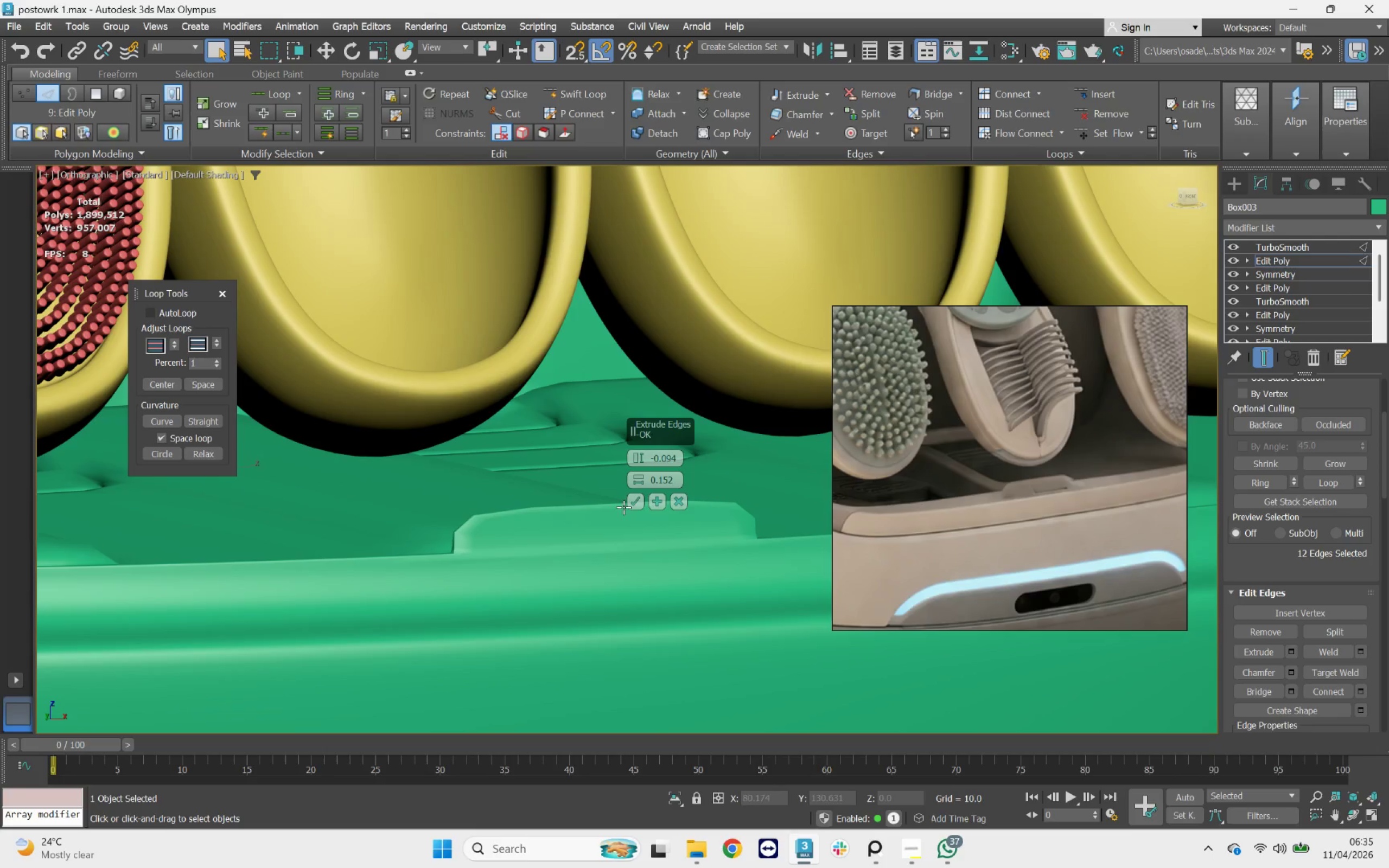 
left_click([636, 500])
 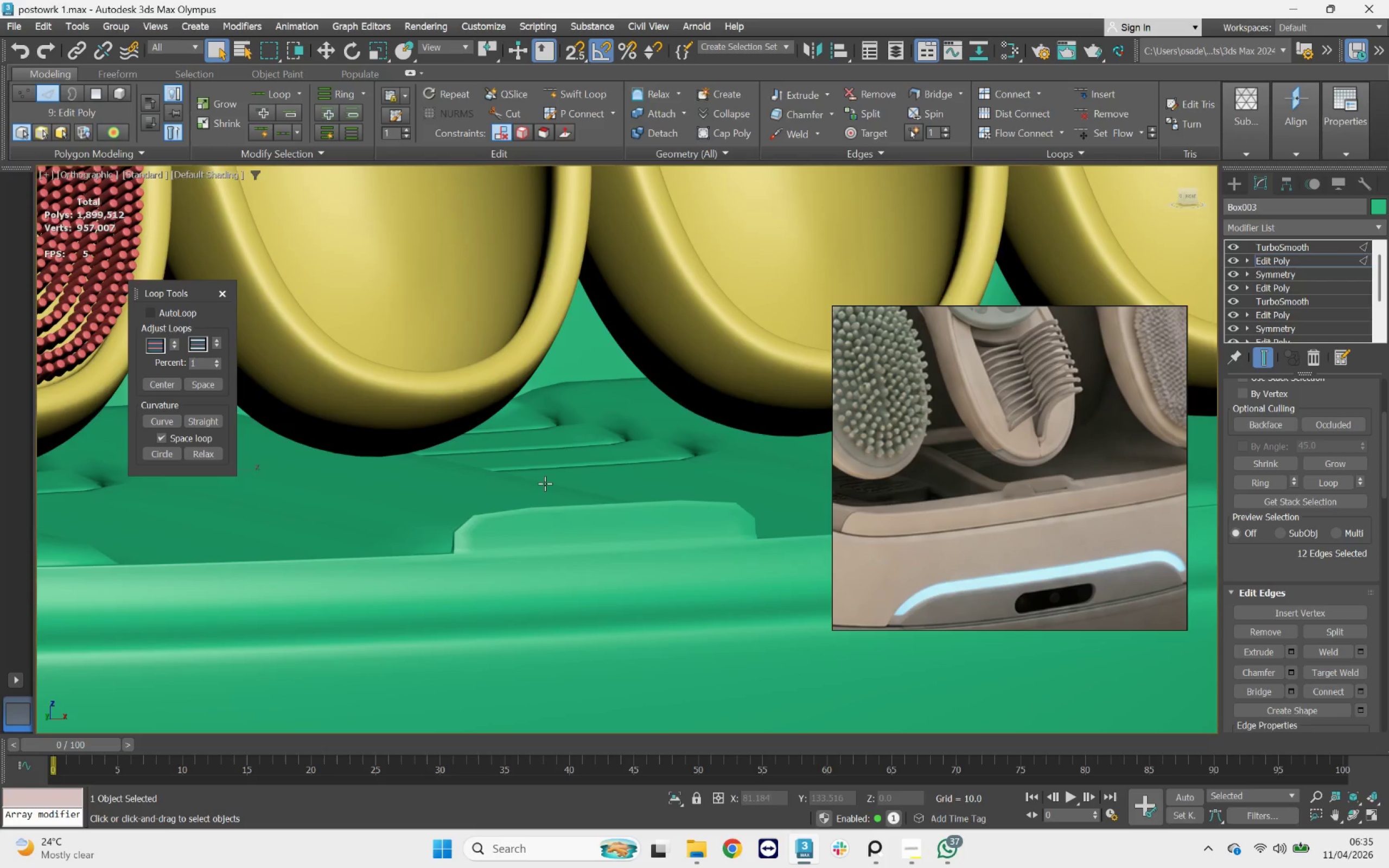 
hold_key(key=AltLeft, duration=2.69)
 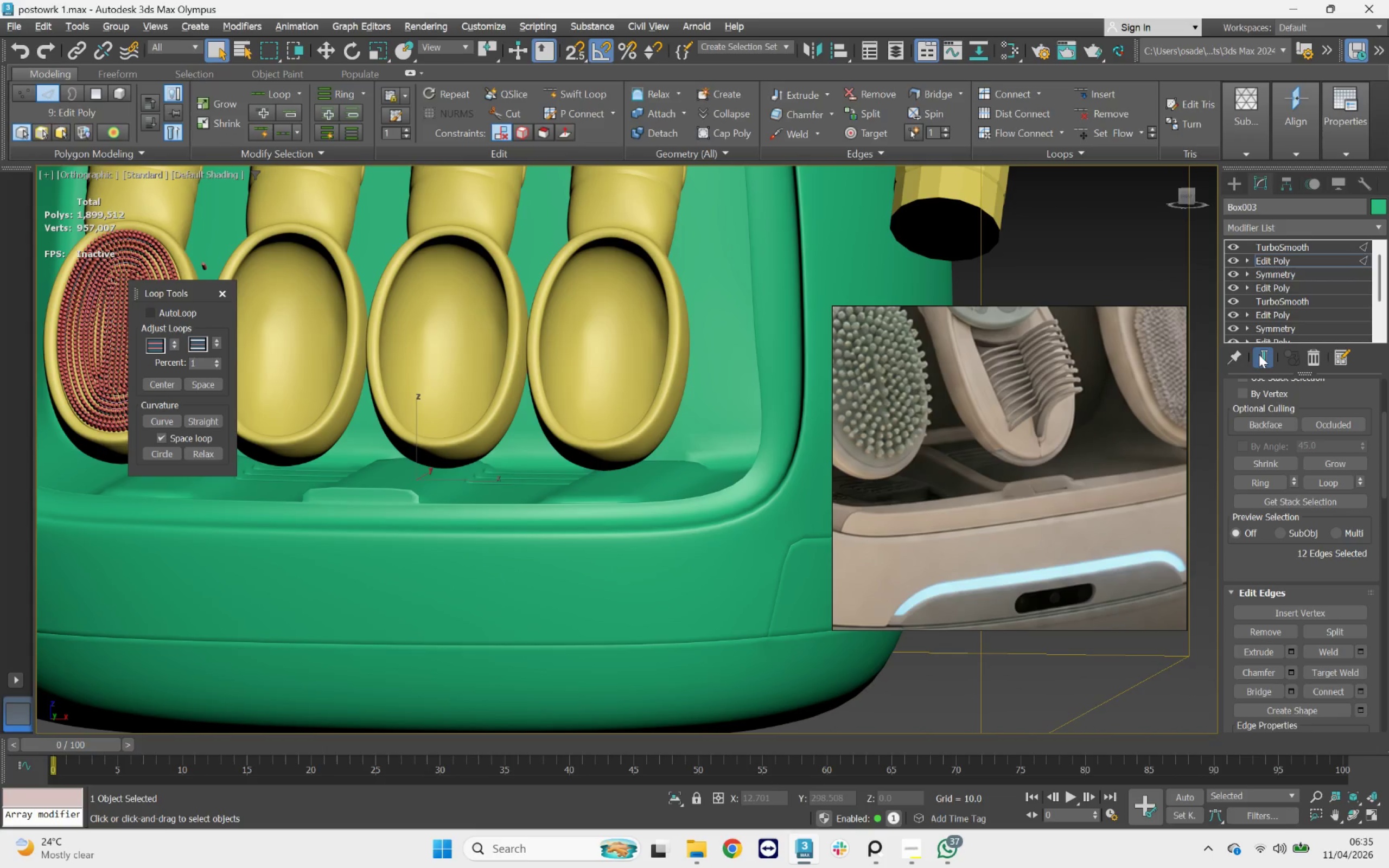 
scroll: coordinate [544, 483], scroll_direction: down, amount: 3.0
 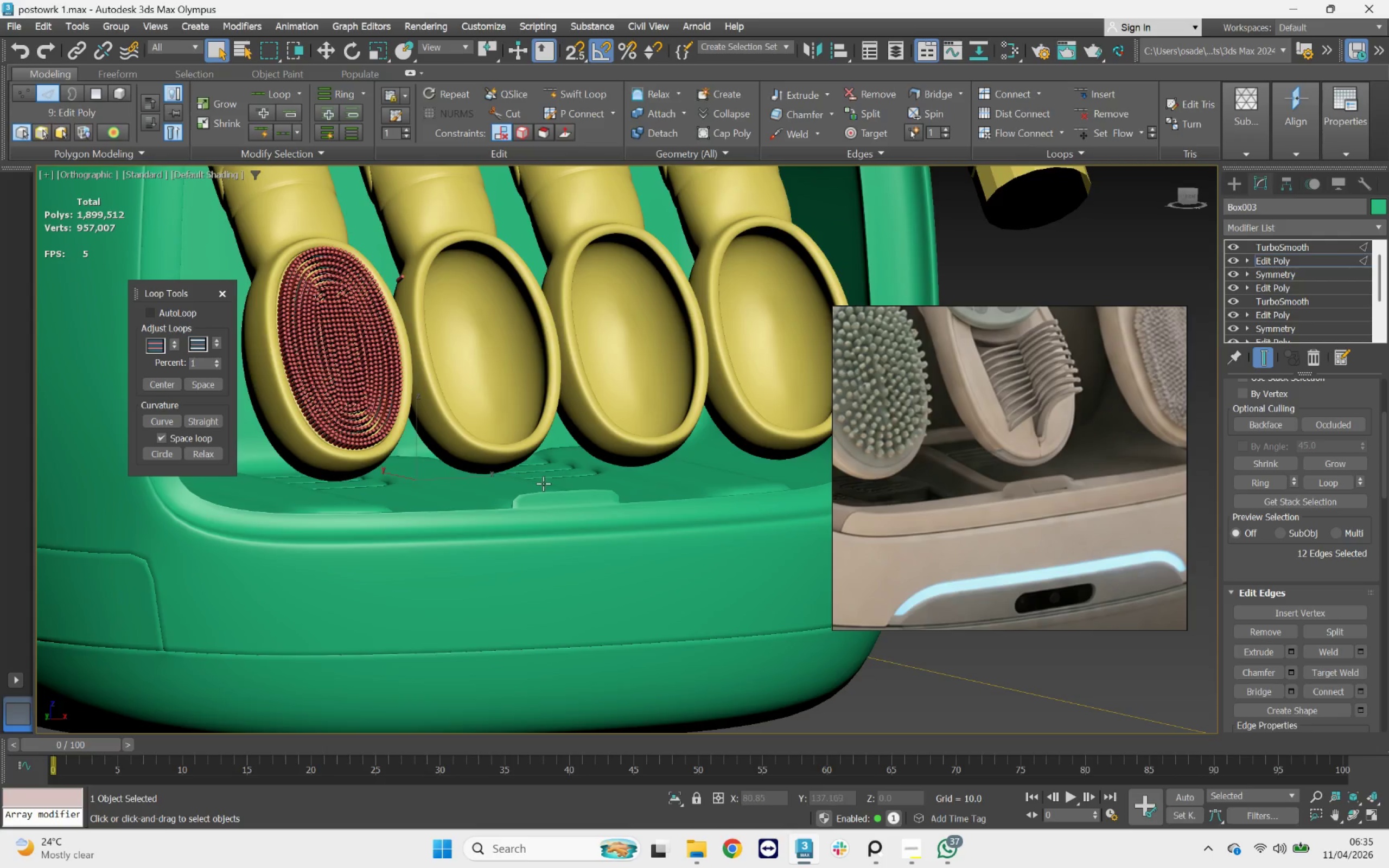 
hold_key(key=AltLeft, duration=1.56)
 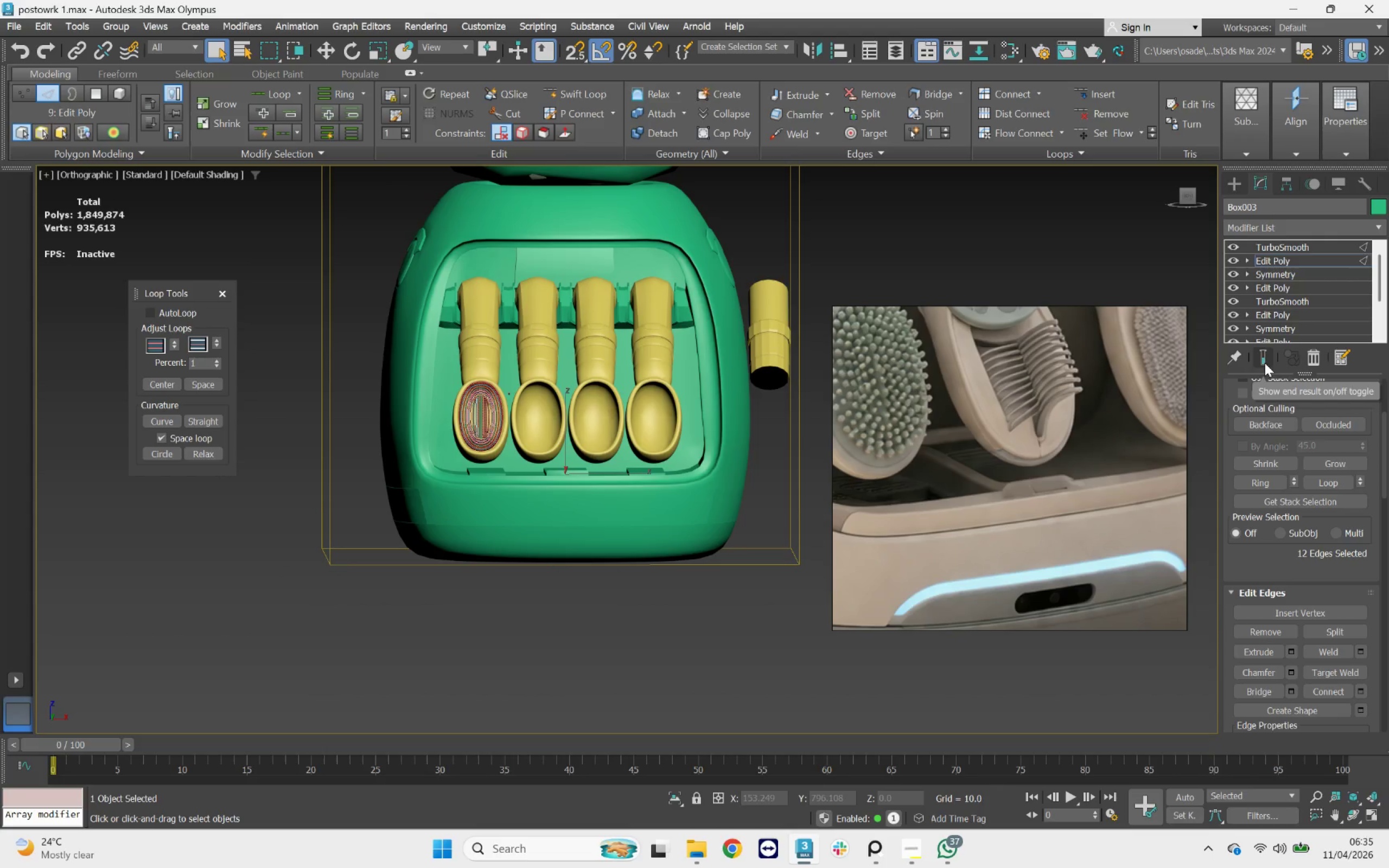 
scroll: coordinate [647, 472], scroll_direction: down, amount: 3.0
 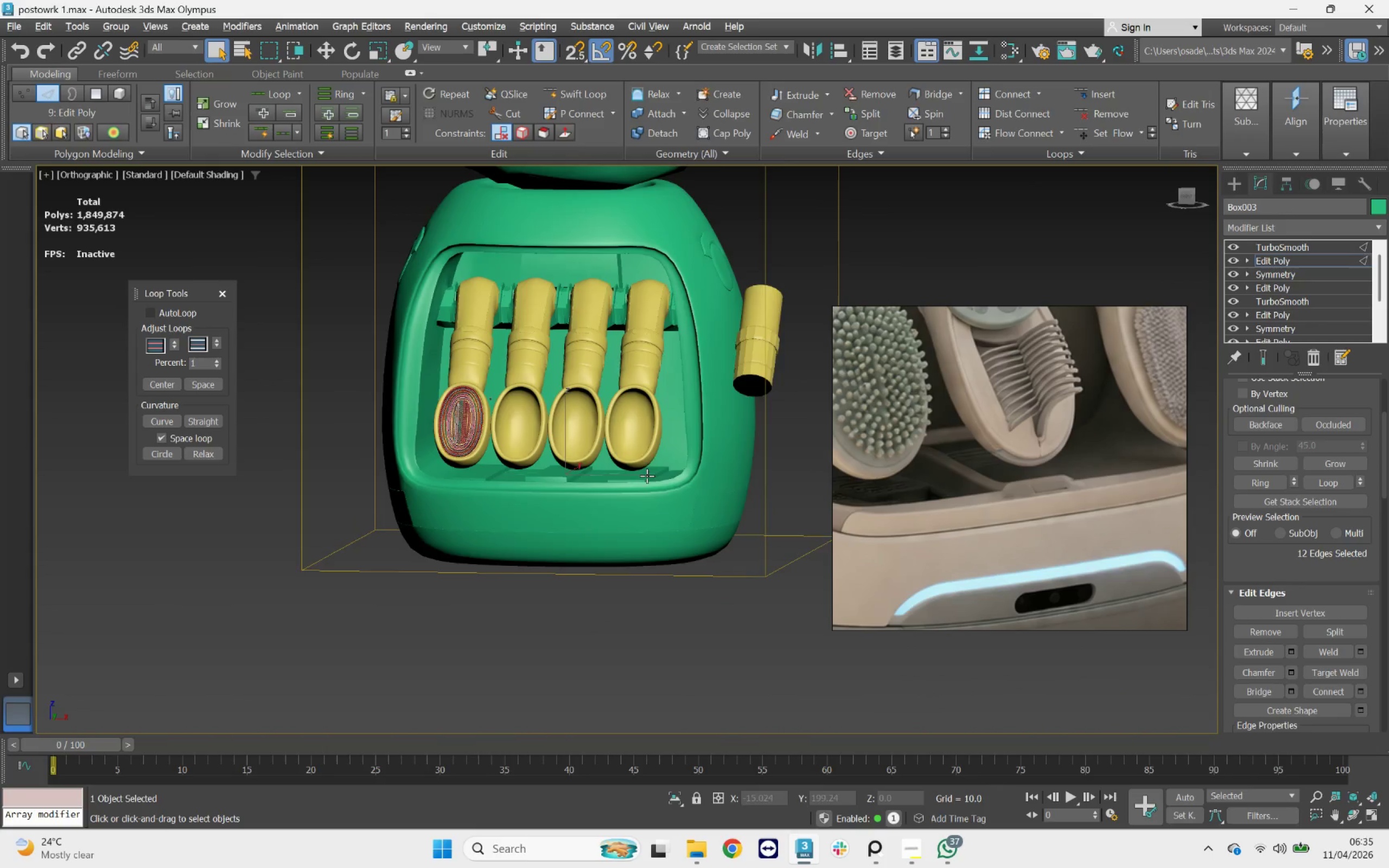 
hold_key(key=AltLeft, duration=1.26)
 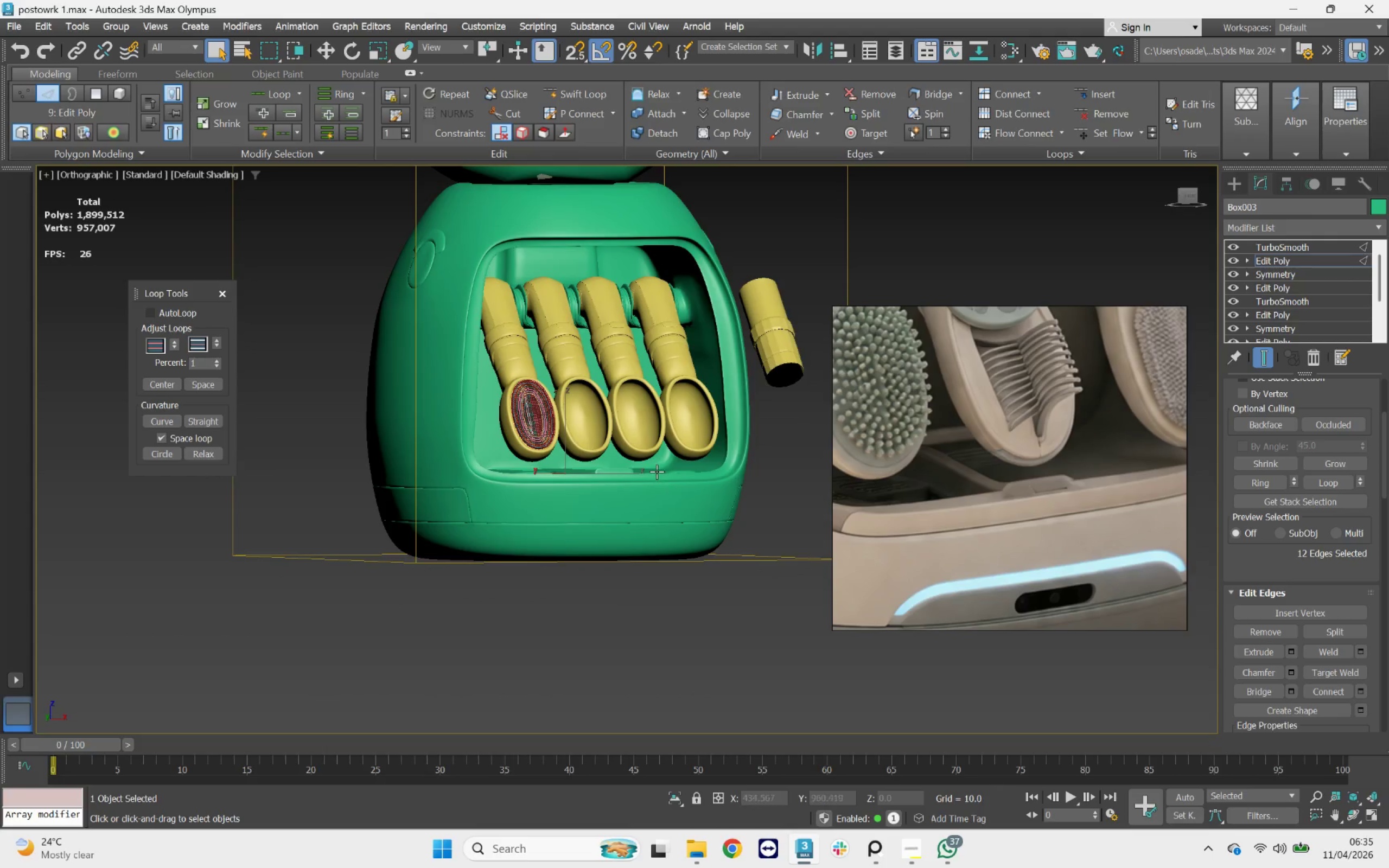 
scroll: coordinate [660, 465], scroll_direction: up, amount: 4.0
 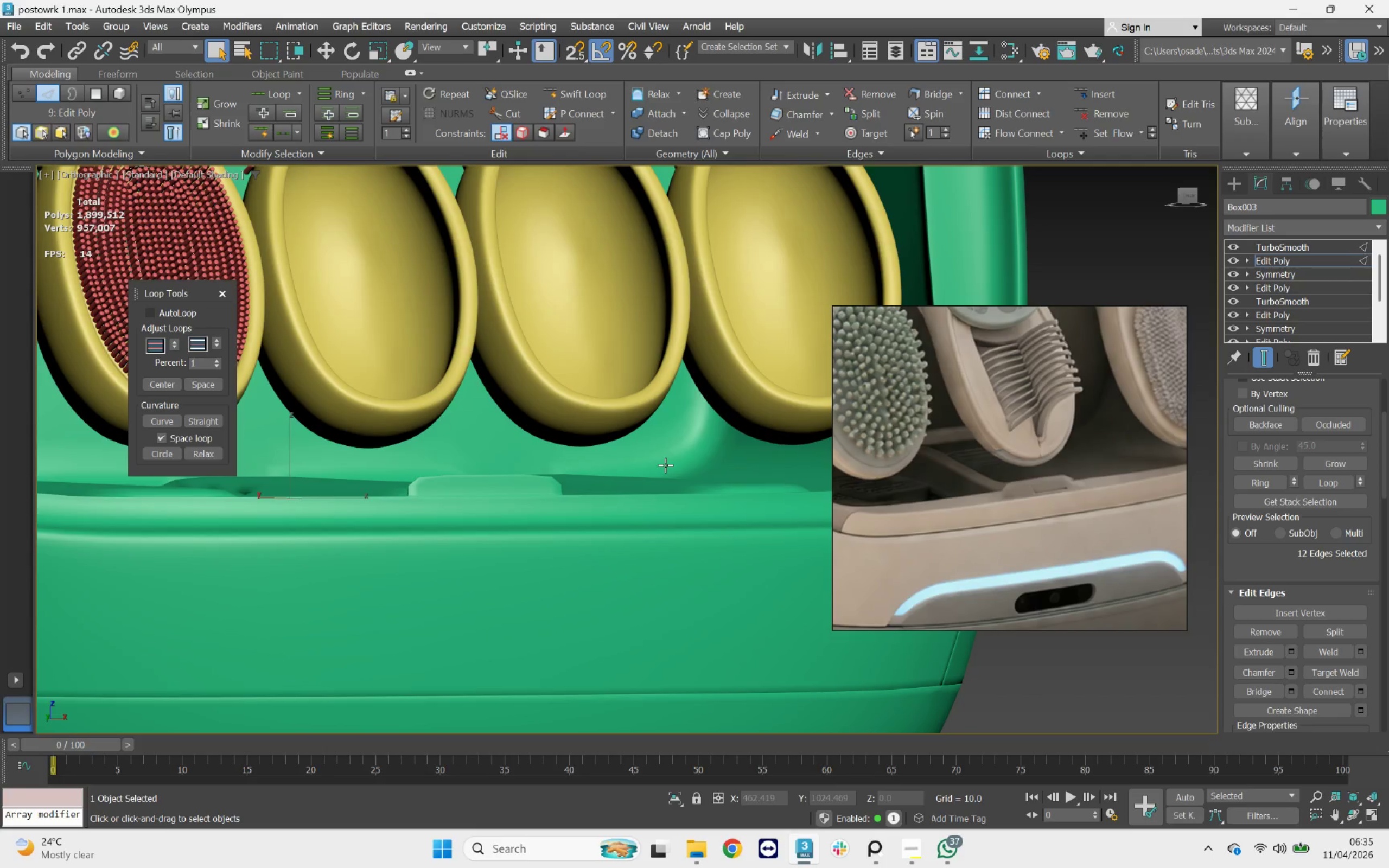 
key(F4)
 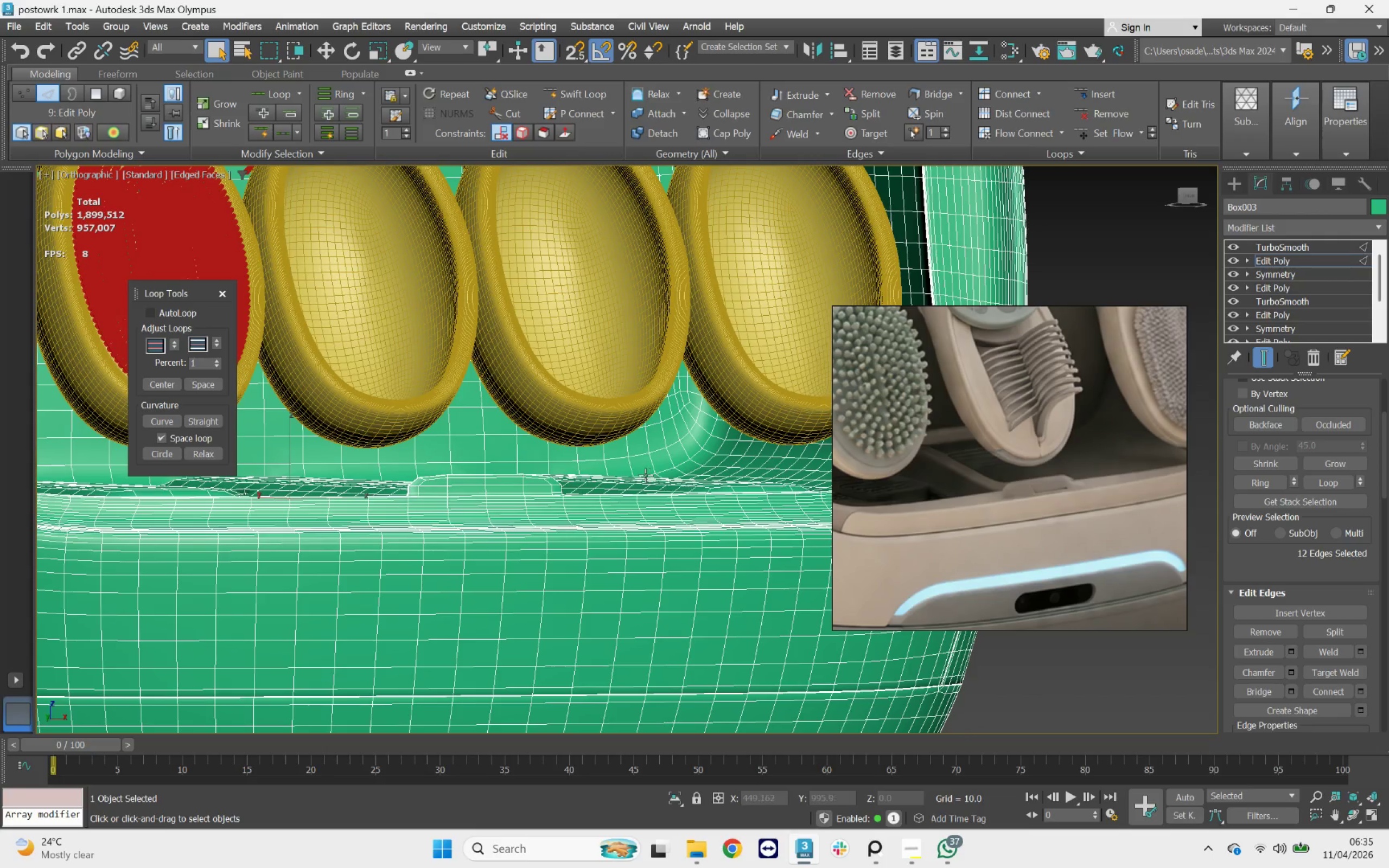 
hold_key(key=AltLeft, duration=1.72)
 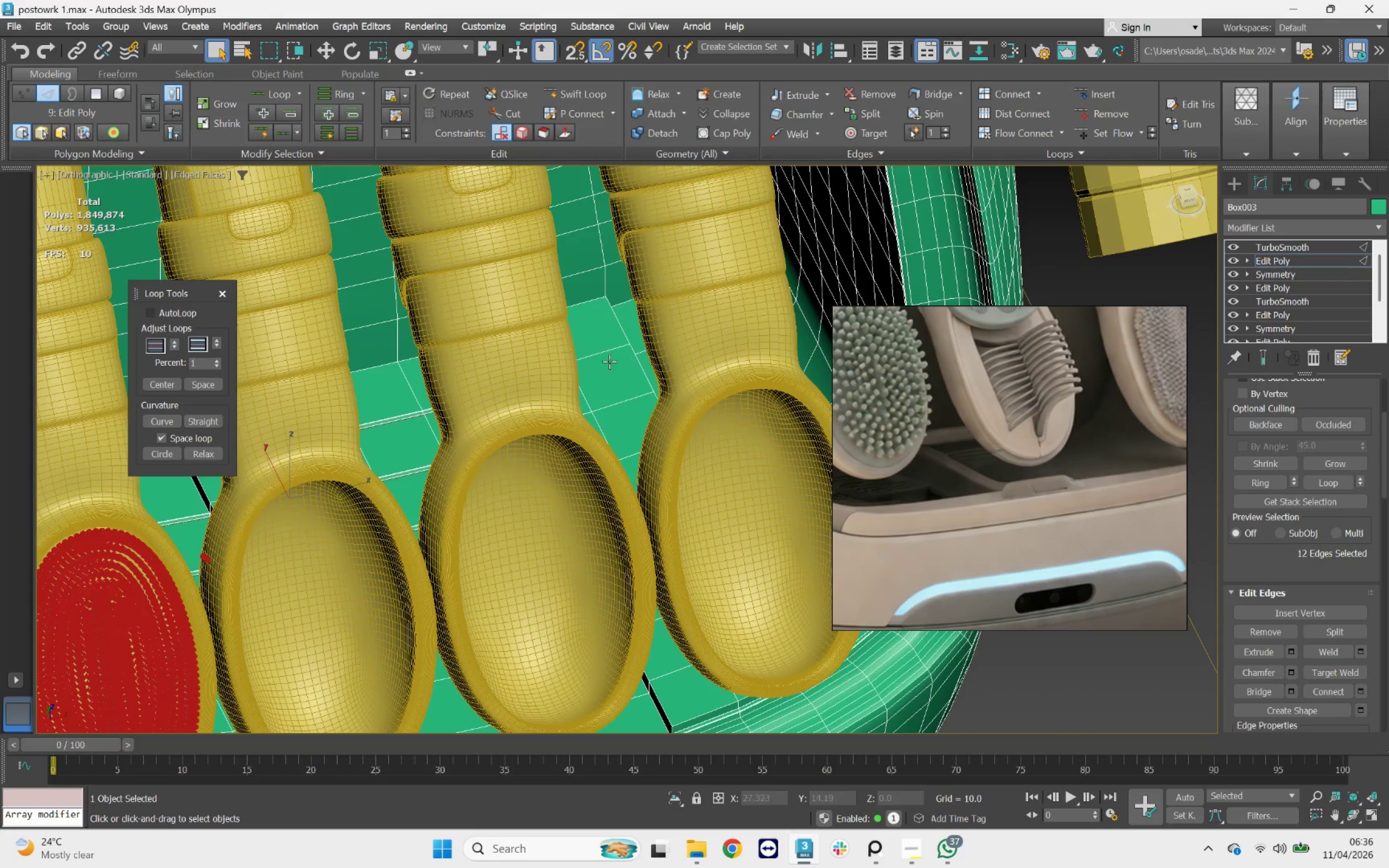 
hold_key(key=AltLeft, duration=3.19)
 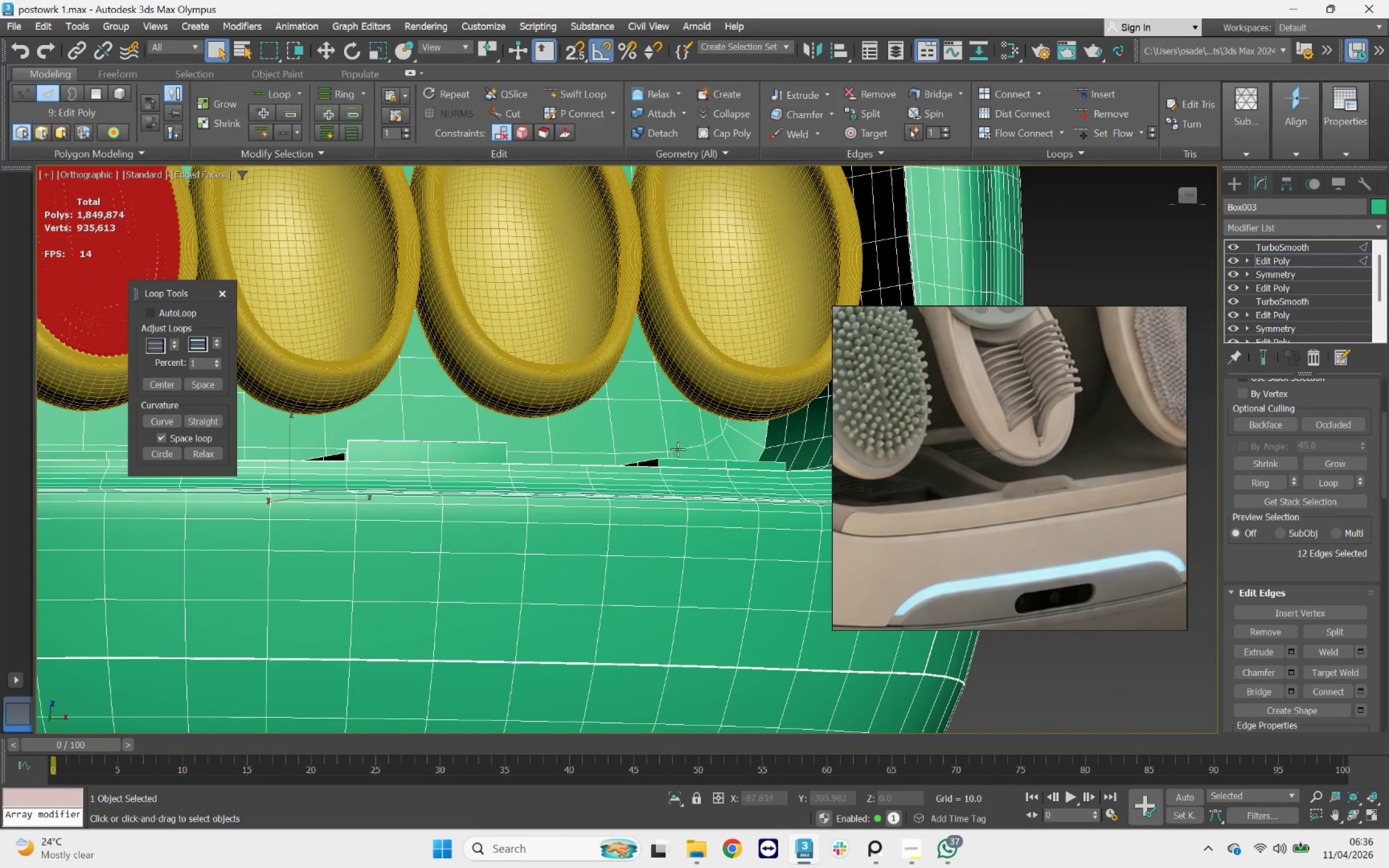 
double_click([680, 448])
 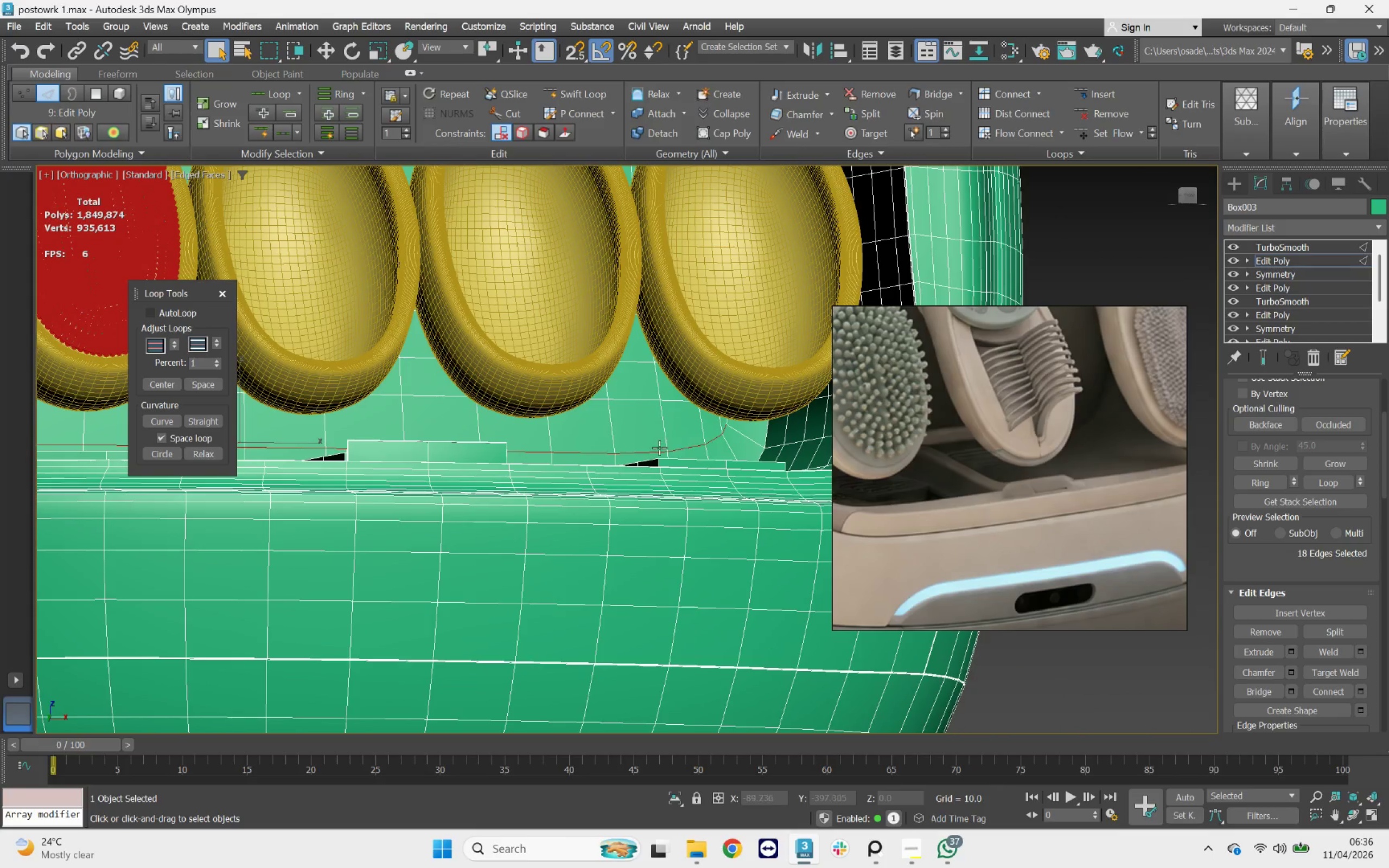 
hold_key(key=AltLeft, duration=0.73)
 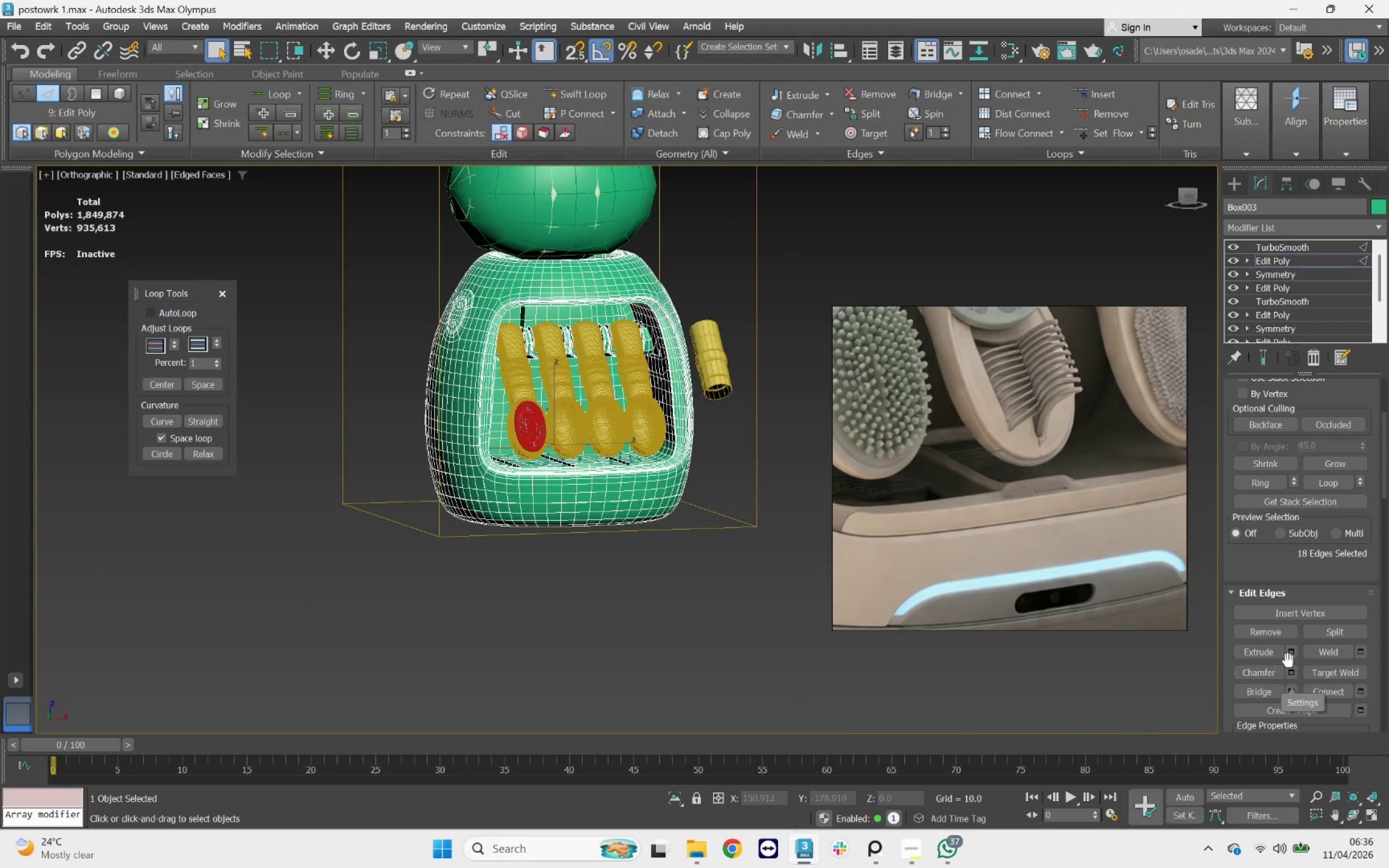 
scroll: coordinate [626, 445], scroll_direction: down, amount: 5.0
 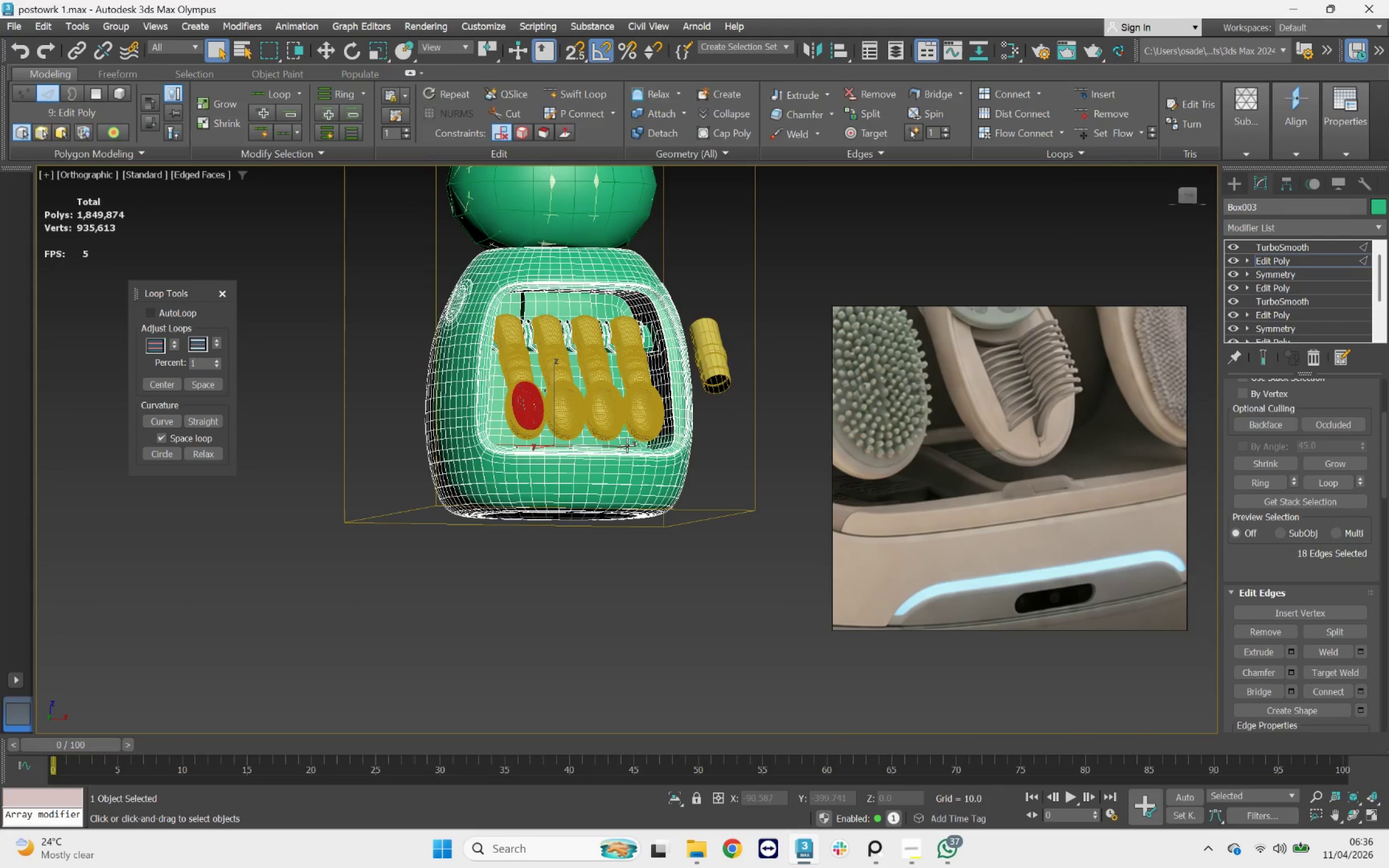 
left_click([1291, 655])
 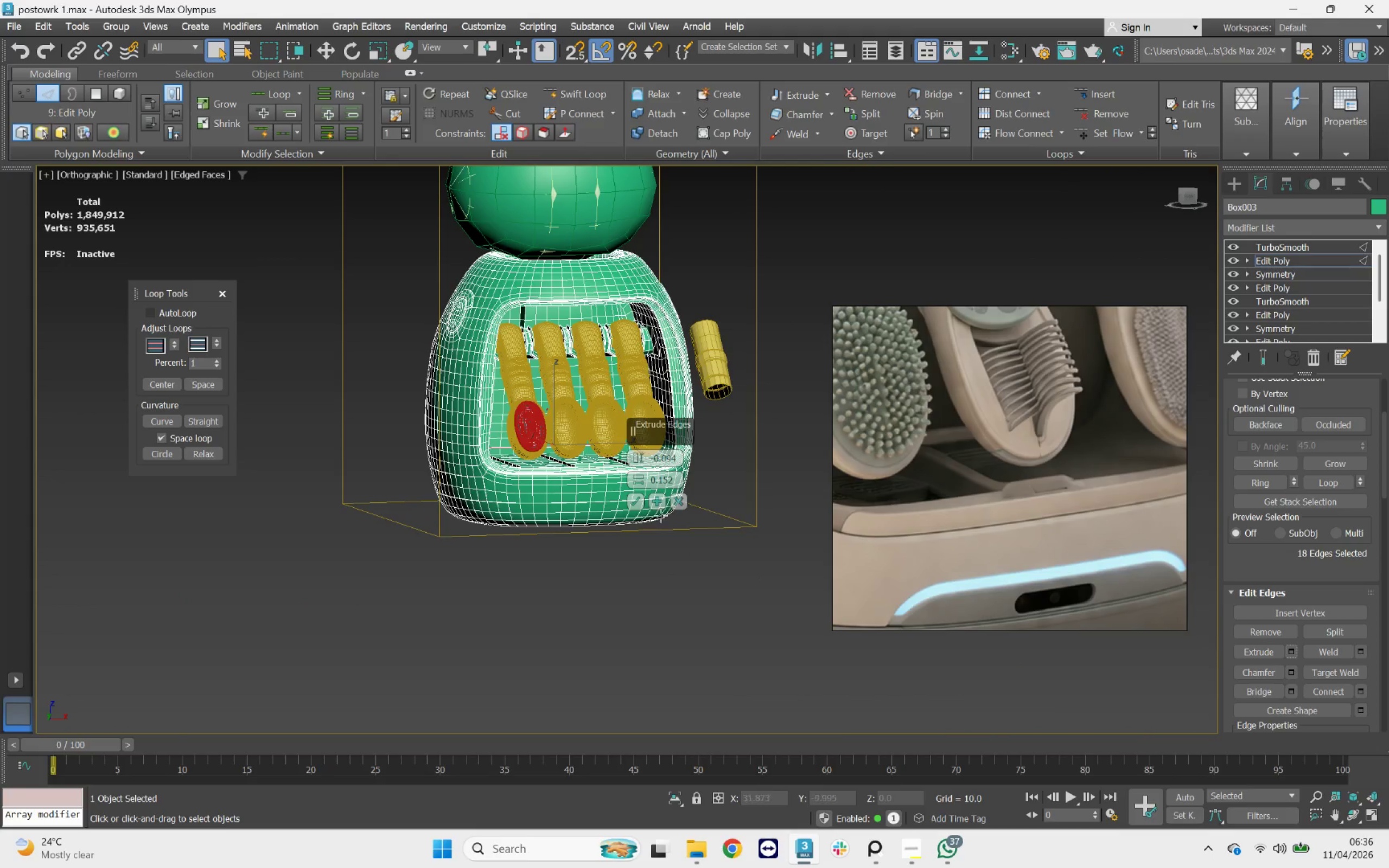 
scroll: coordinate [537, 434], scroll_direction: up, amount: 5.0
 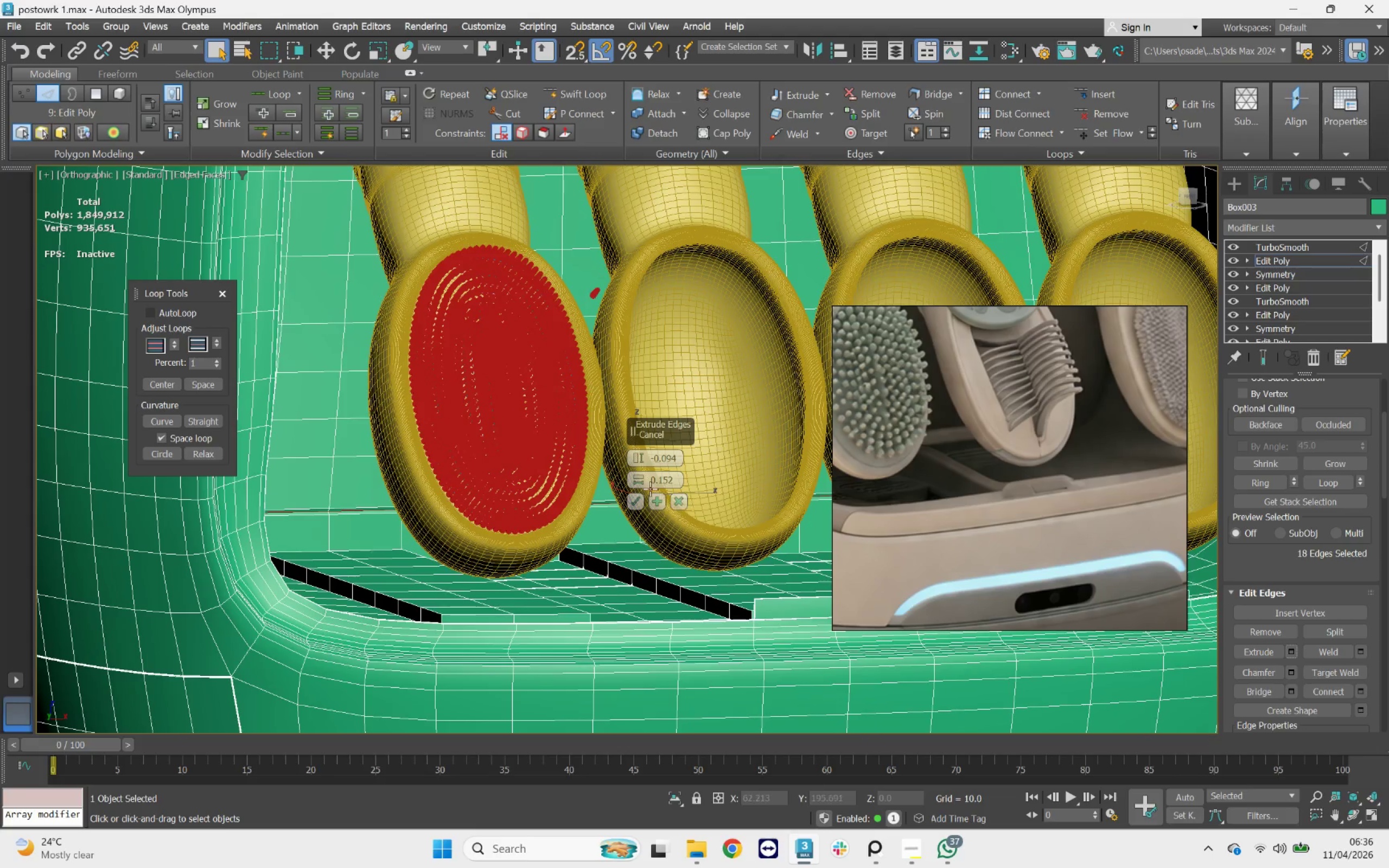 
left_click_drag(start_coordinate=[637, 478], to_coordinate=[641, 462])
 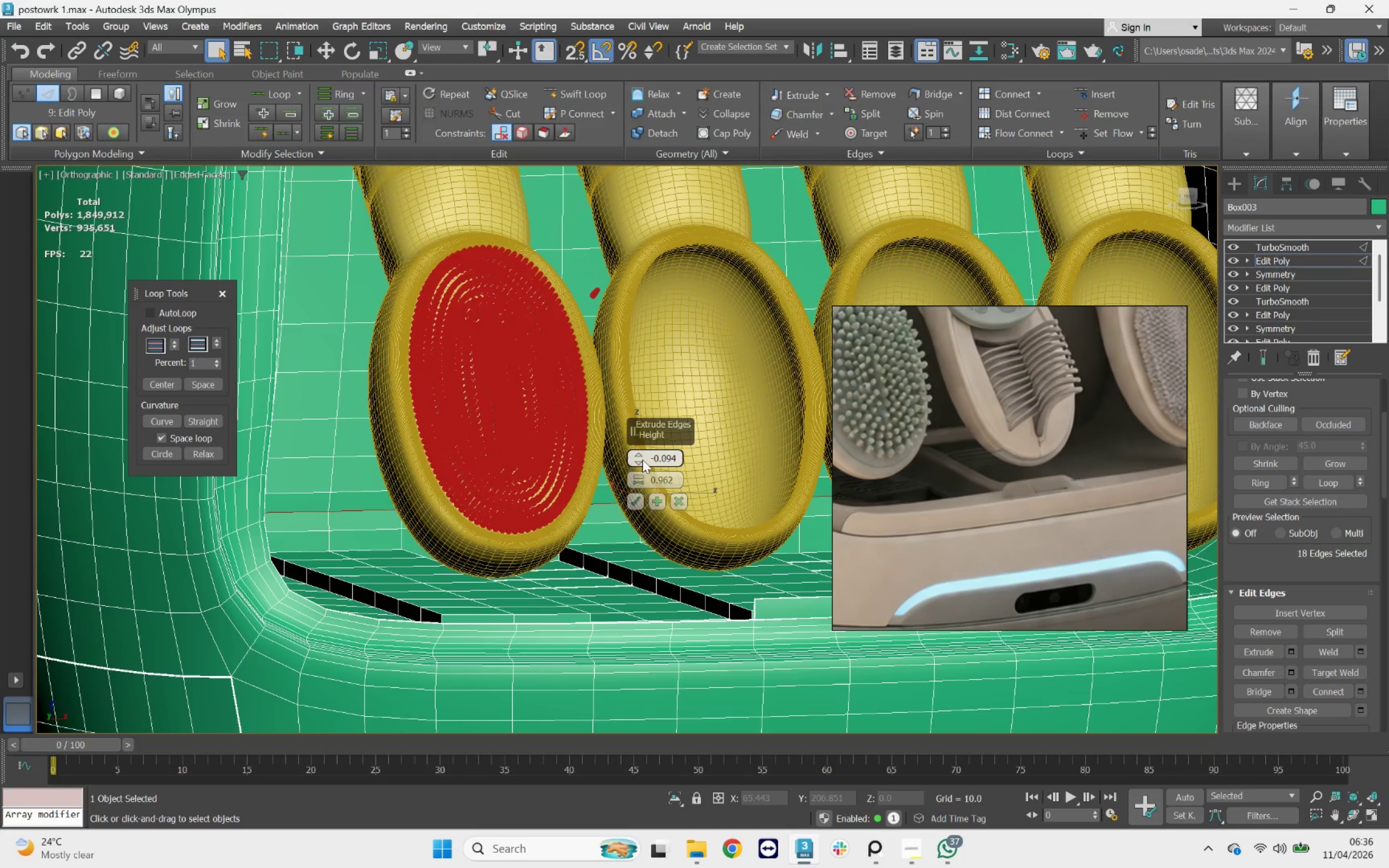 
left_click_drag(start_coordinate=[638, 455], to_coordinate=[633, 441])
 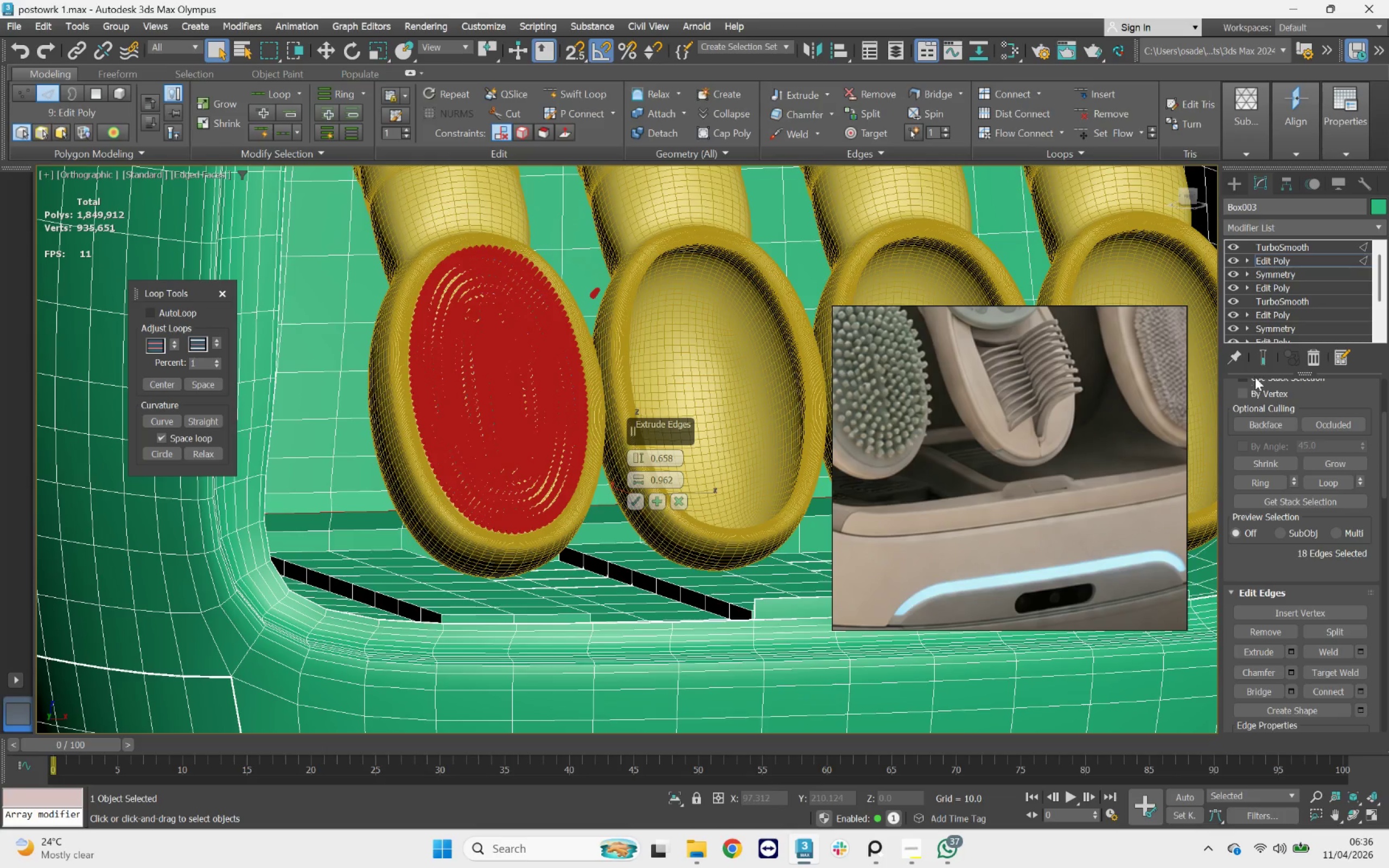 
left_click([1259, 366])
 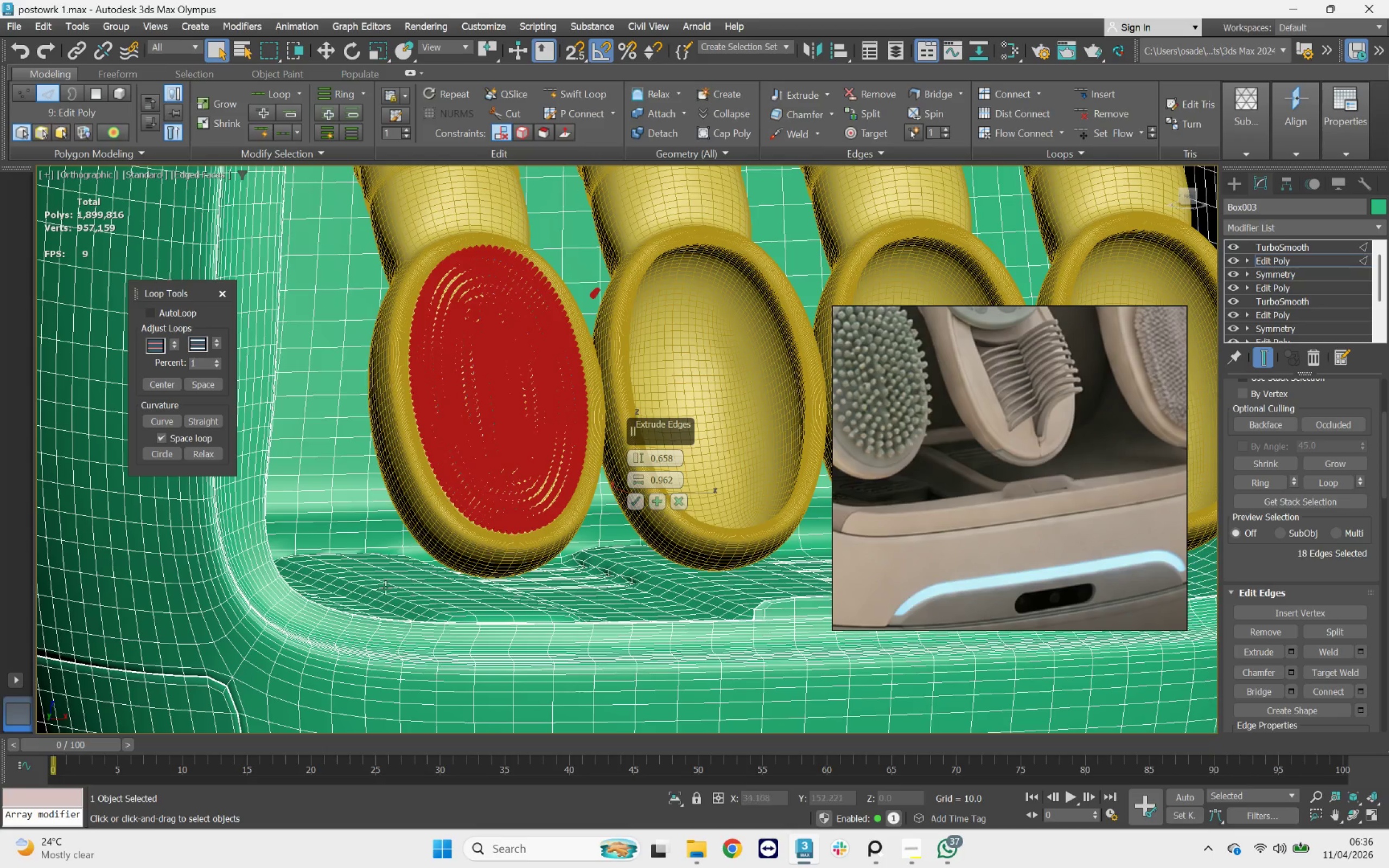 
scroll: coordinate [318, 547], scroll_direction: down, amount: 4.0
 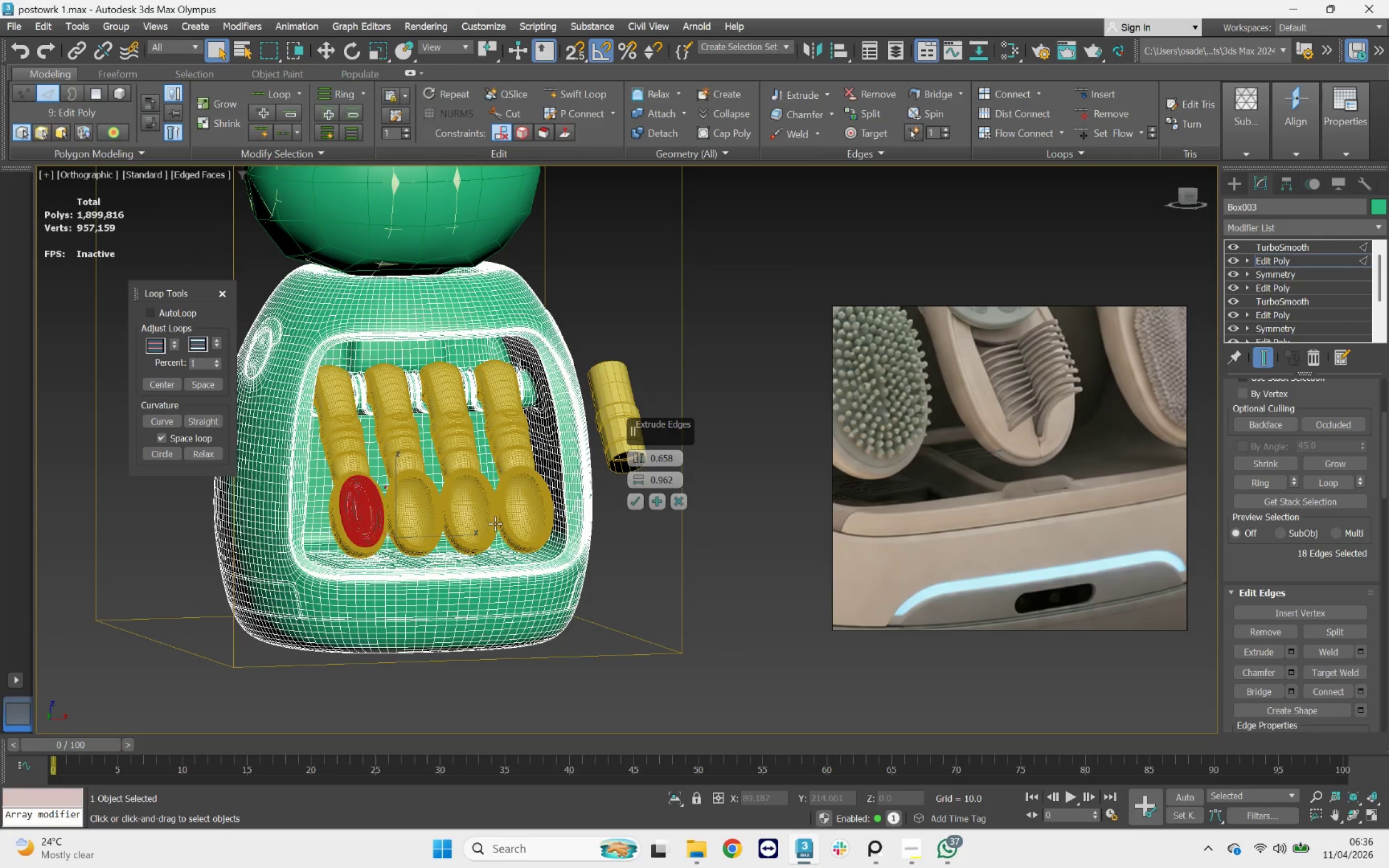 
key(F4)
 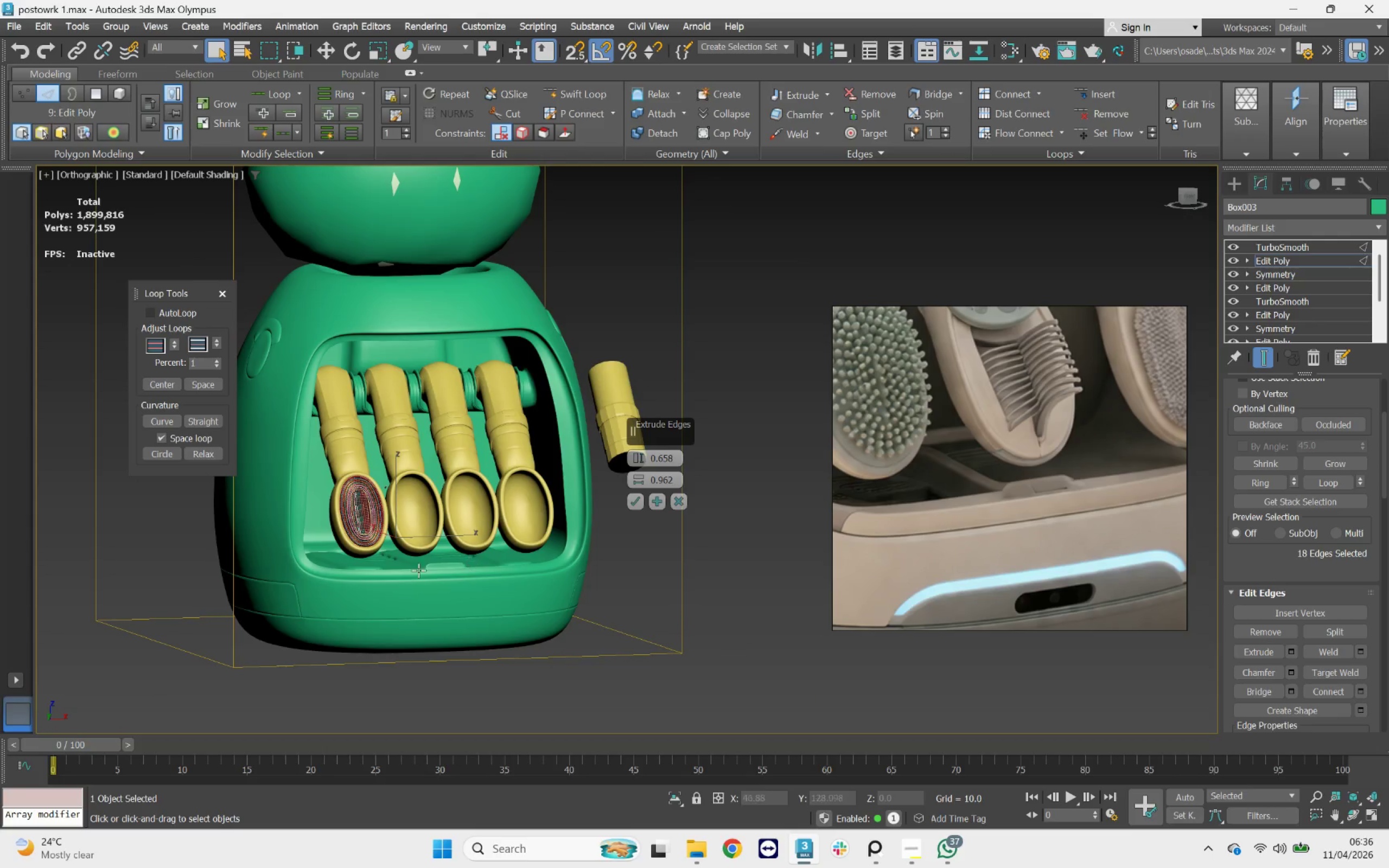 
hold_key(key=AltLeft, duration=2.96)
 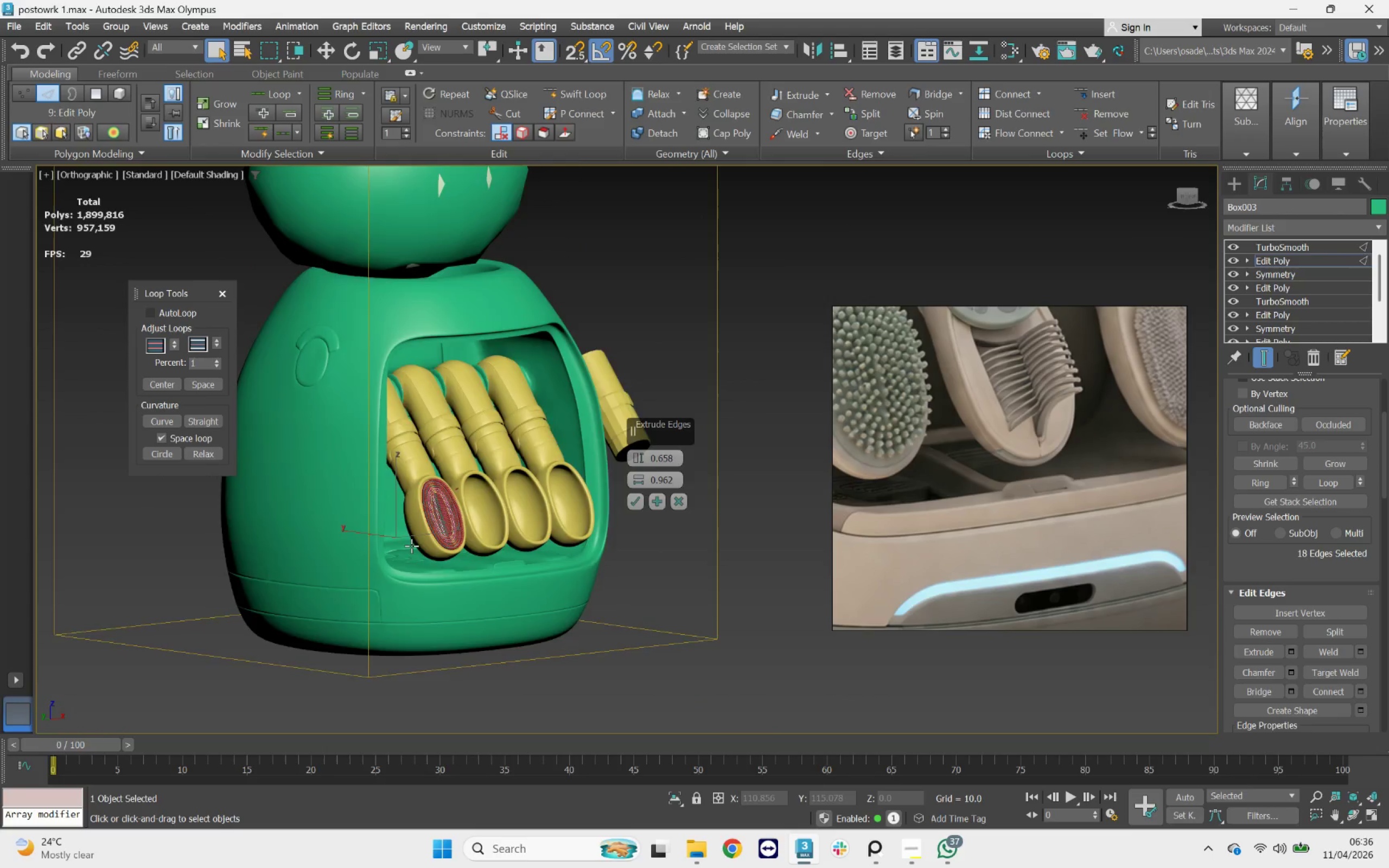 
scroll: coordinate [411, 545], scroll_direction: up, amount: 4.0
 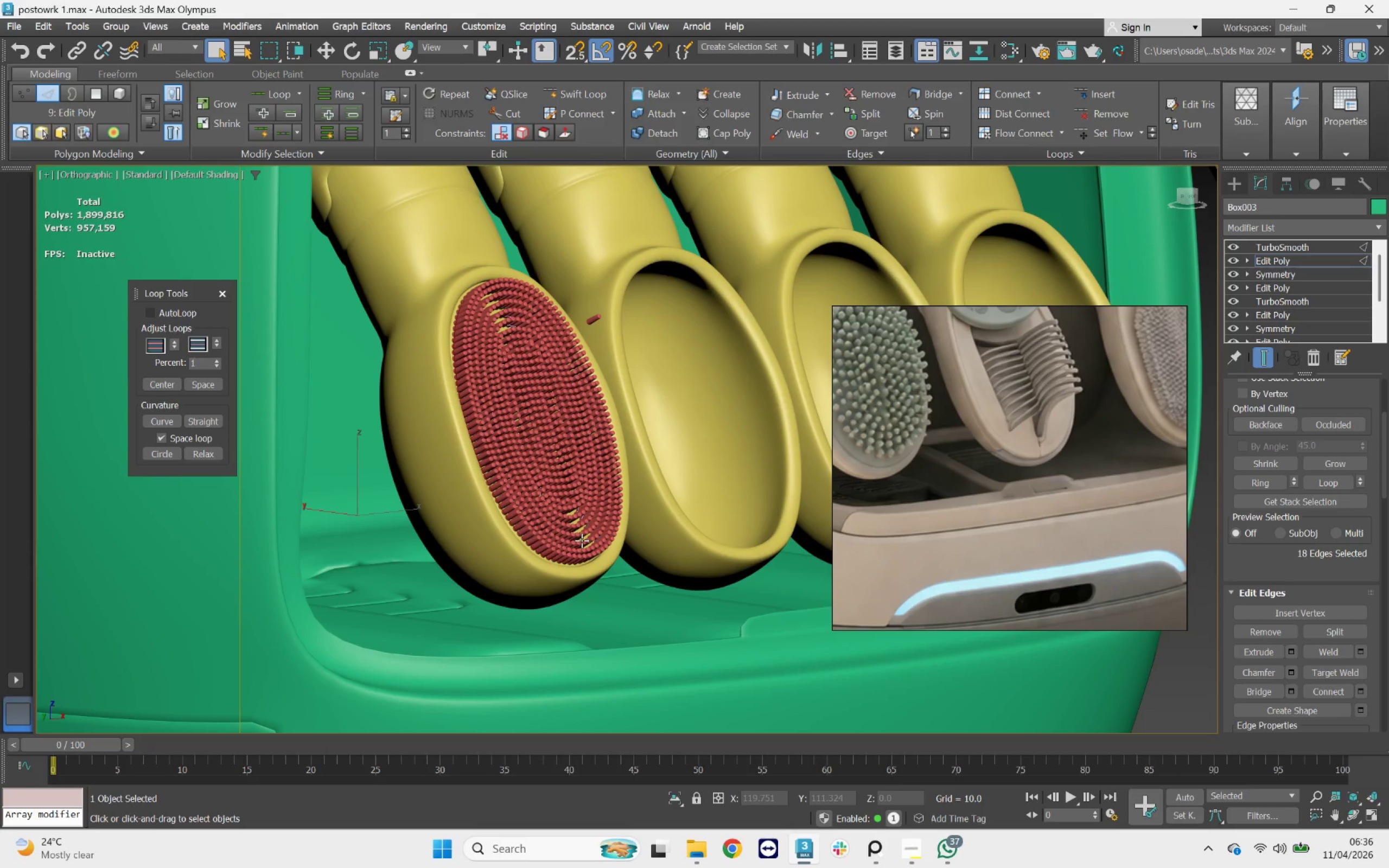 
scroll: coordinate [1095, 430], scroll_direction: down, amount: 5.0
 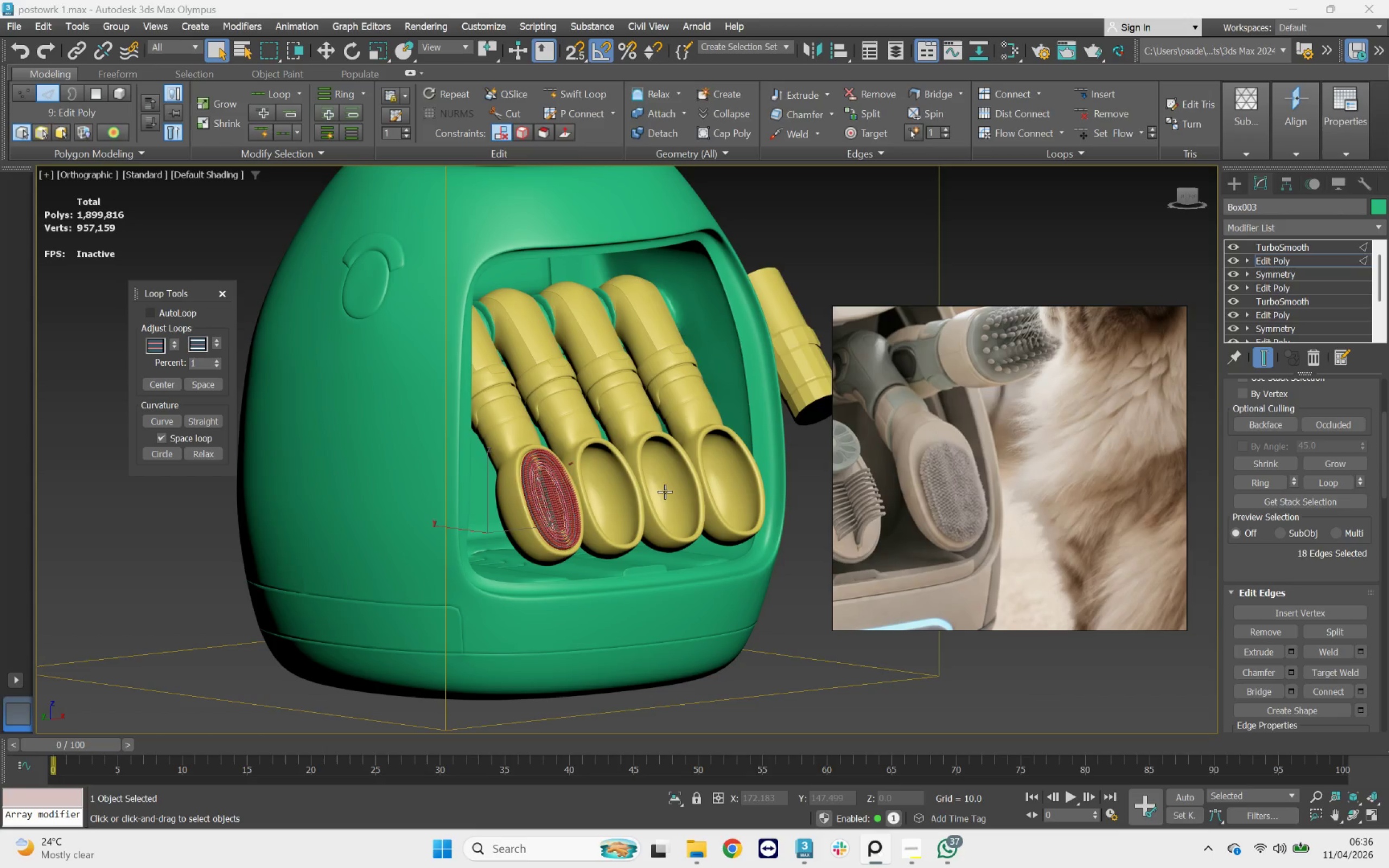 
wait(12.74)
 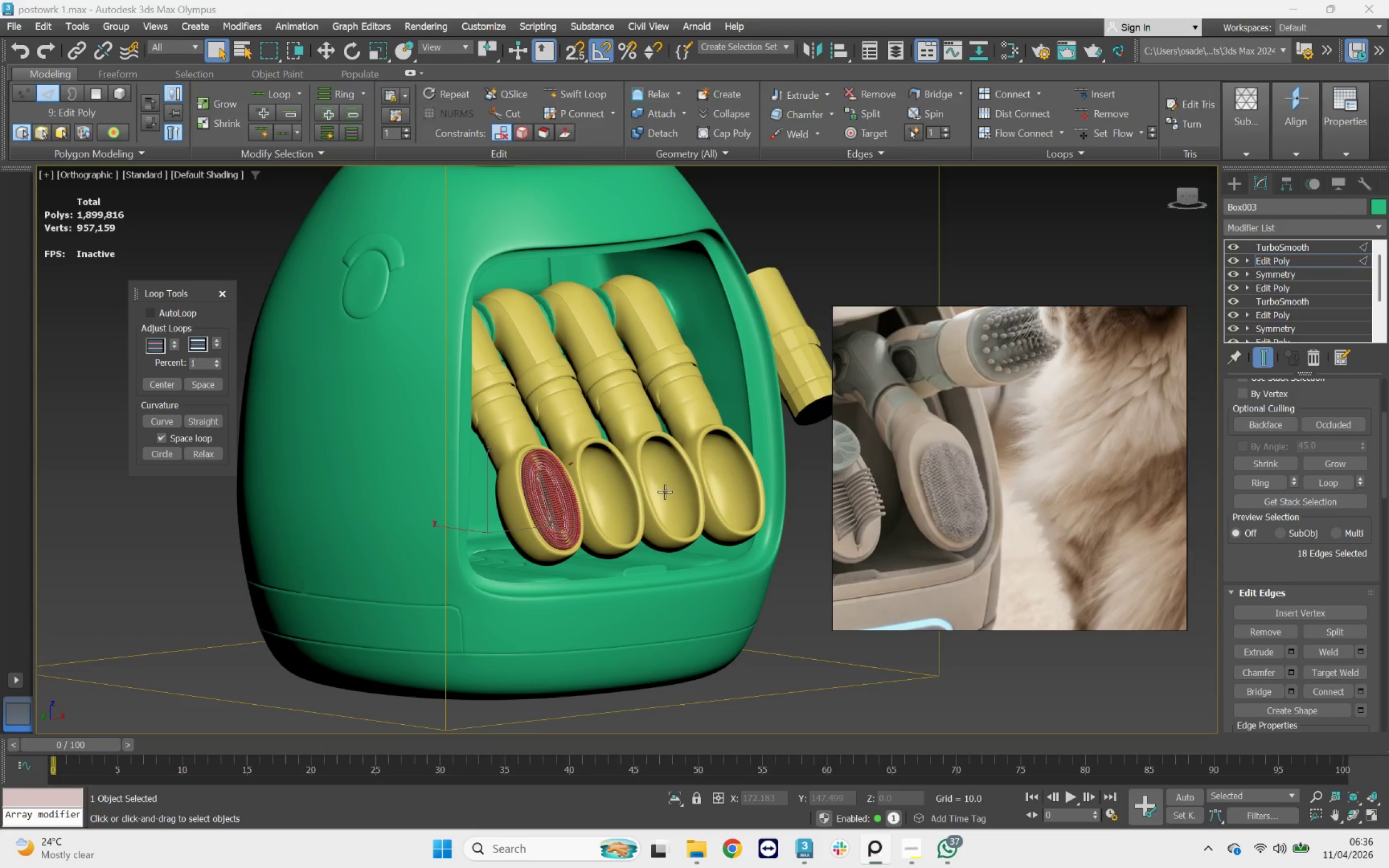 
left_click([1268, 354])
 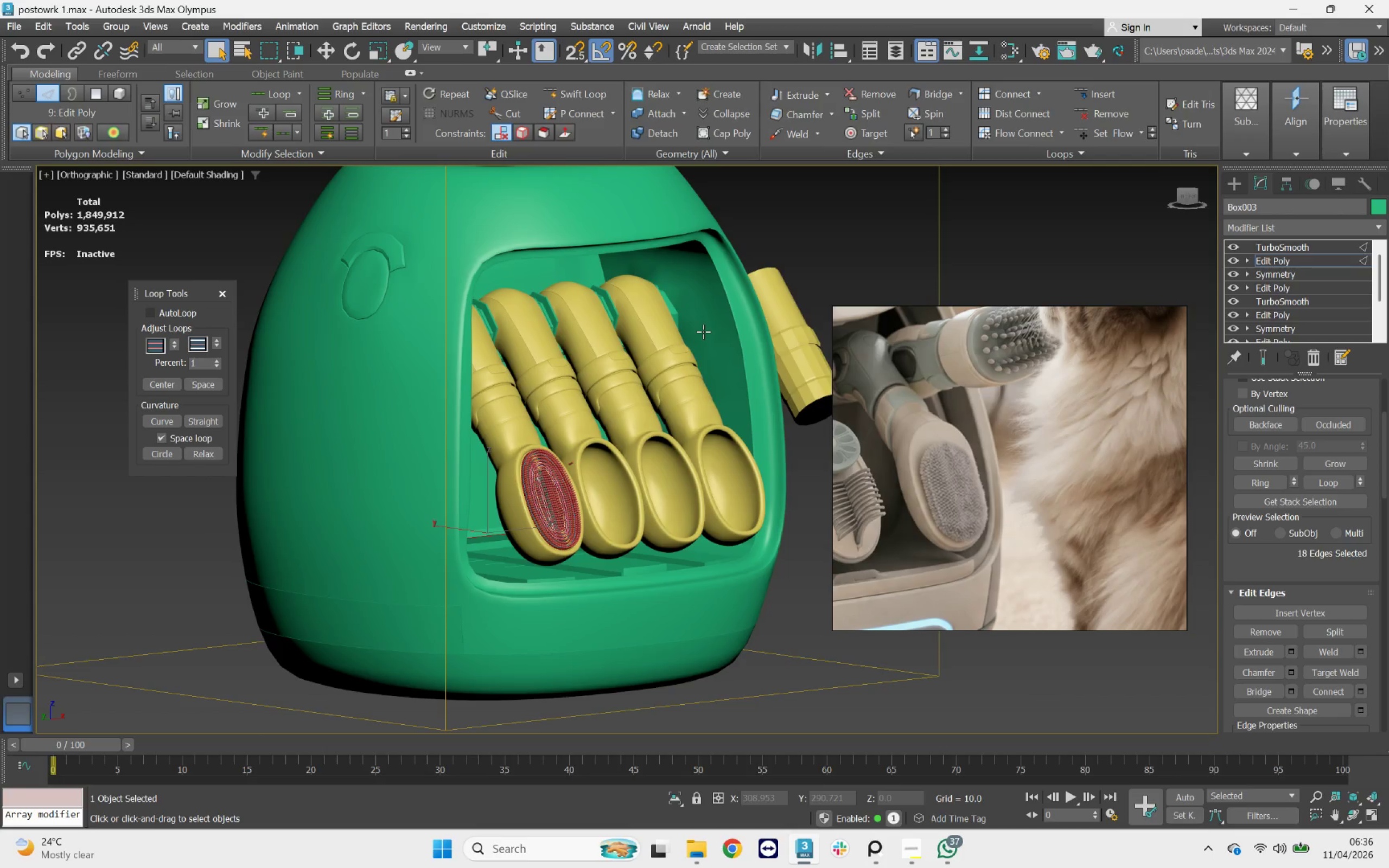 
key(F5)
 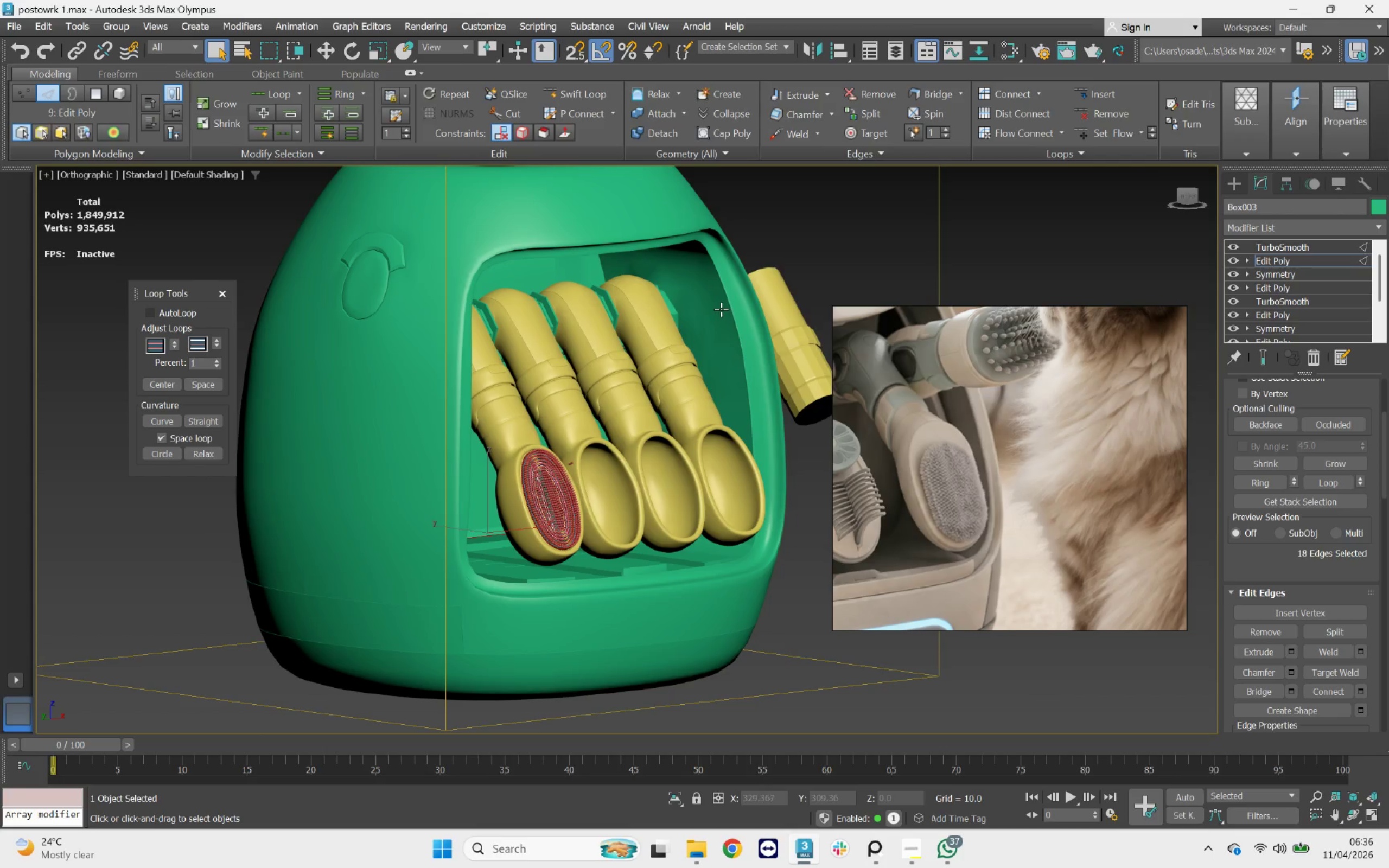 
key(F4)
 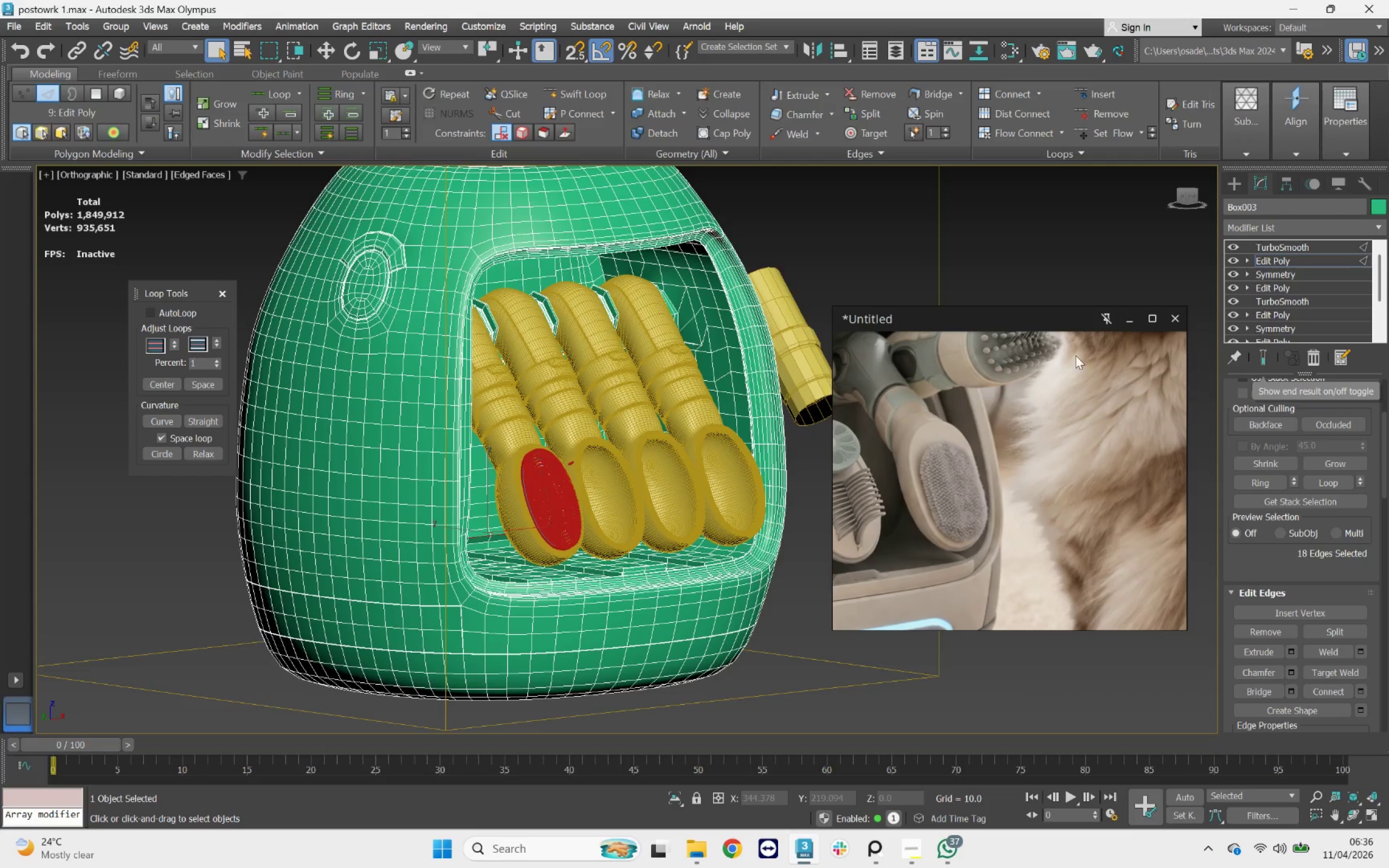 
scroll: coordinate [646, 250], scroll_direction: up, amount: 2.0
 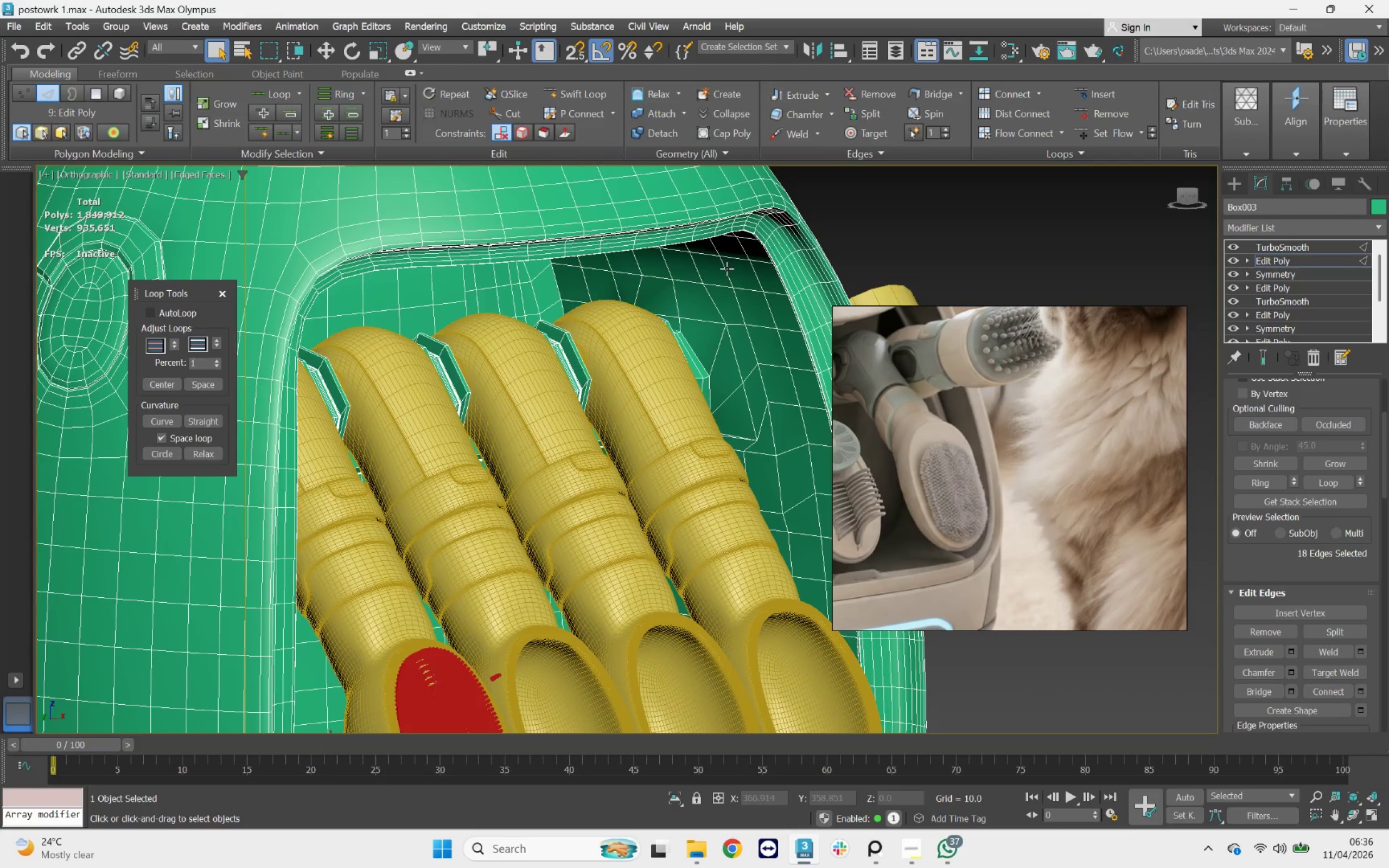 
double_click([727, 269])
 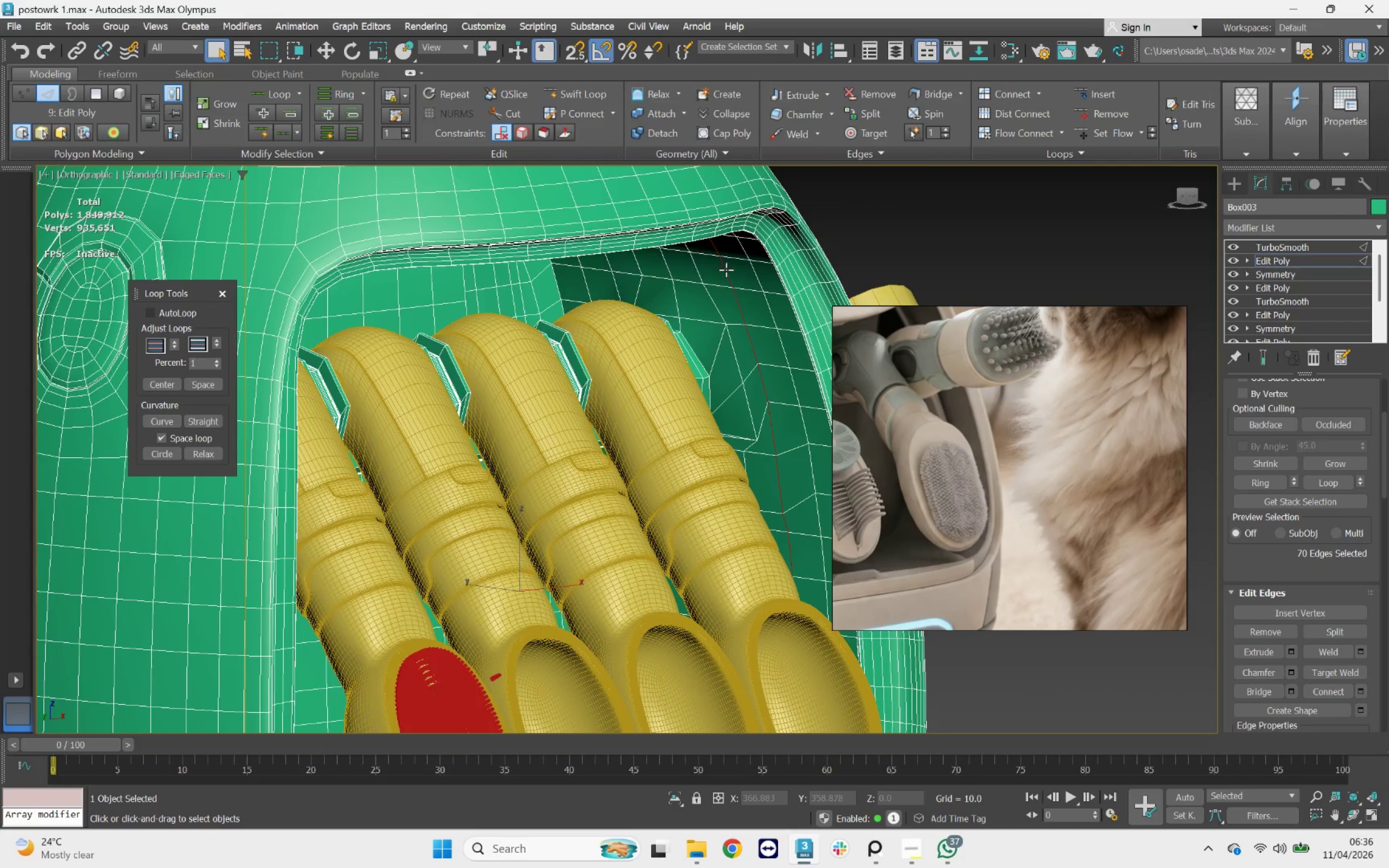 
scroll: coordinate [729, 278], scroll_direction: down, amount: 3.0
 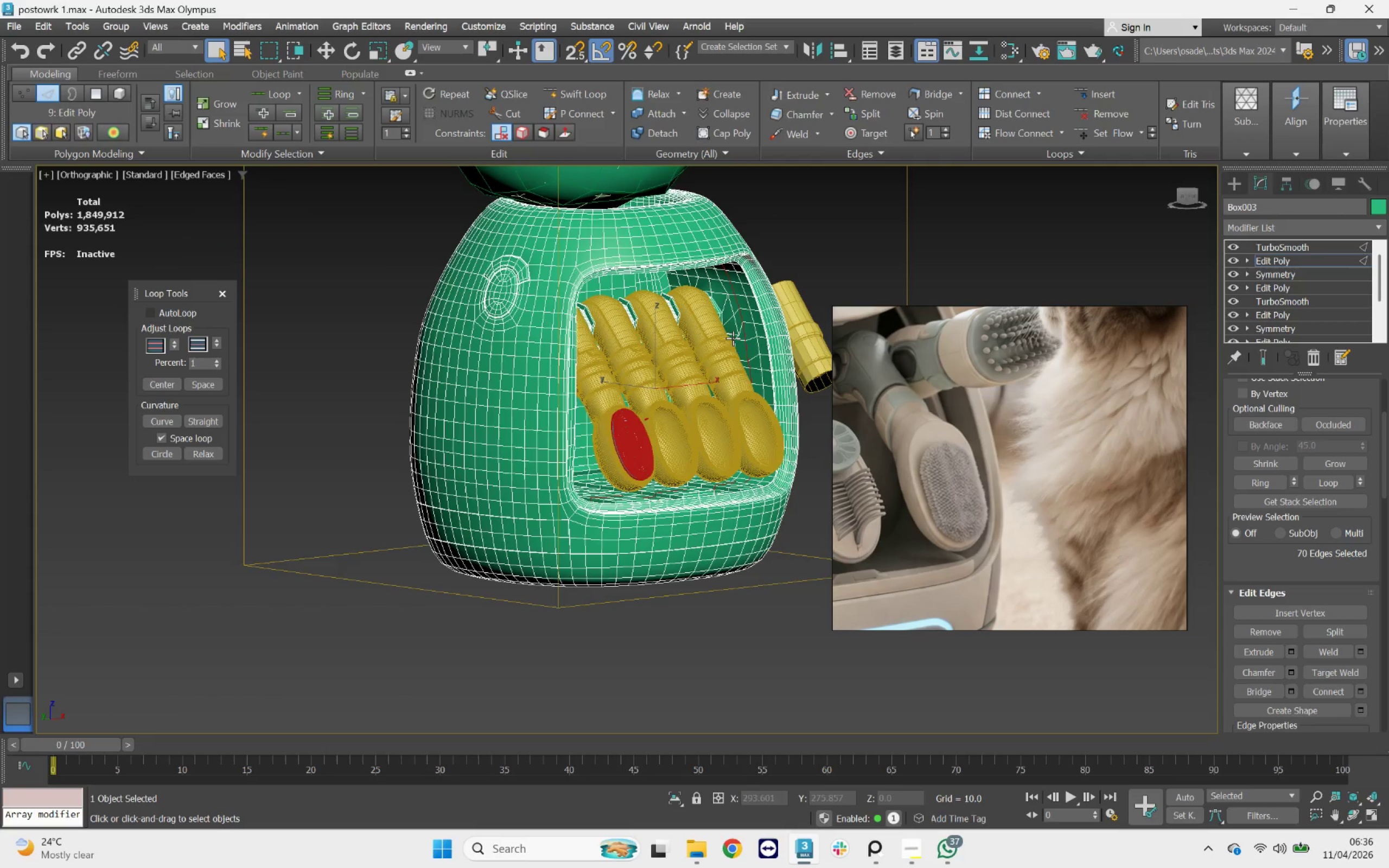 
hold_key(key=AltLeft, duration=2.51)
 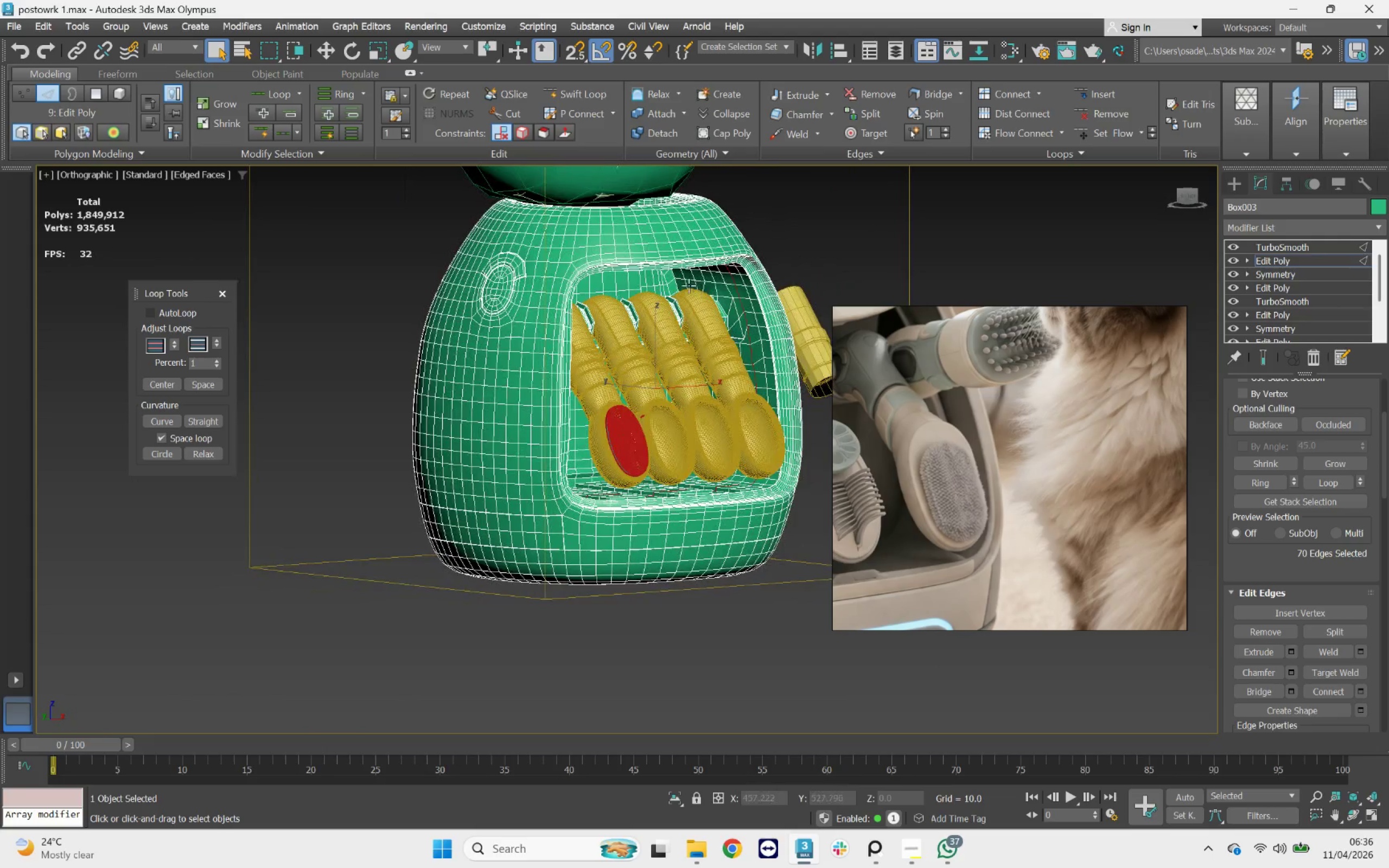 
scroll: coordinate [691, 278], scroll_direction: up, amount: 4.0
 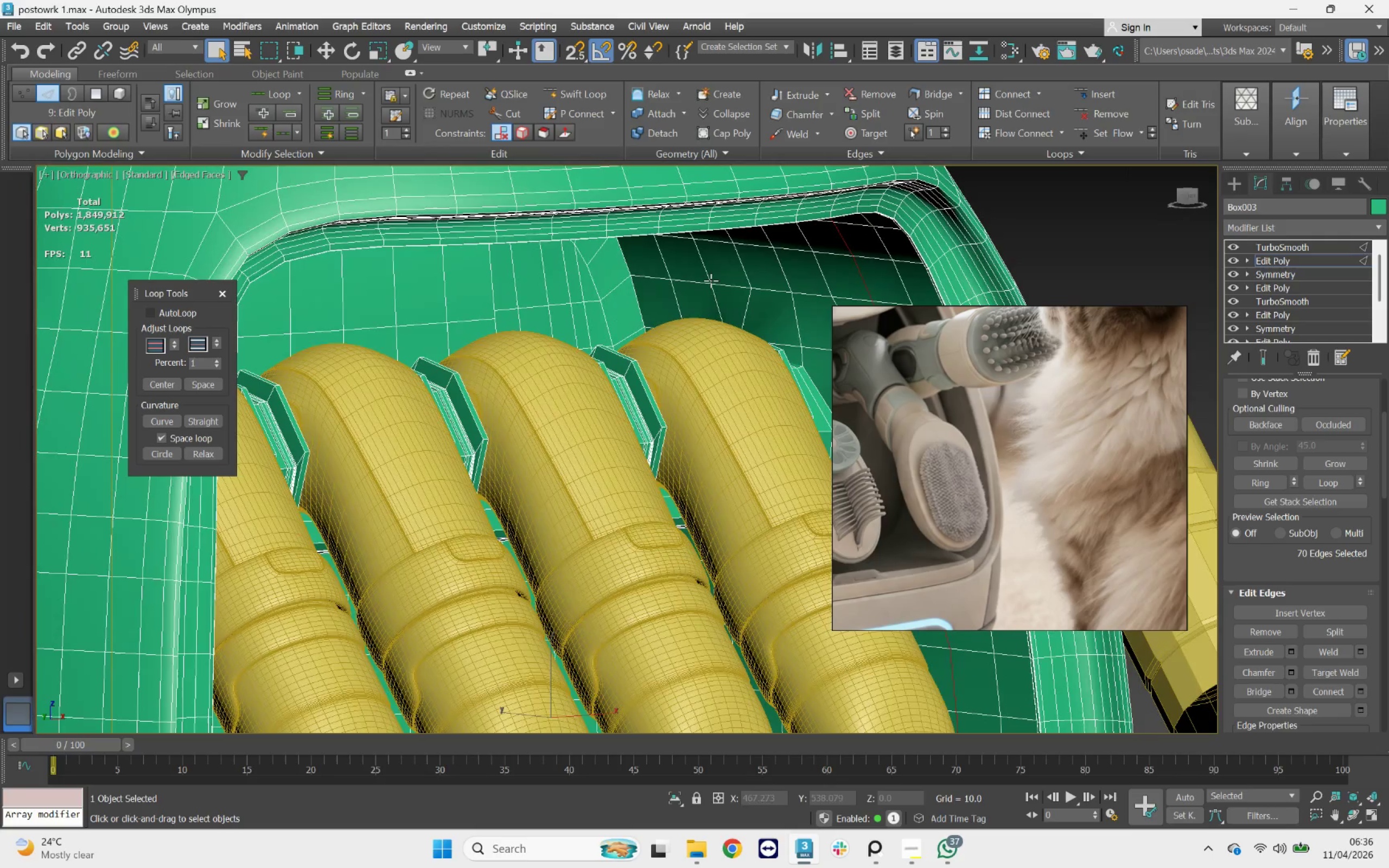 
hold_key(key=ControlLeft, duration=0.64)
double_click([711, 275])
 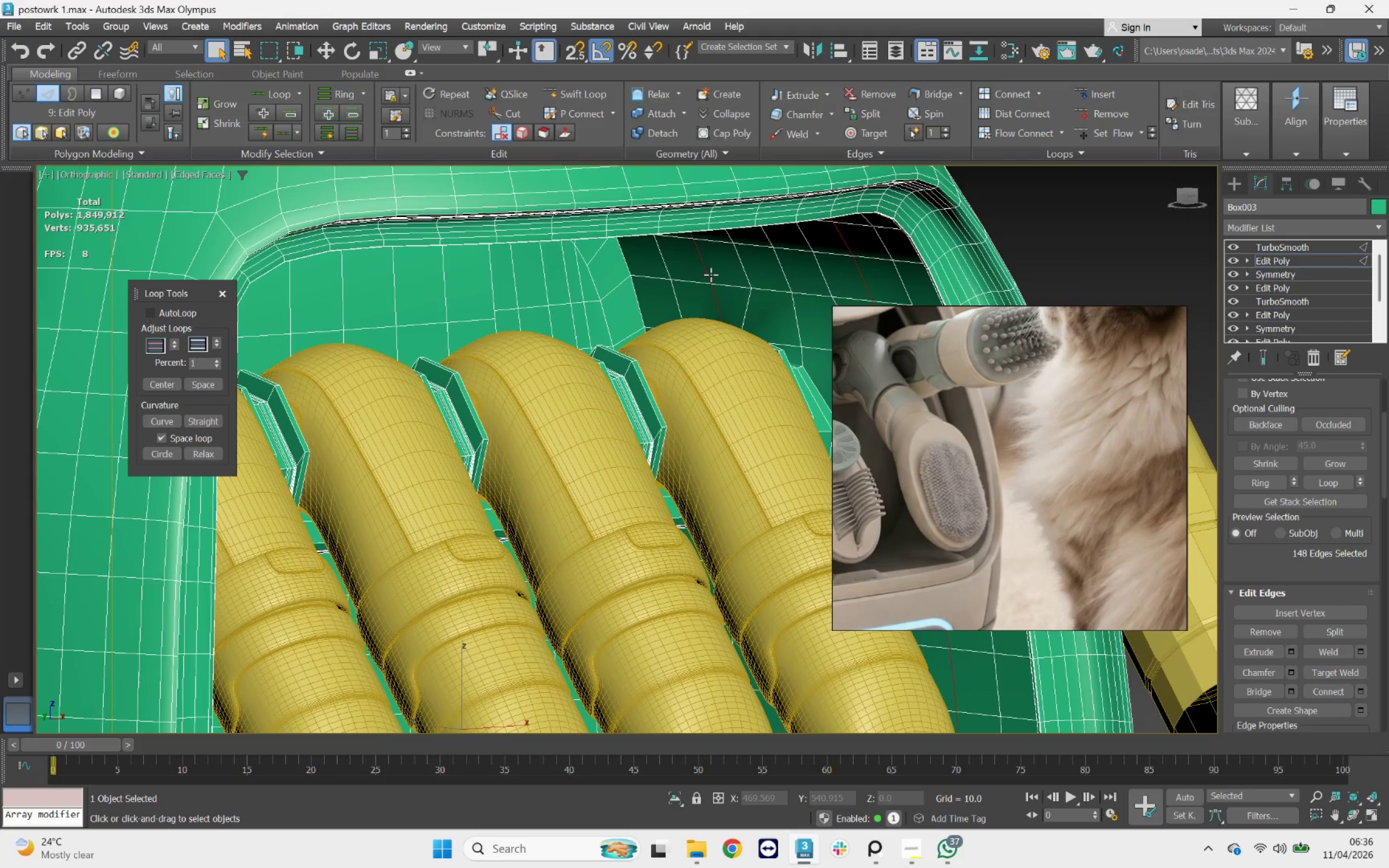 
hold_key(key=AltLeft, duration=1.28)
 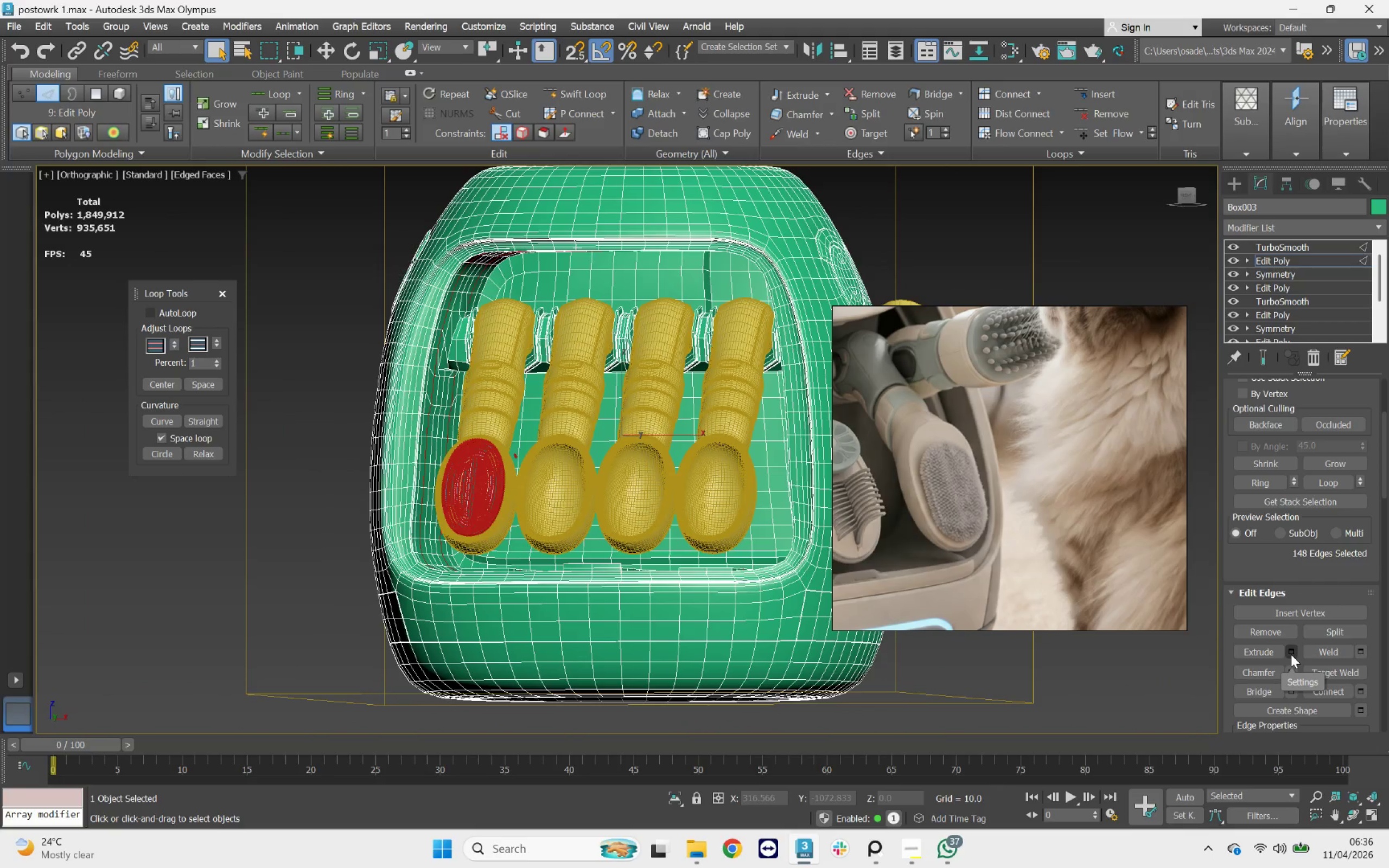 
scroll: coordinate [709, 275], scroll_direction: down, amount: 3.0
 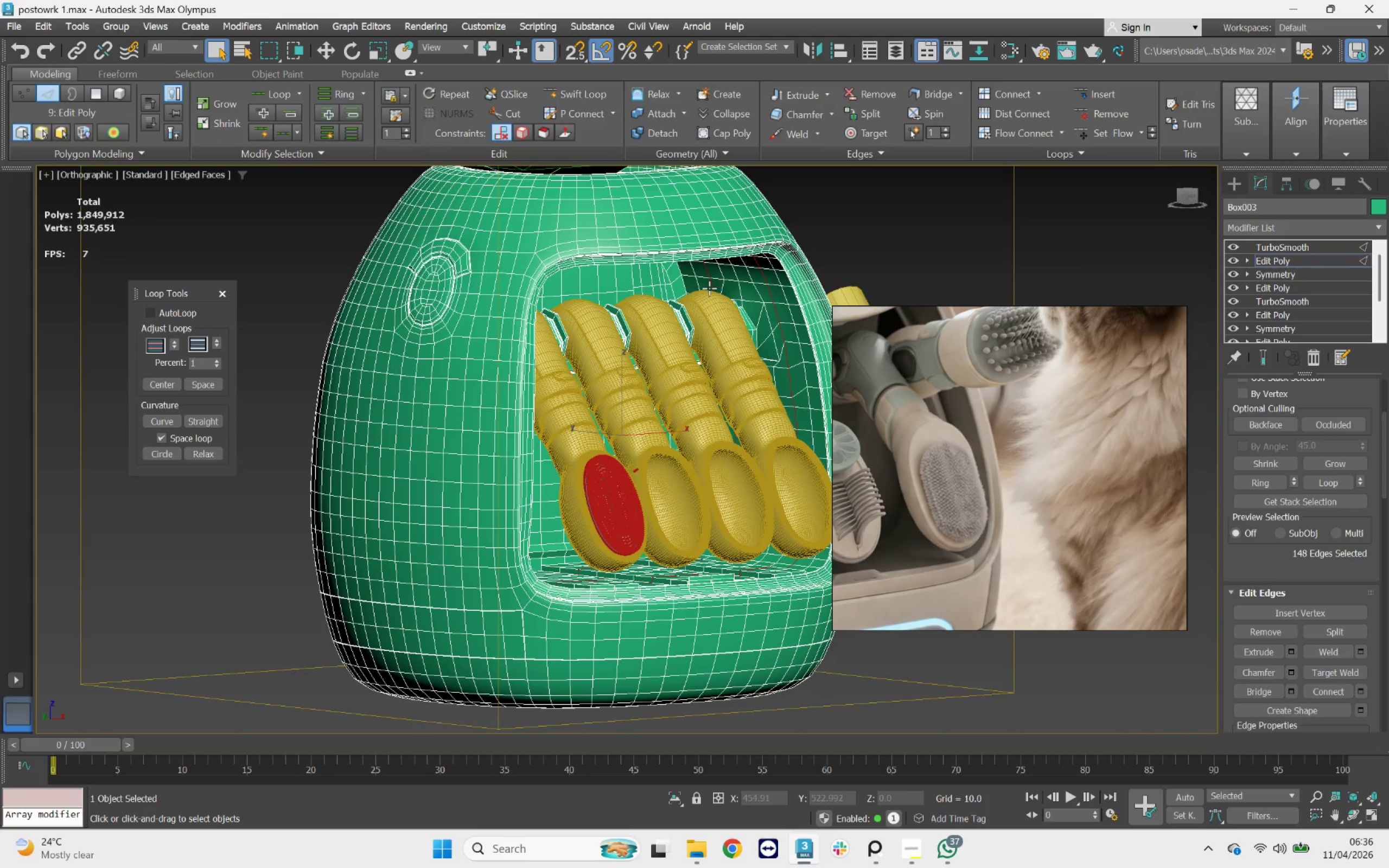 
left_click([1291, 654])
 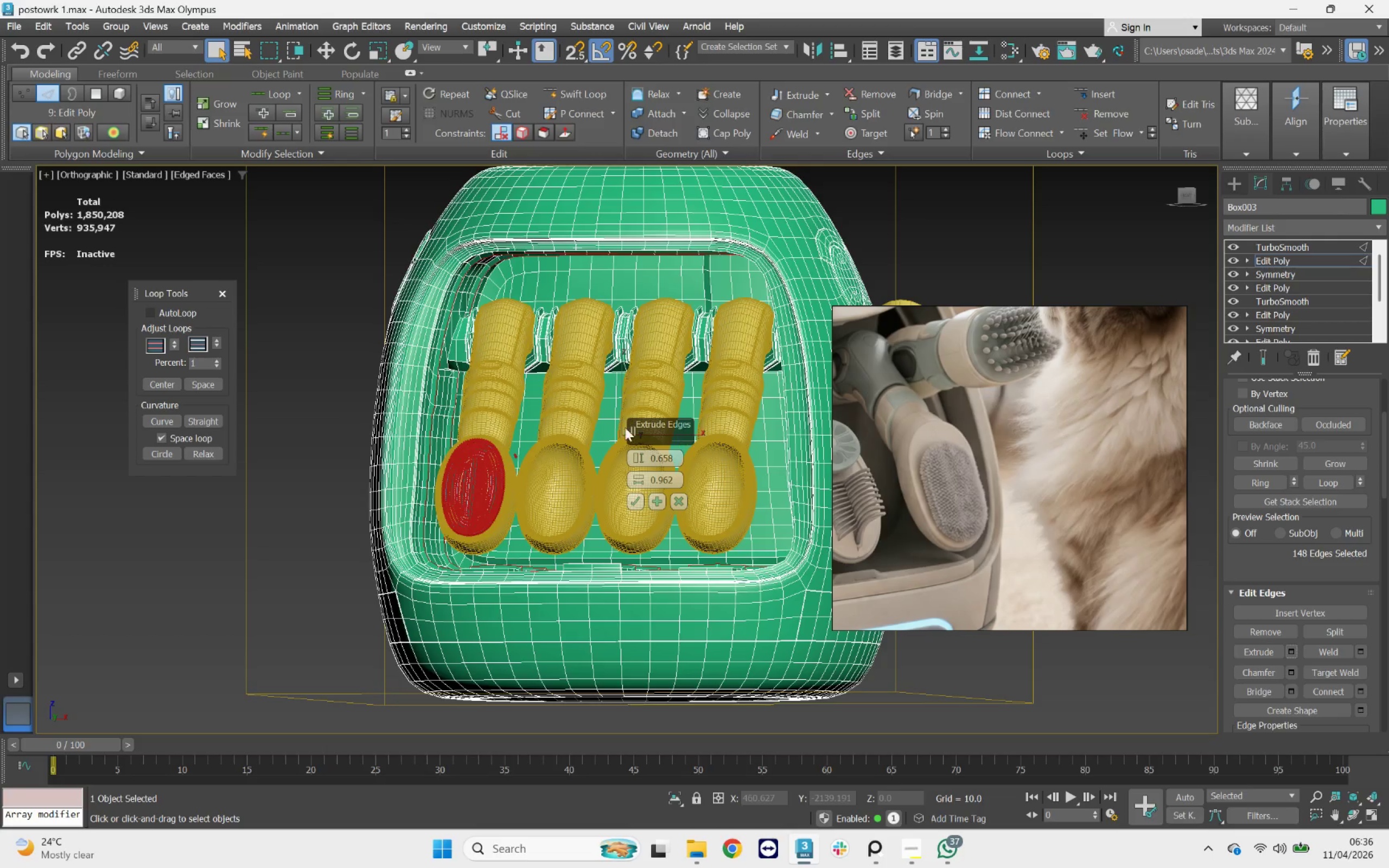 
hold_key(key=AltLeft, duration=5.68)
 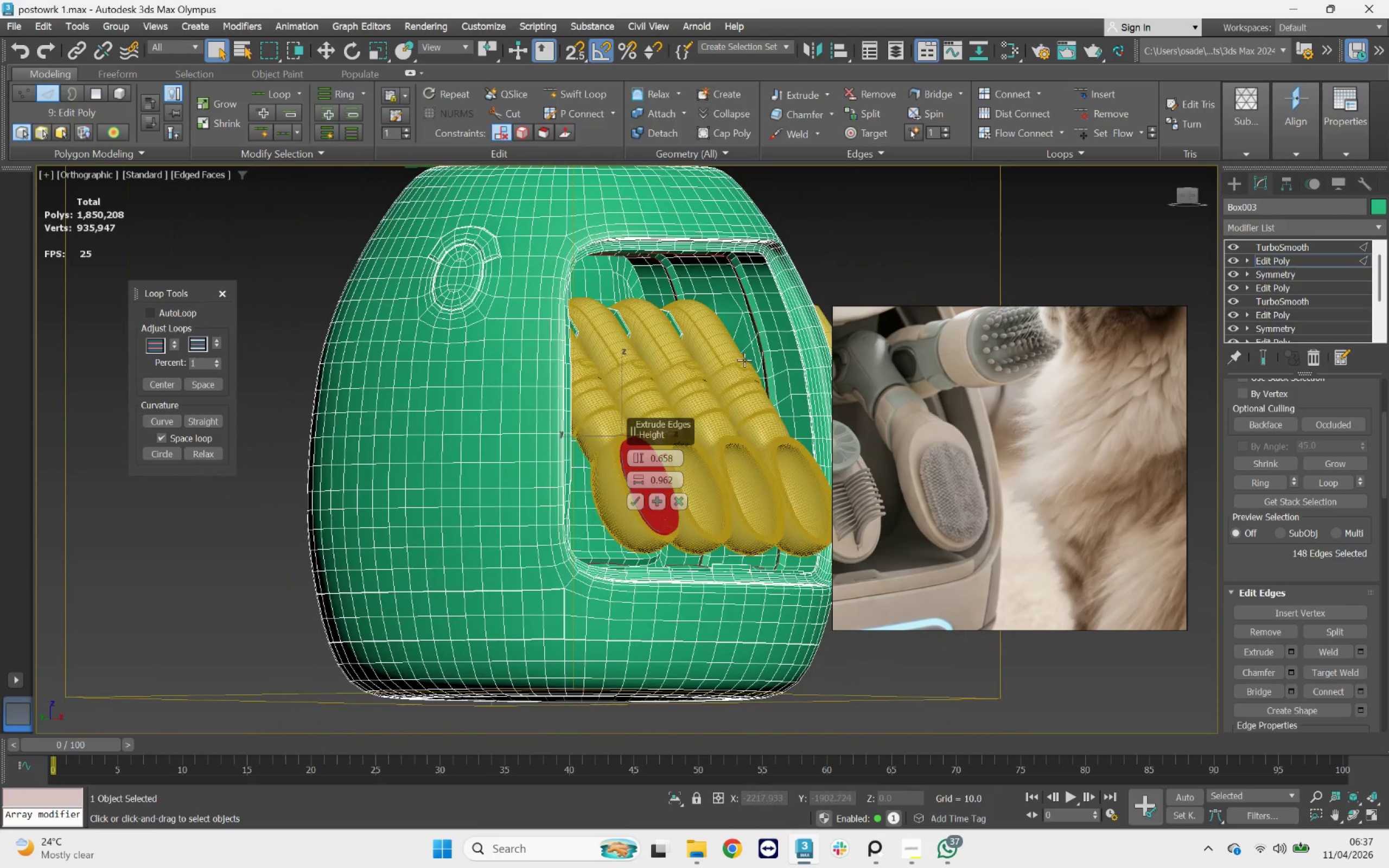 
scroll: coordinate [757, 349], scroll_direction: up, amount: 2.0
 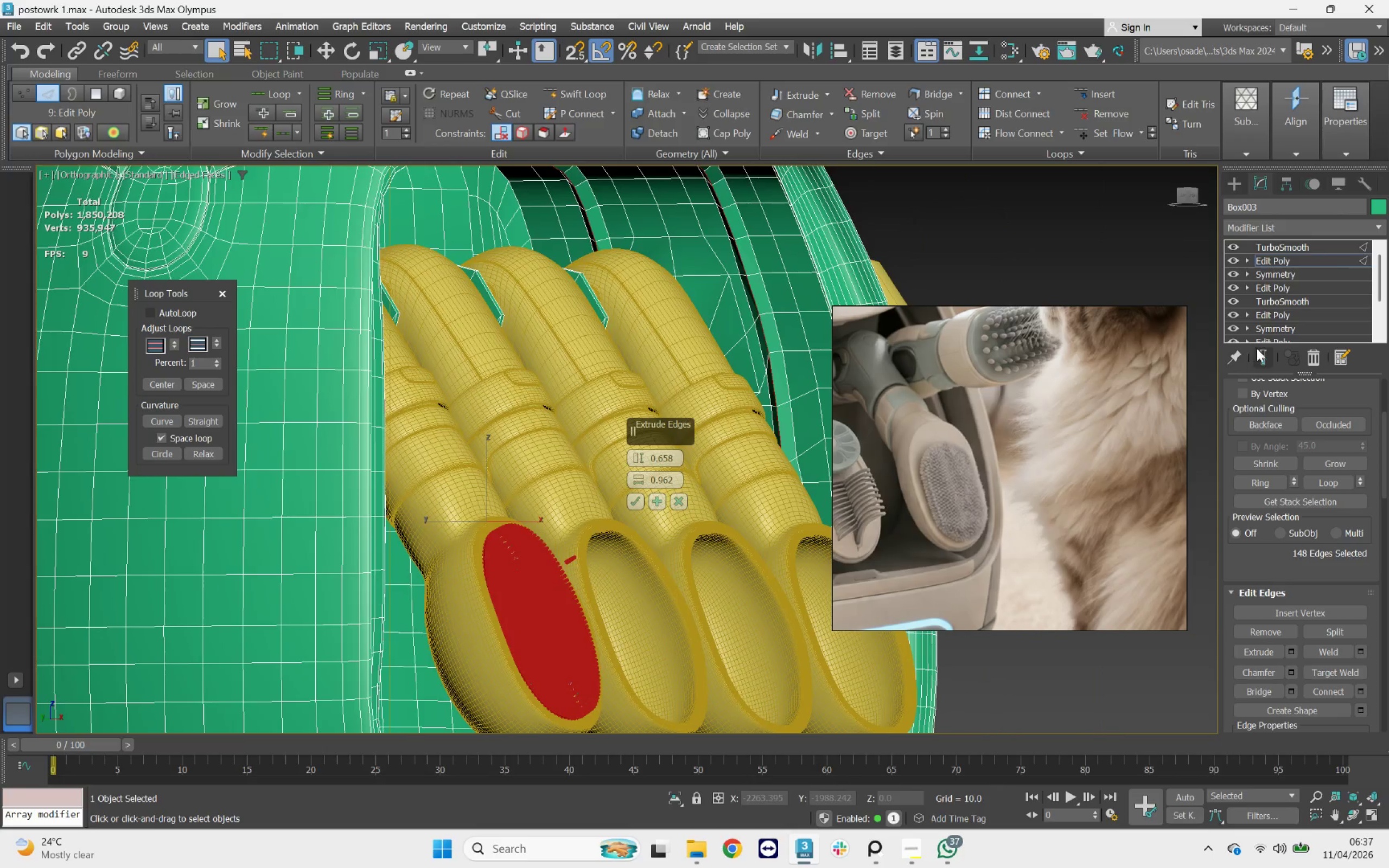 
left_click_drag(start_coordinate=[1262, 352], to_coordinate=[1265, 340])
 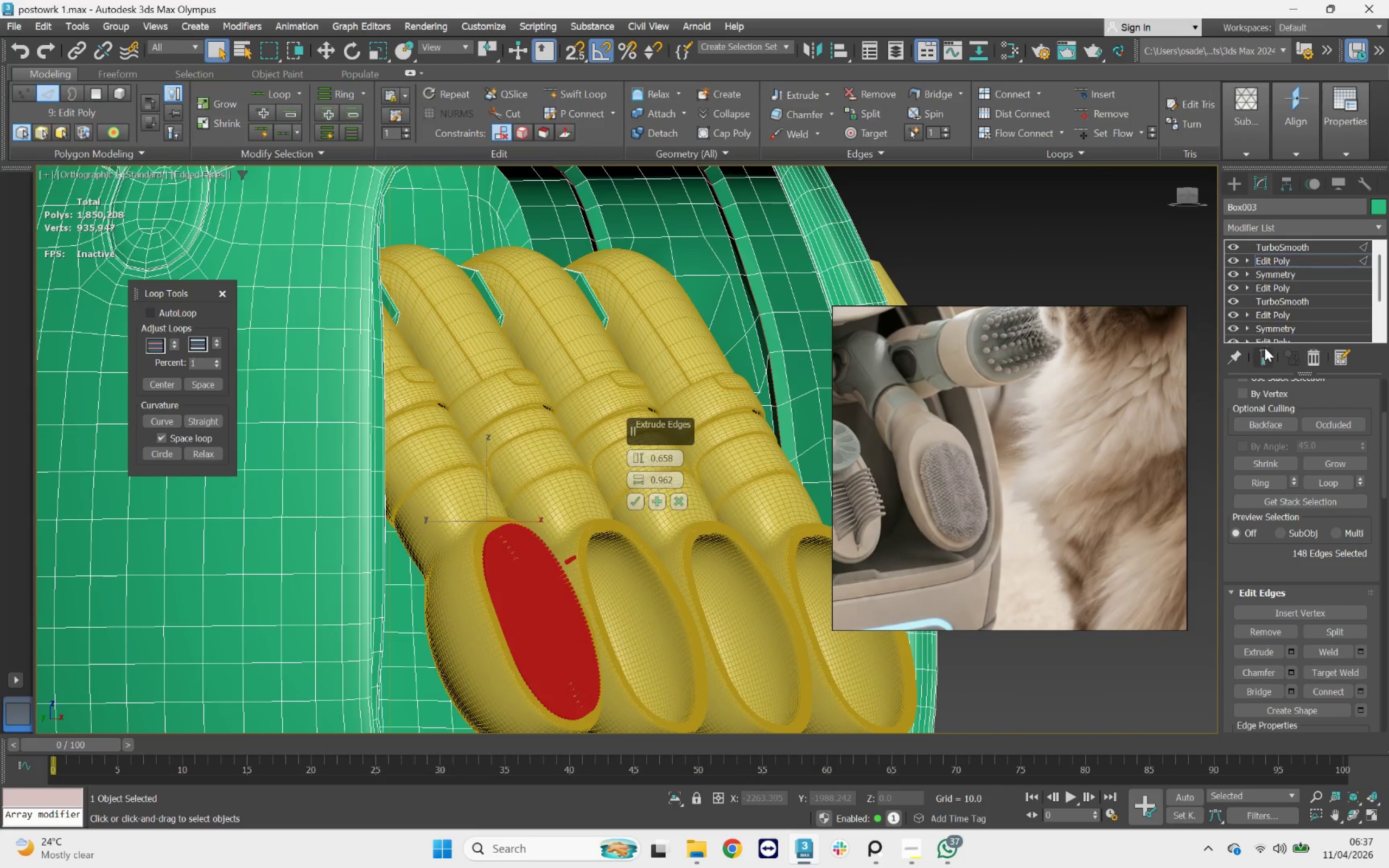 
left_click([1265, 348])
 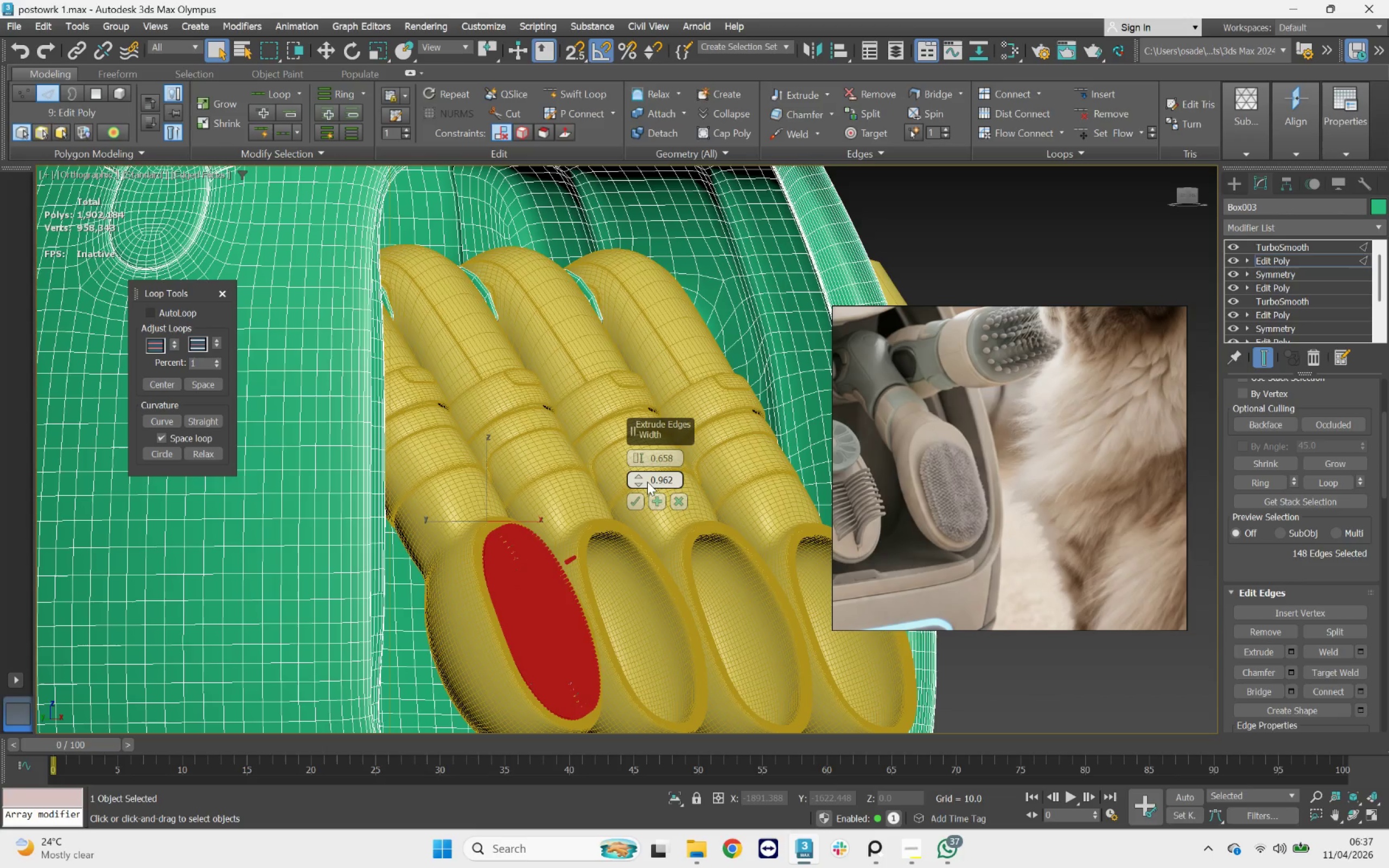 
left_click_drag(start_coordinate=[641, 479], to_coordinate=[652, 475])
 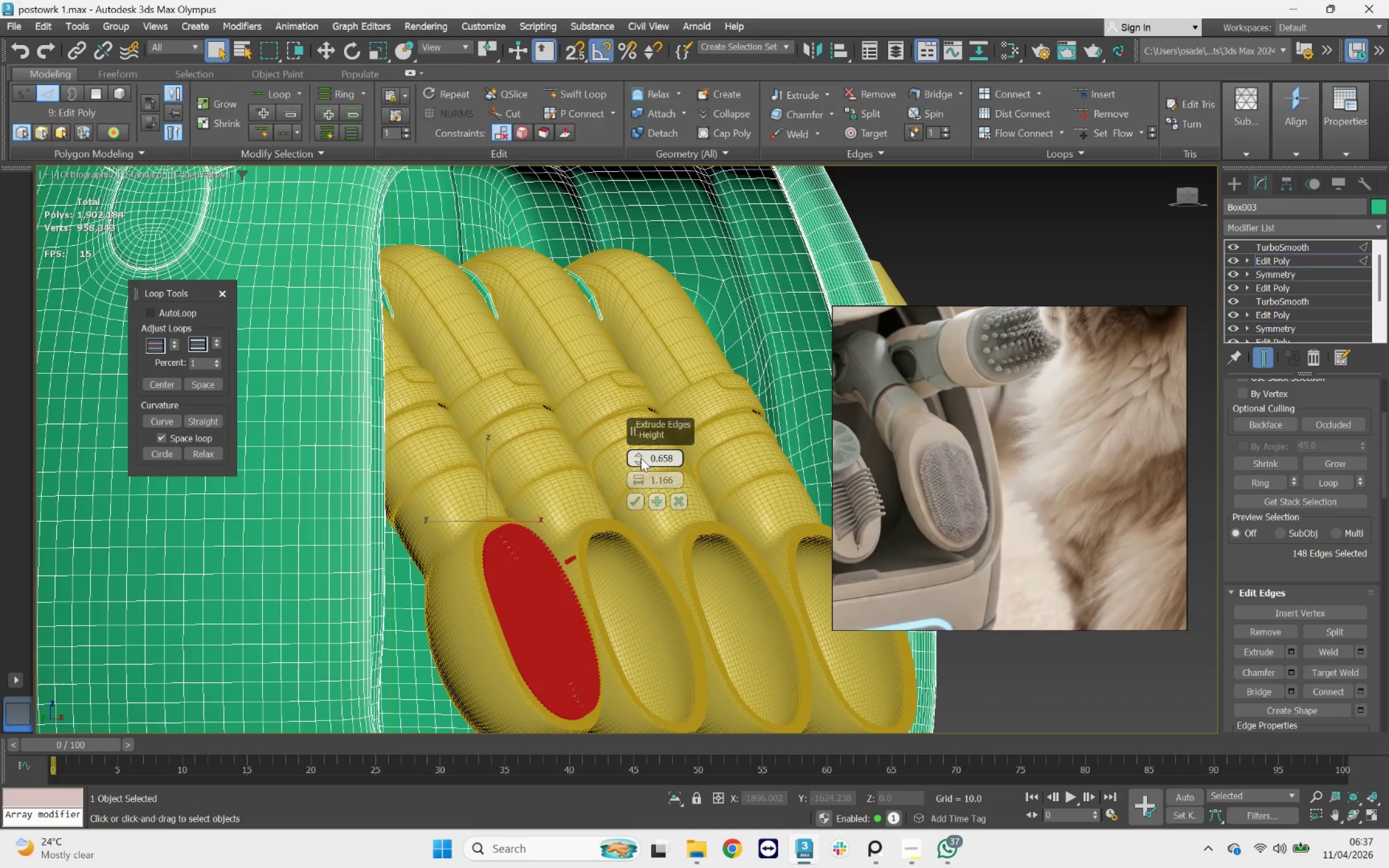 
left_click_drag(start_coordinate=[640, 456], to_coordinate=[638, 445])
 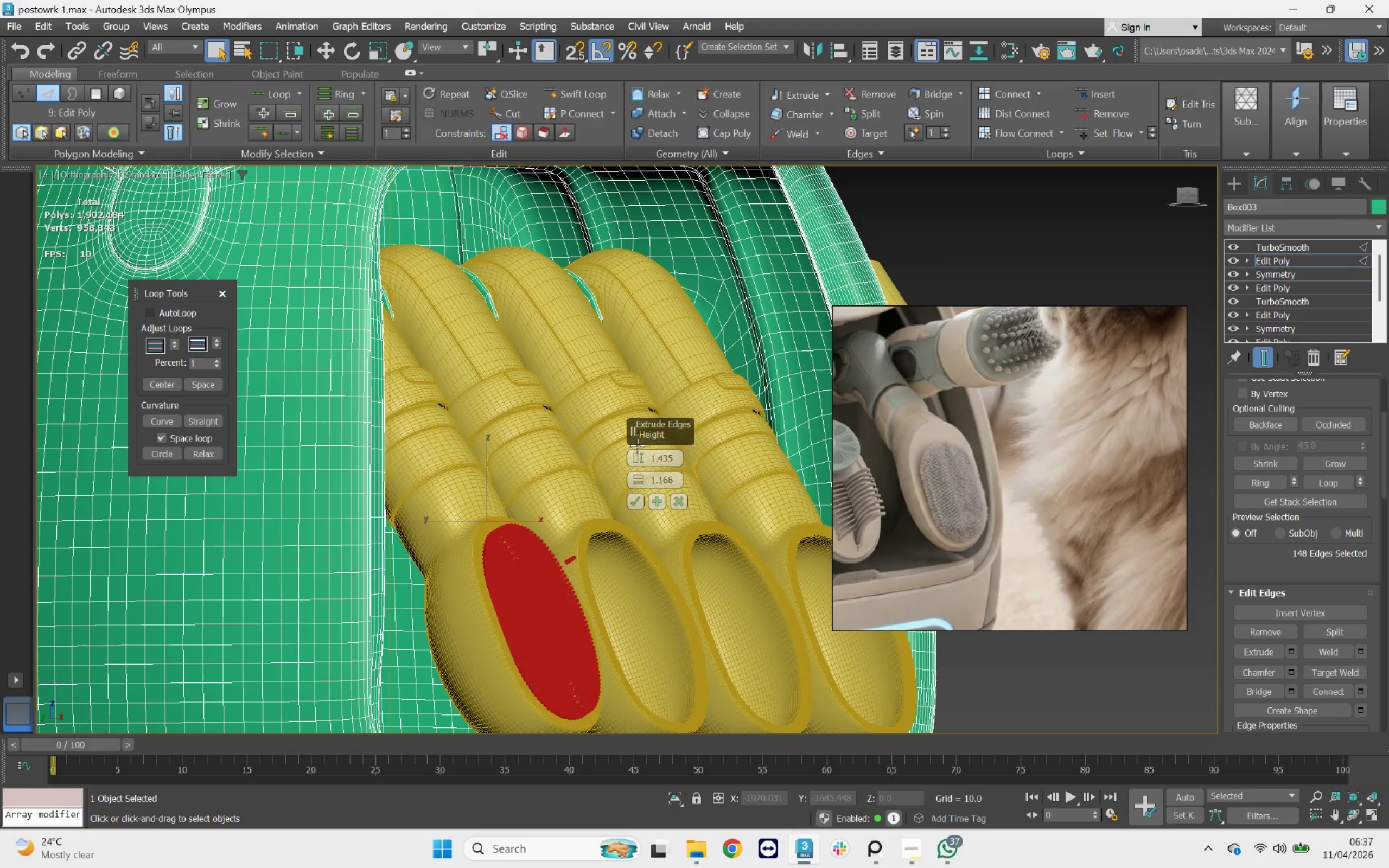 
key(F4)
 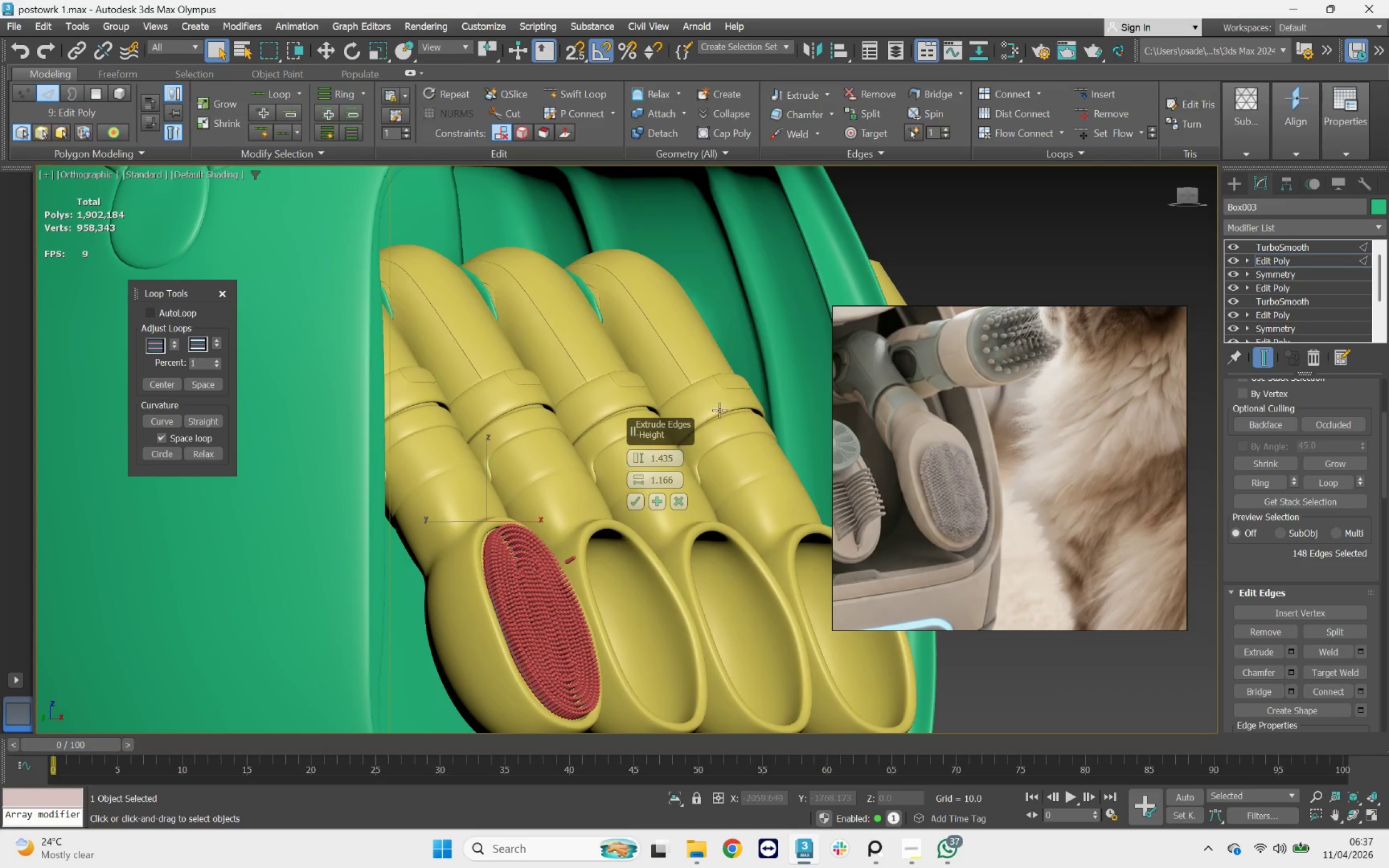 
hold_key(key=AltLeft, duration=1.06)
 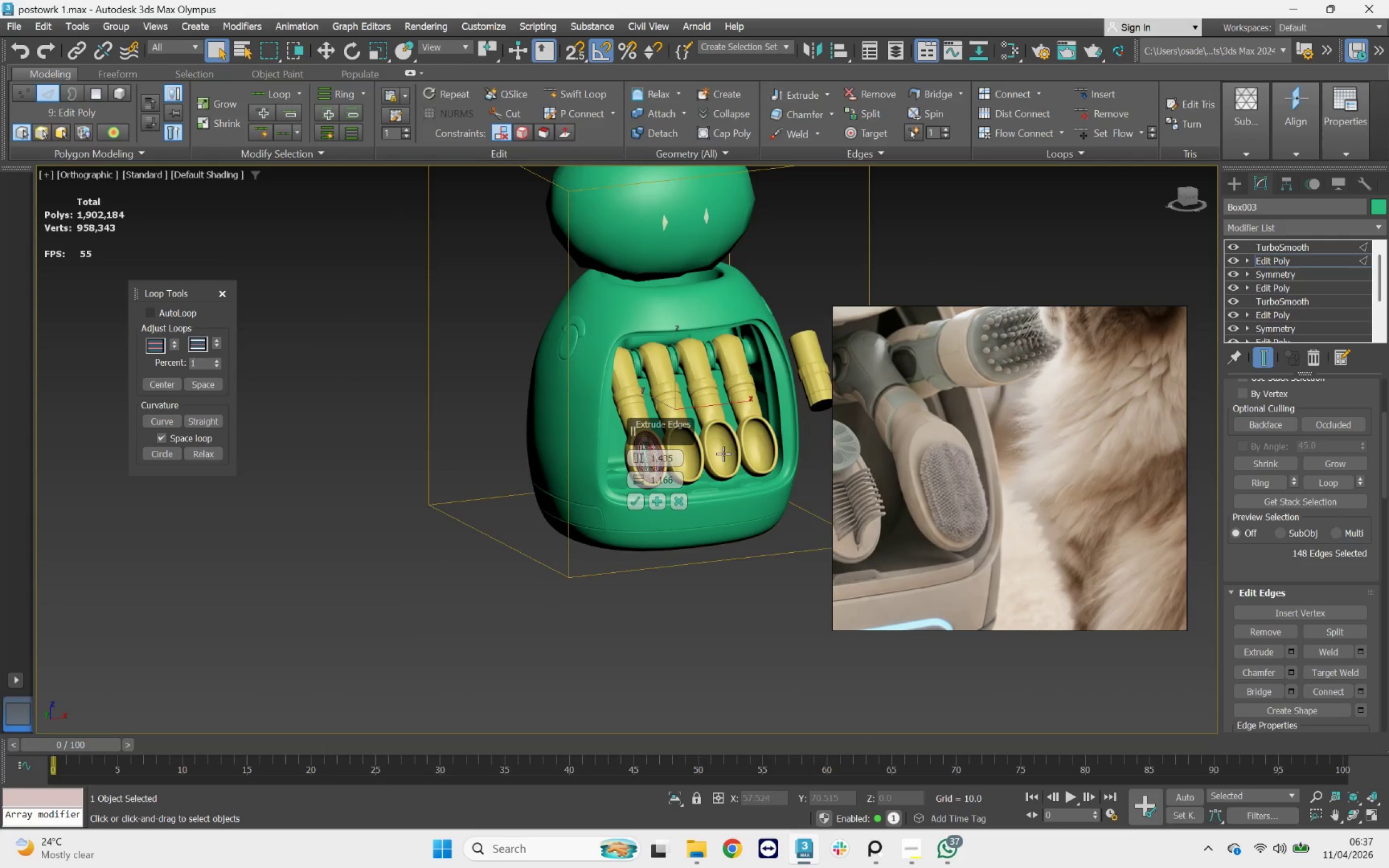 
scroll: coordinate [738, 372], scroll_direction: down, amount: 4.0
 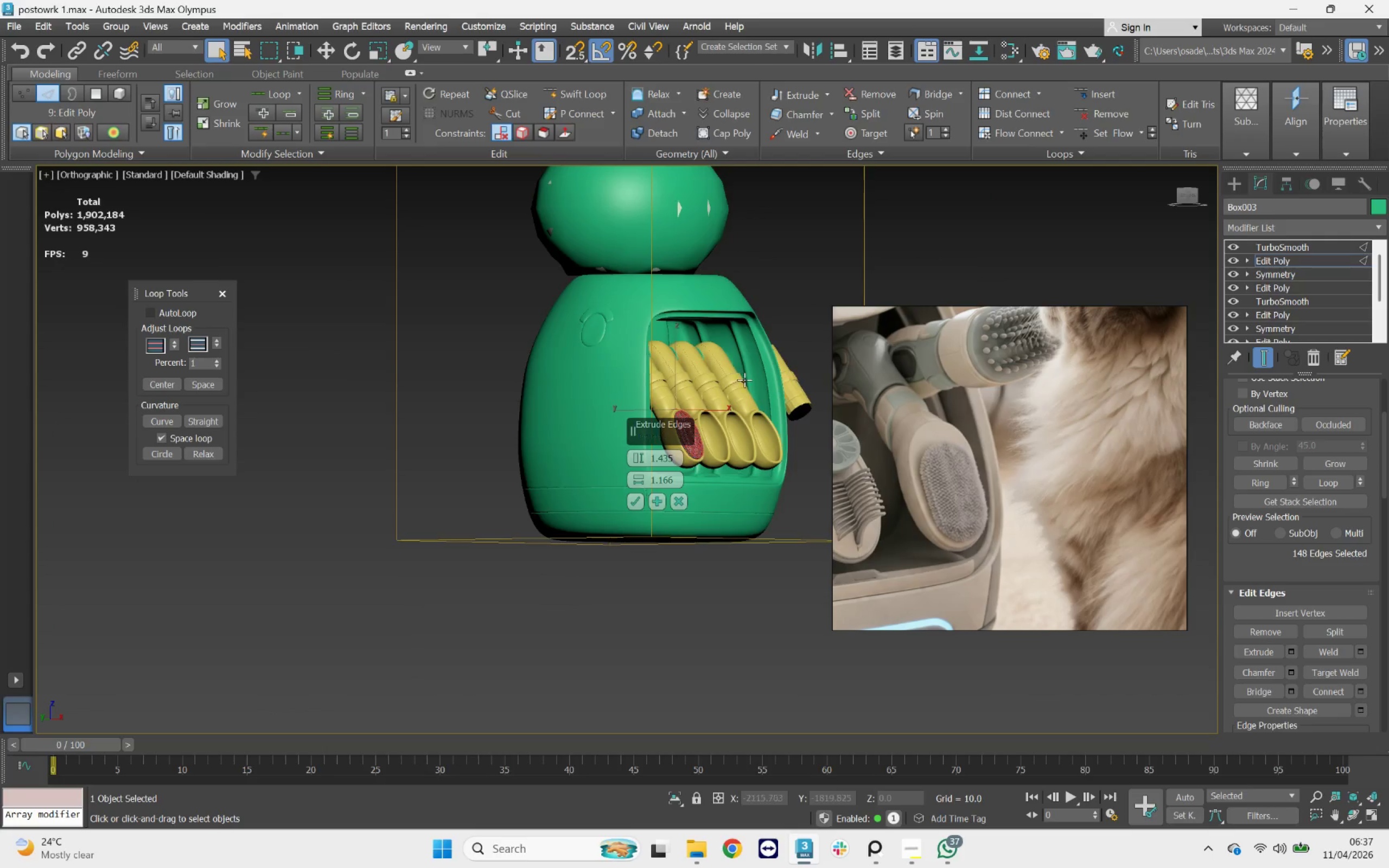 
scroll: coordinate [794, 454], scroll_direction: up, amount: 2.0
 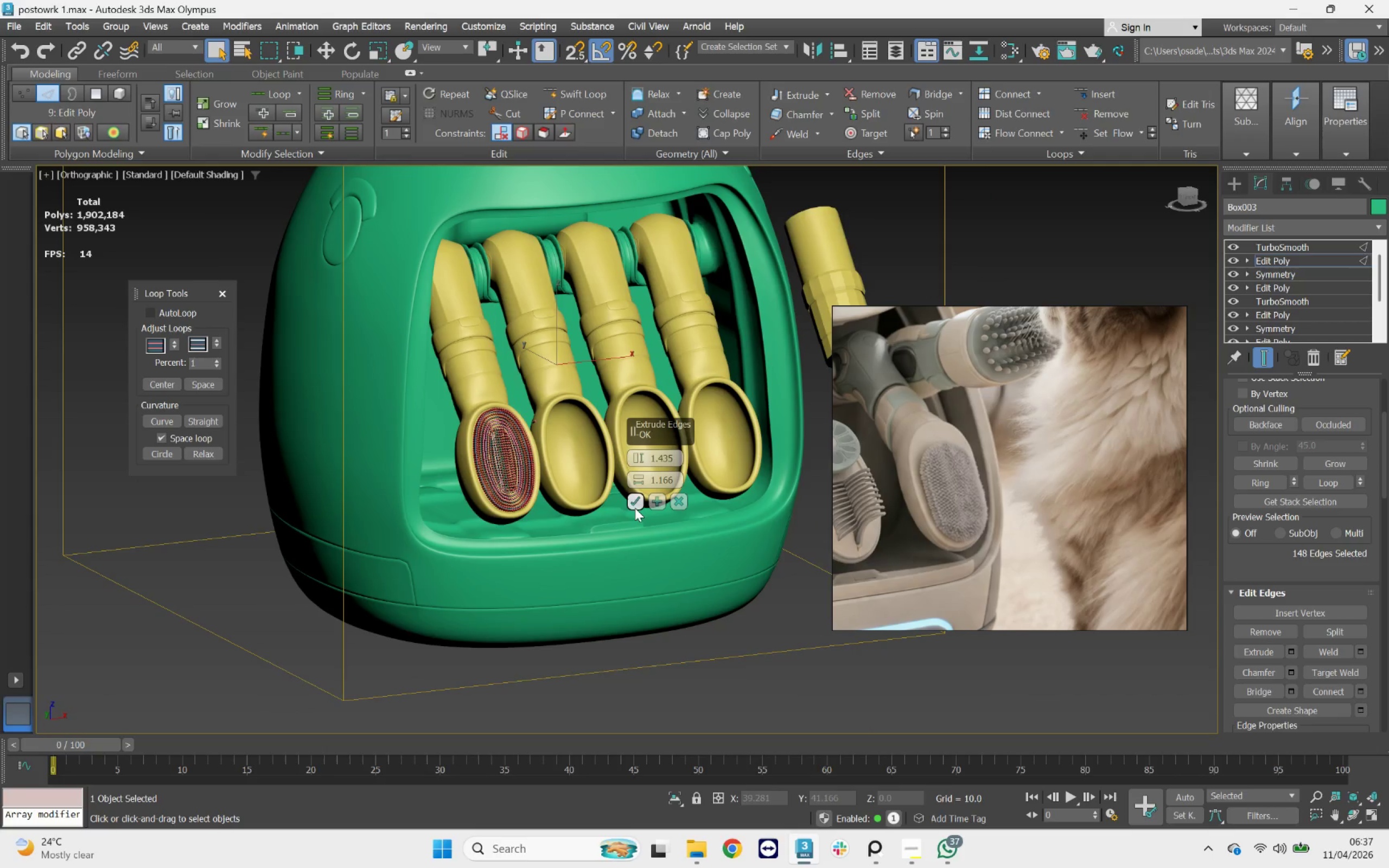 
left_click([635, 505])
 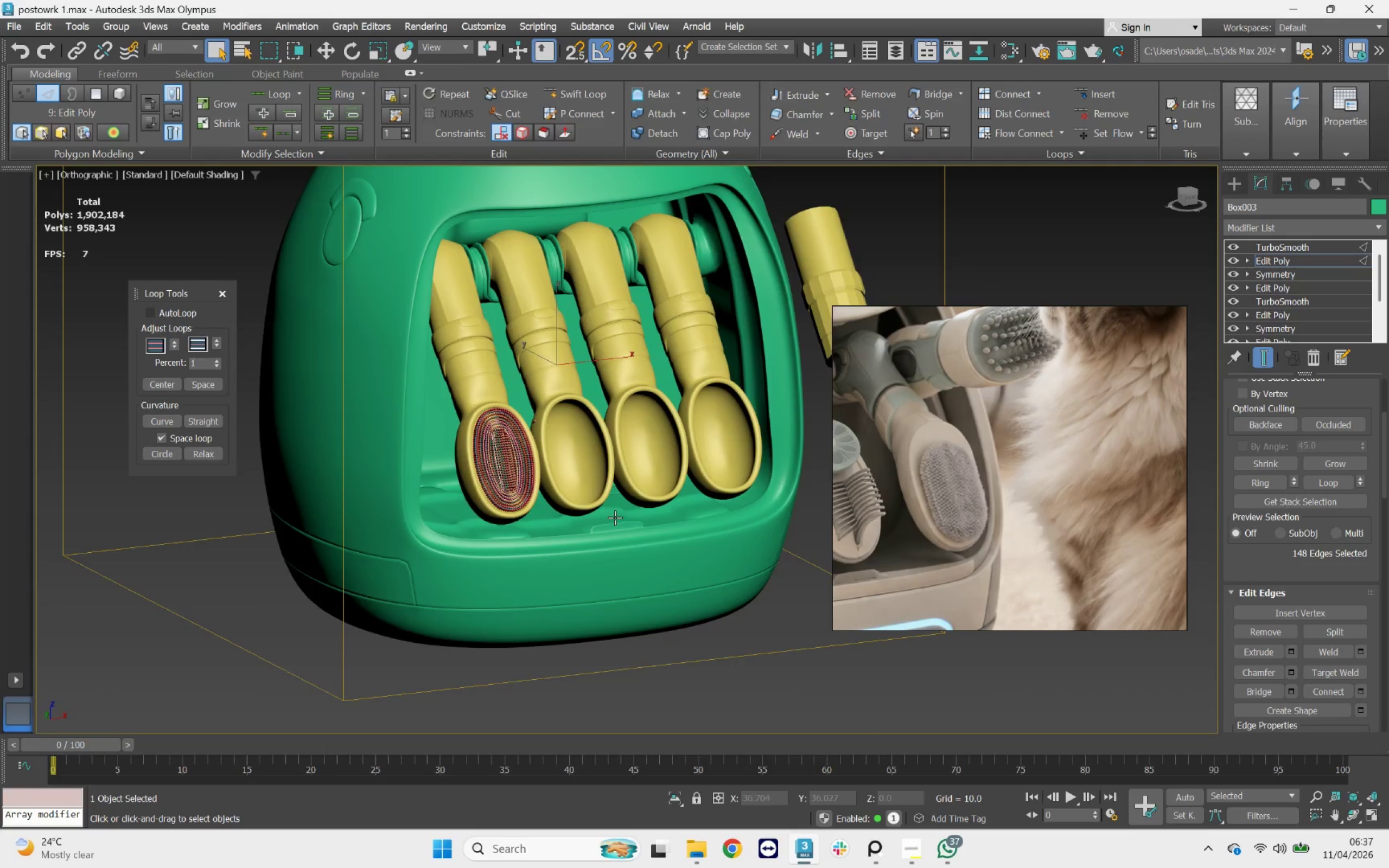 
hold_key(key=AltLeft, duration=2.25)
 